 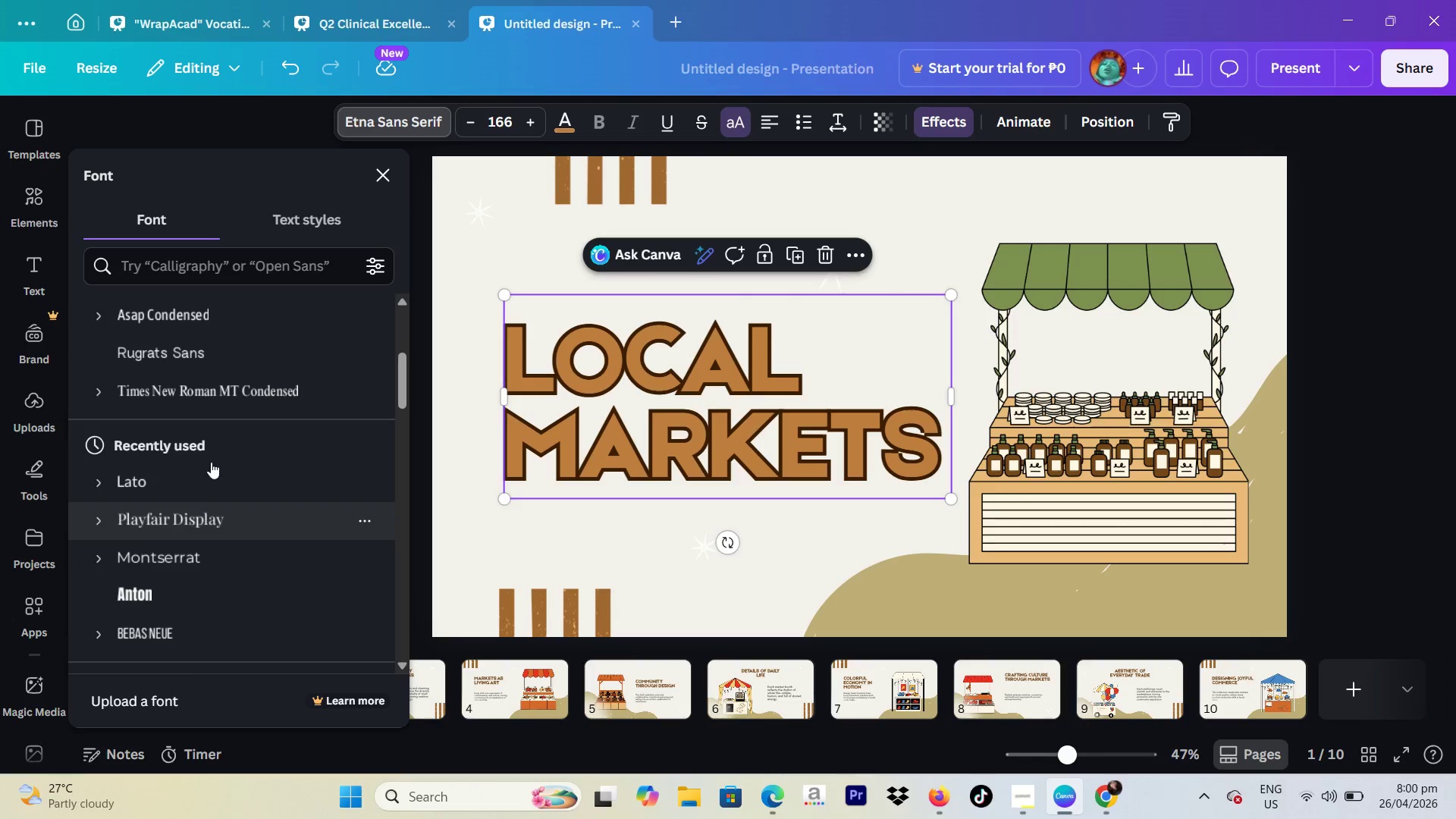 
scroll: coordinate [207, 344], scroll_direction: up, amount: 3.0
 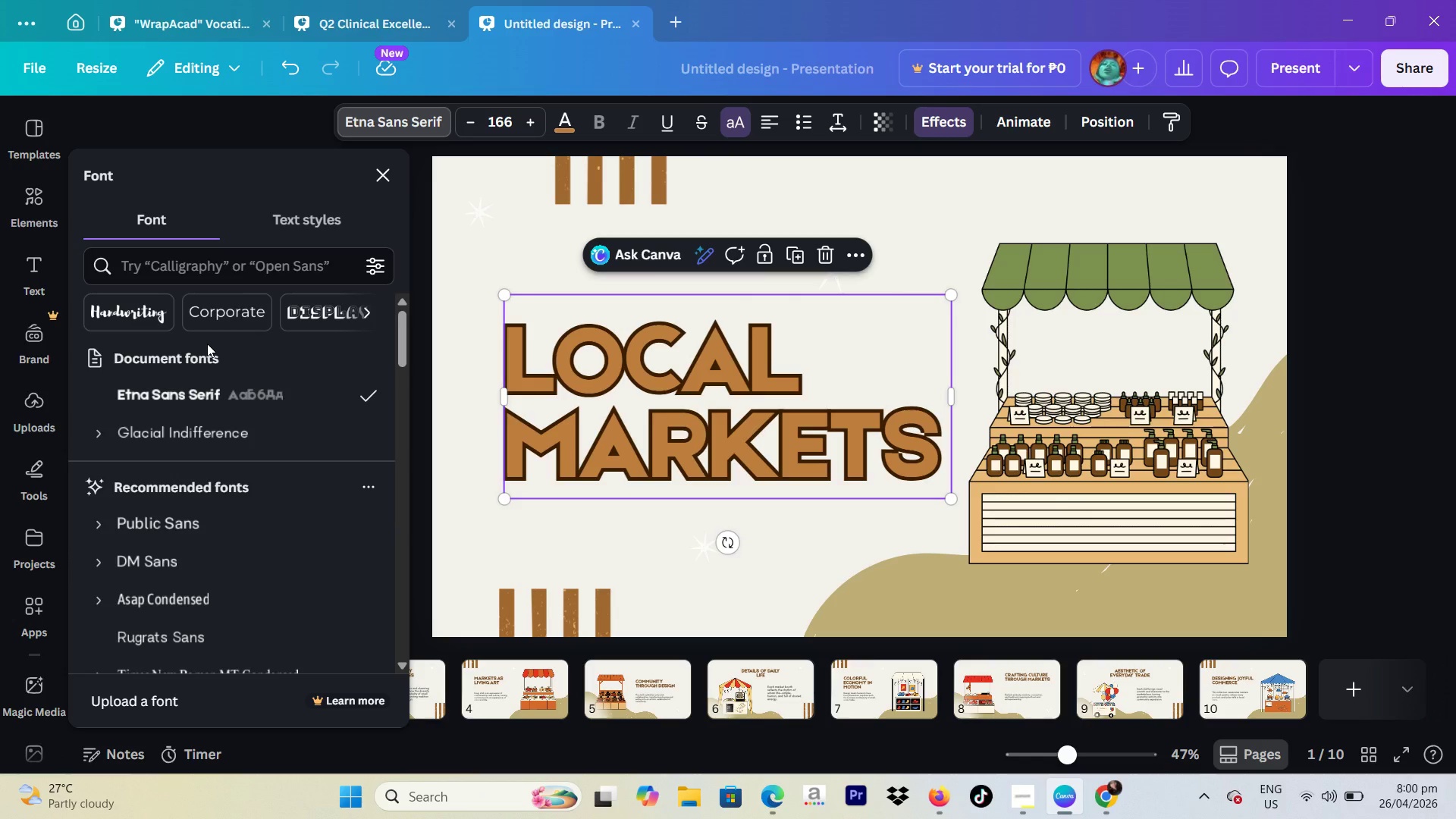 
scroll: coordinate [207, 344], scroll_direction: down, amount: 1.0
 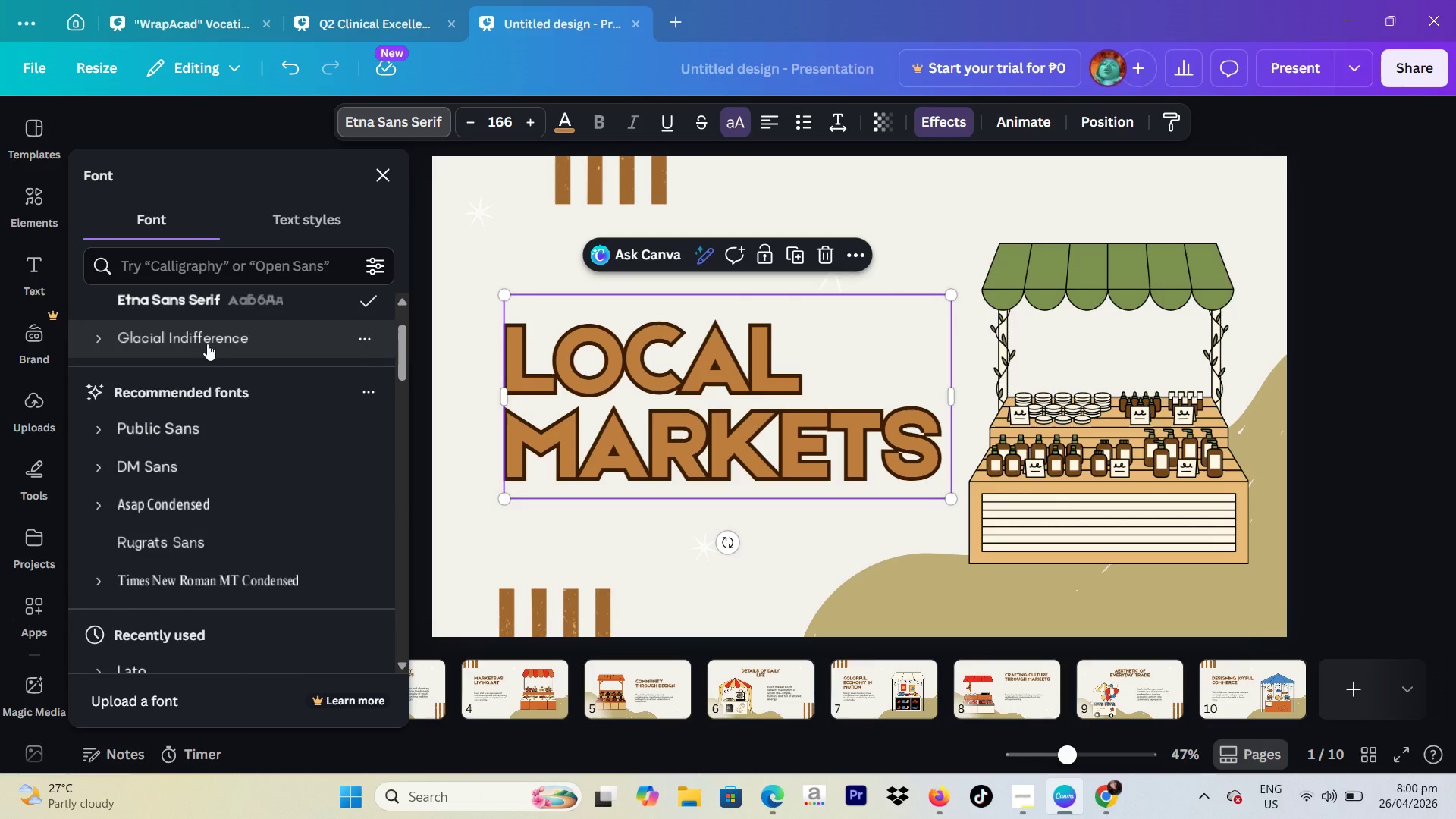 
scroll: coordinate [207, 344], scroll_direction: up, amount: 2.0
 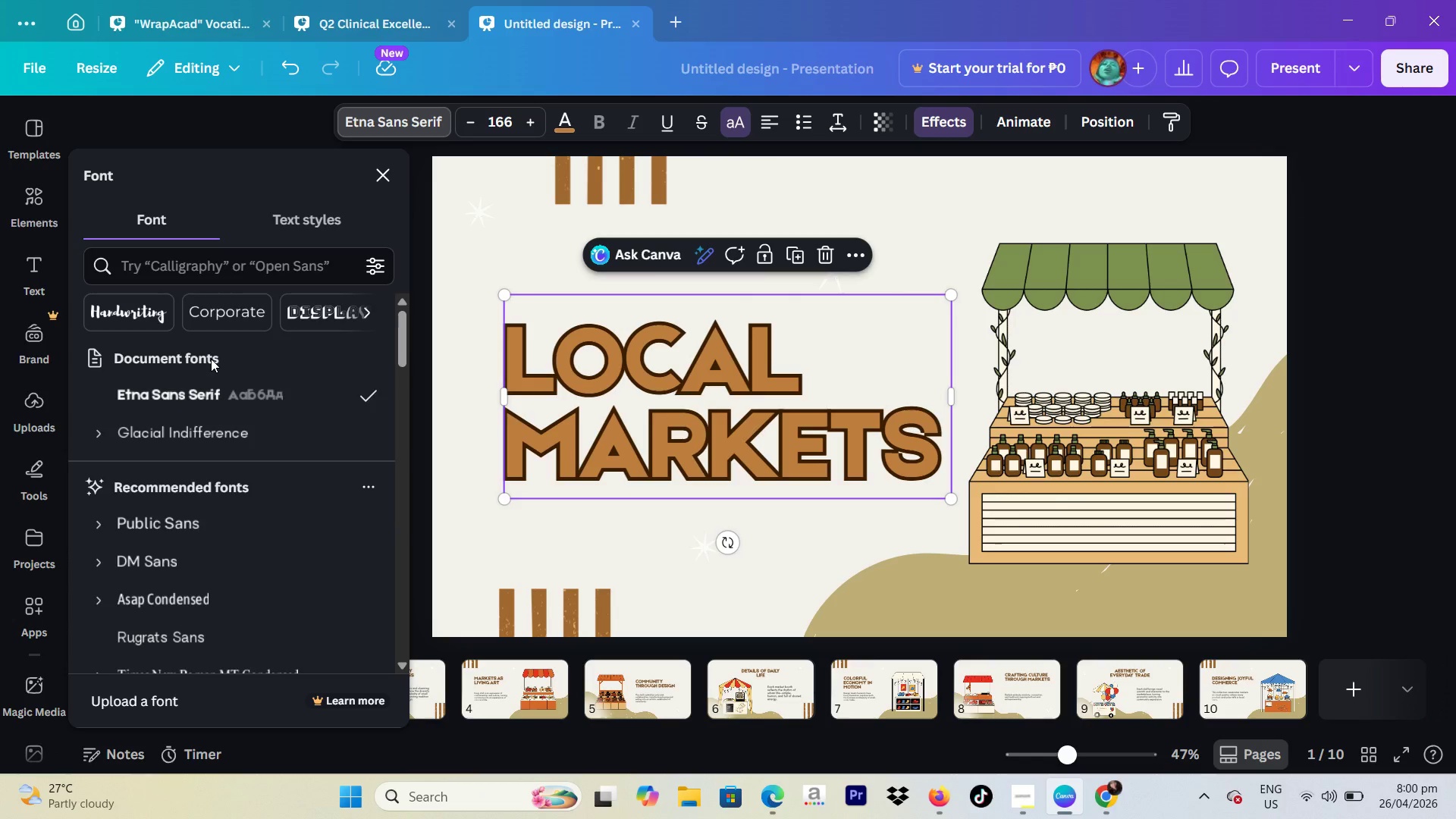 
scroll: coordinate [214, 374], scroll_direction: down, amount: 8.0
 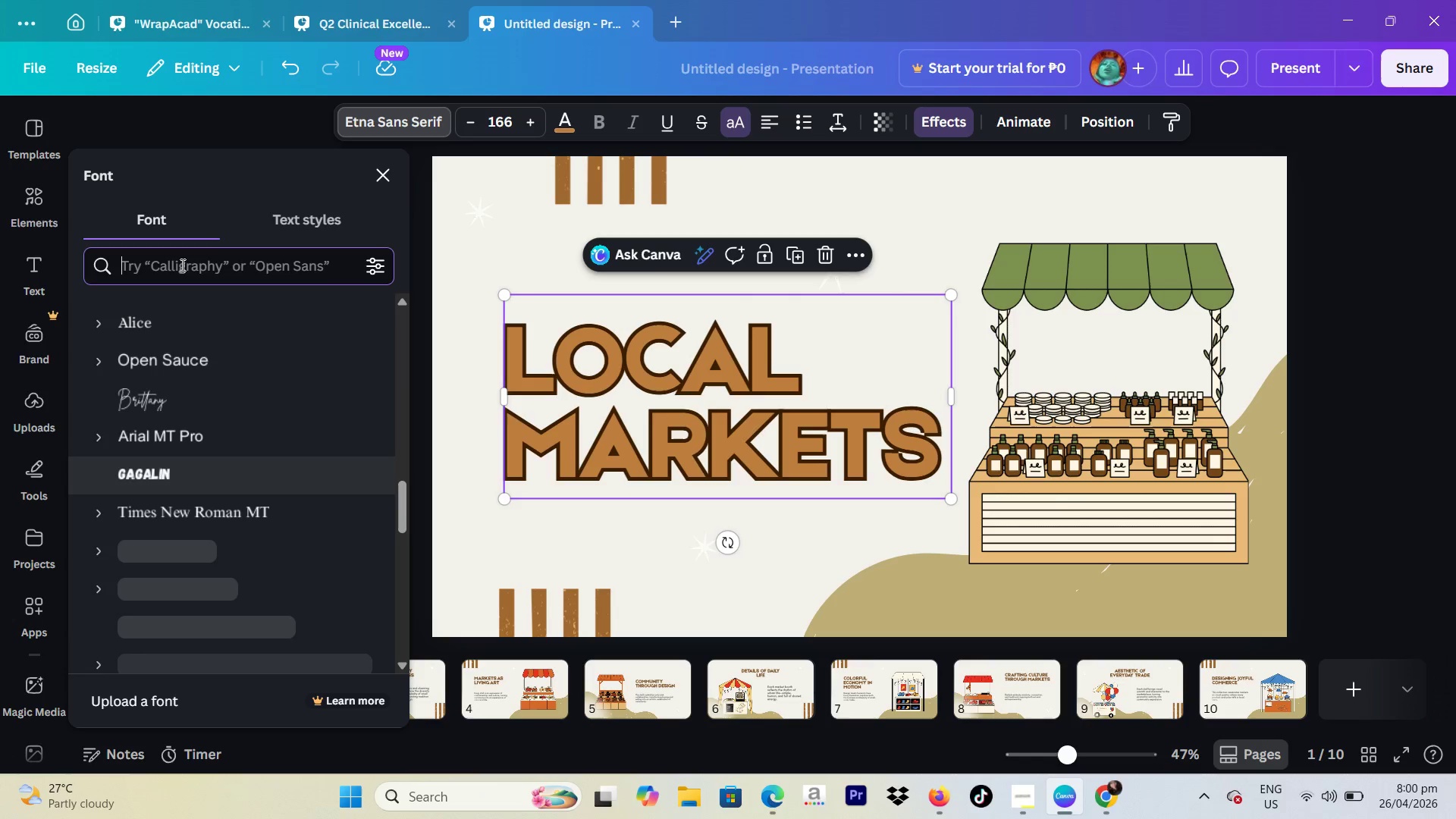 
type(playfair)
 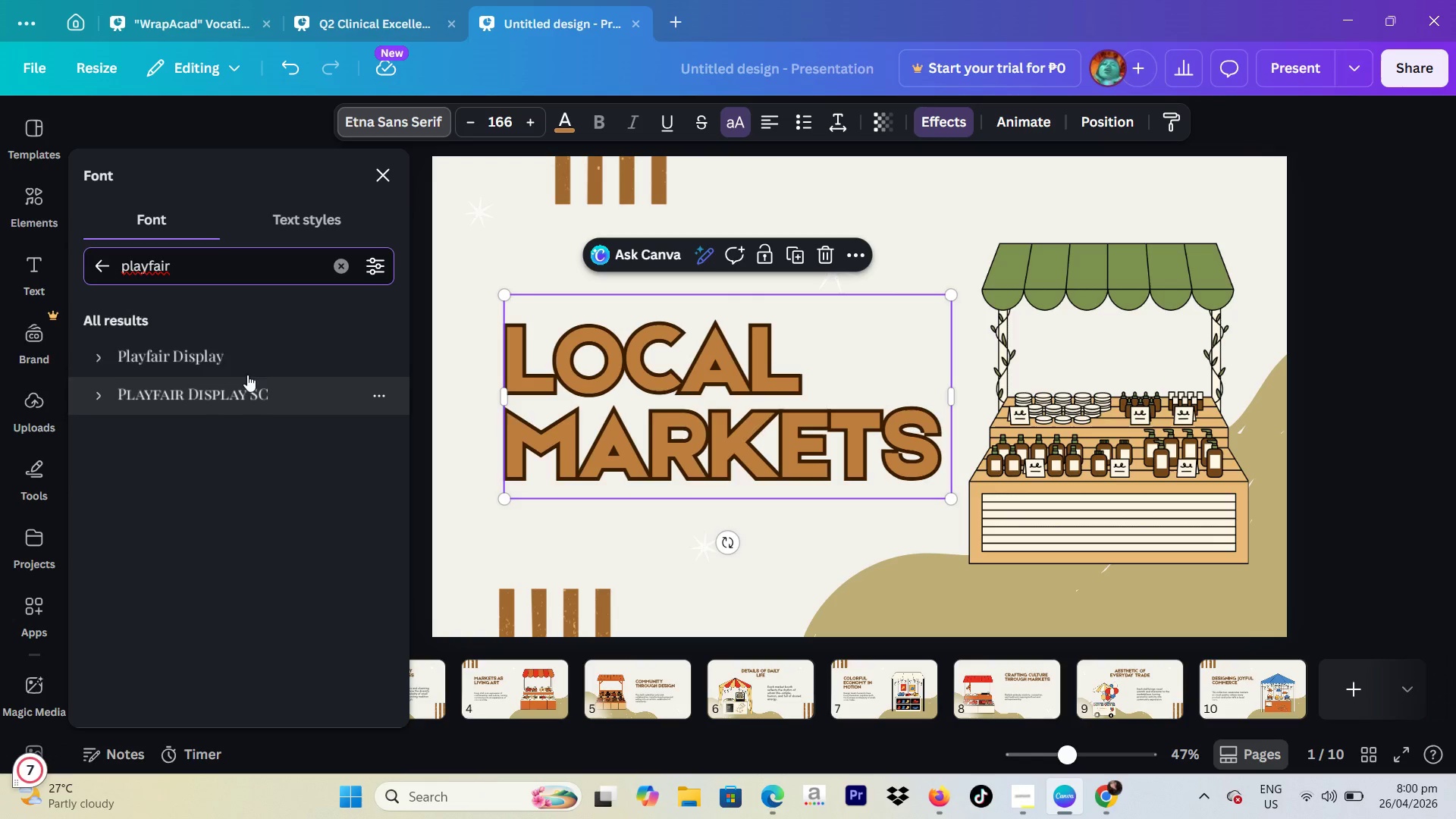 
left_click([249, 354])
 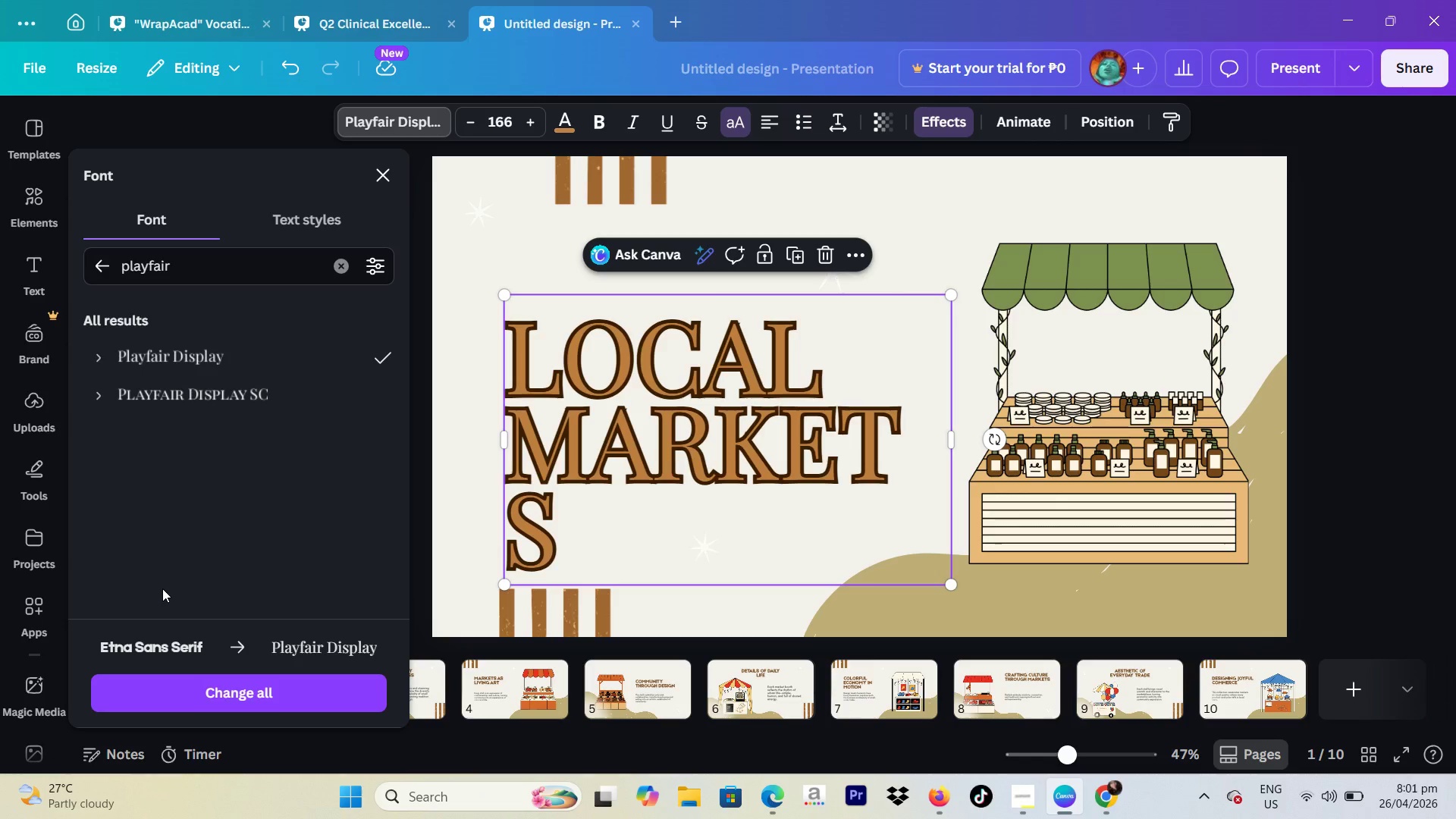 
wait(50.72)
 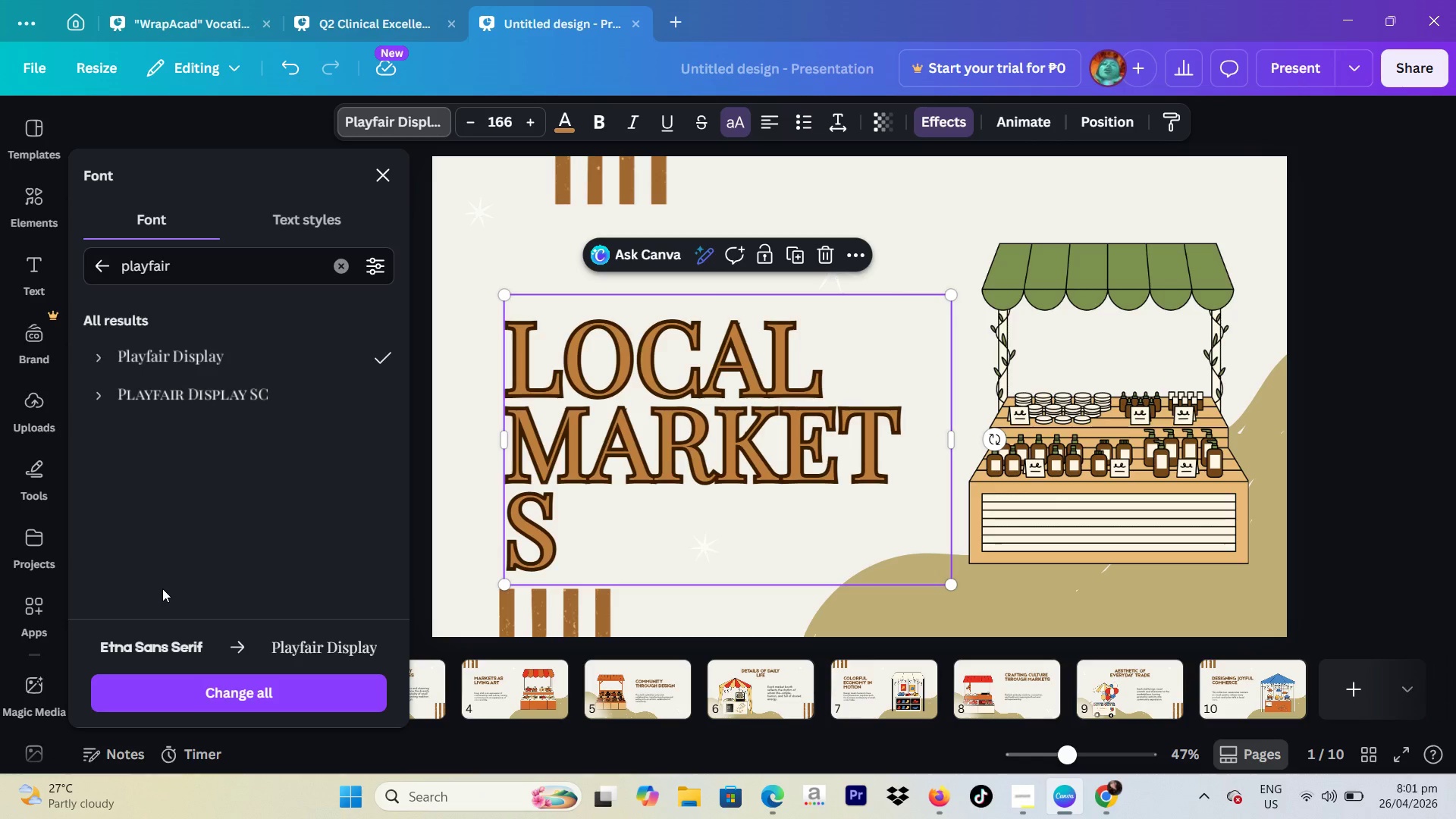 
left_click([568, 119])
 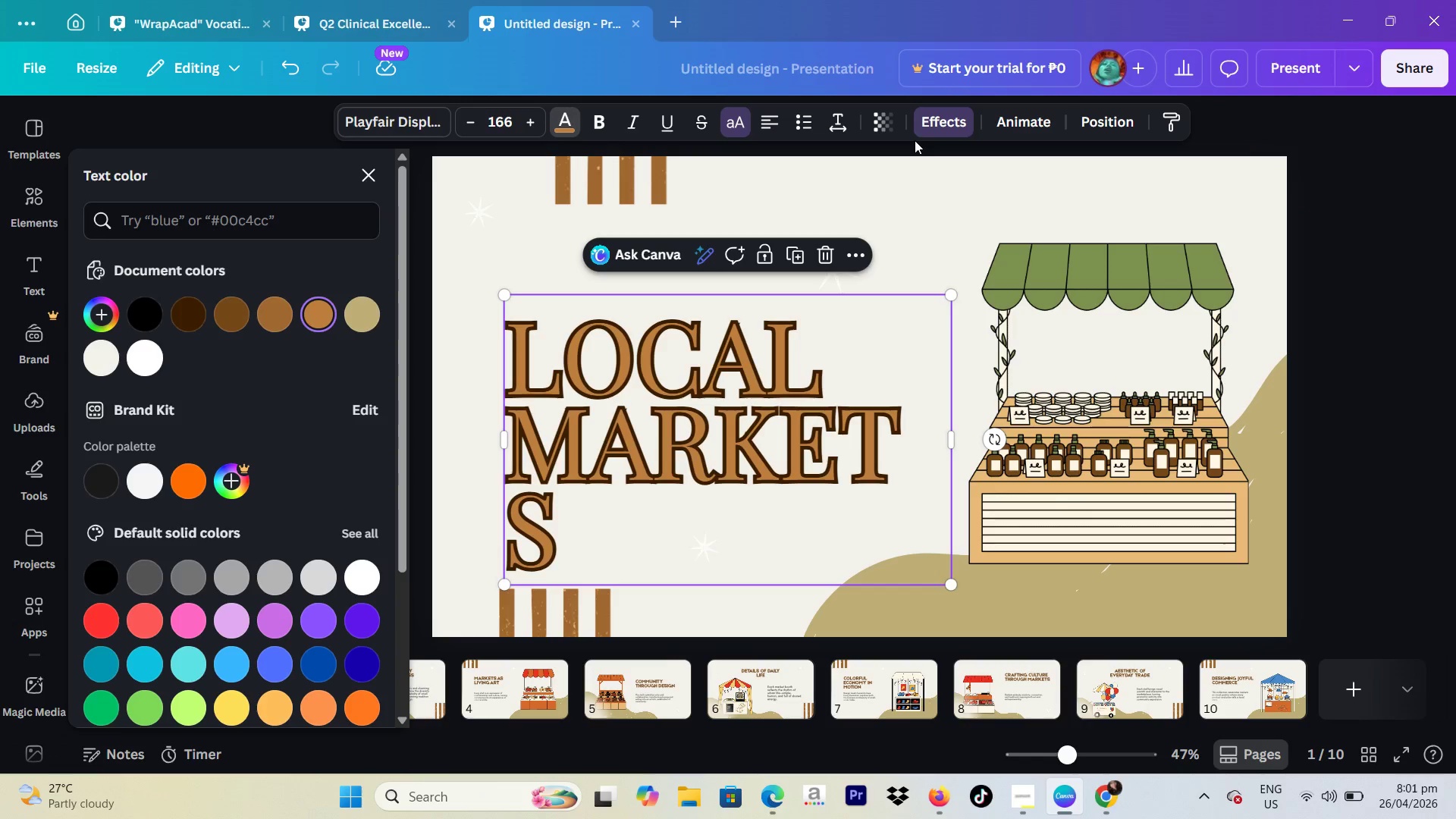 
left_click([930, 135])
 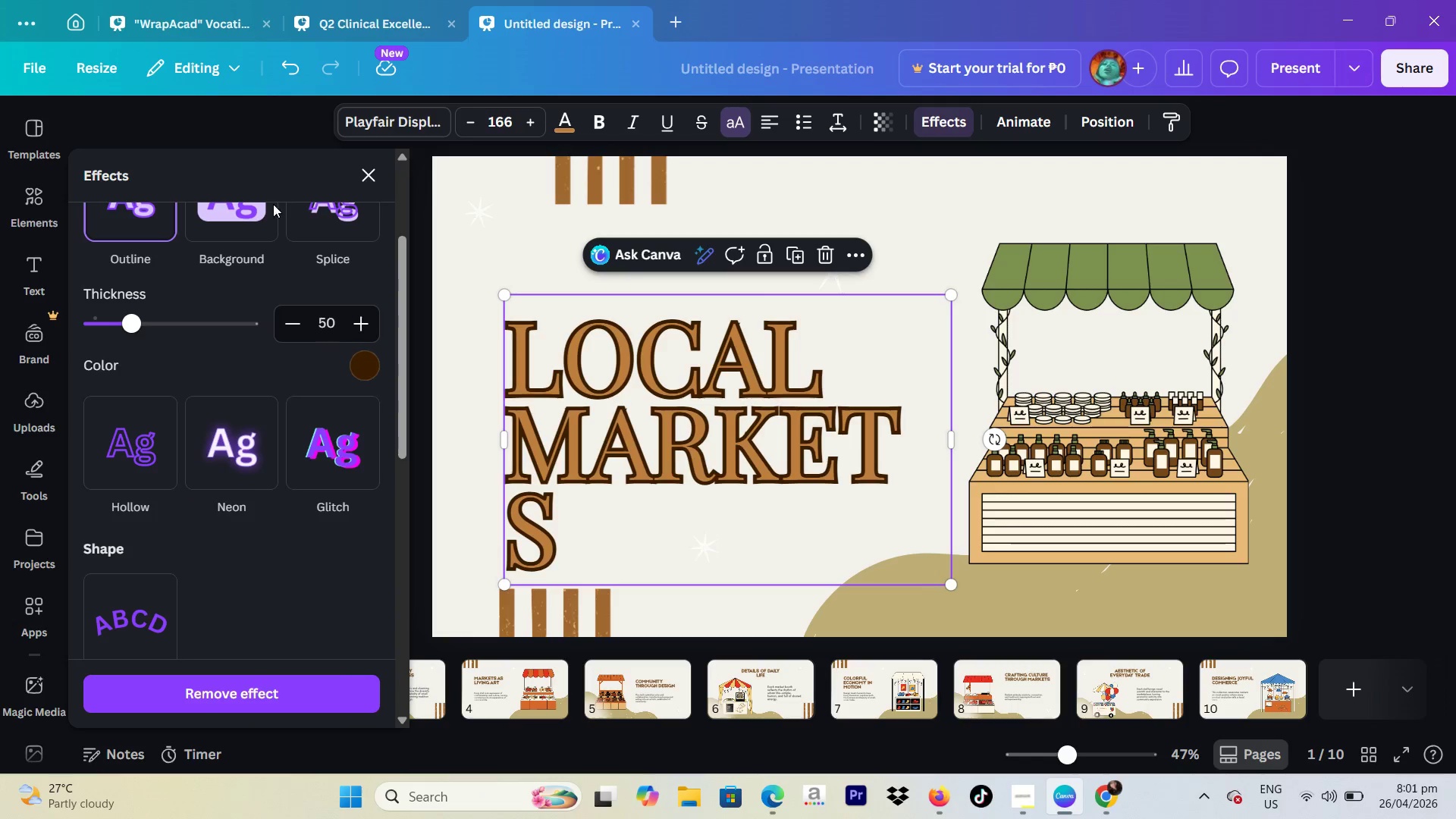 
scroll: coordinate [146, 300], scroll_direction: up, amount: 2.0
 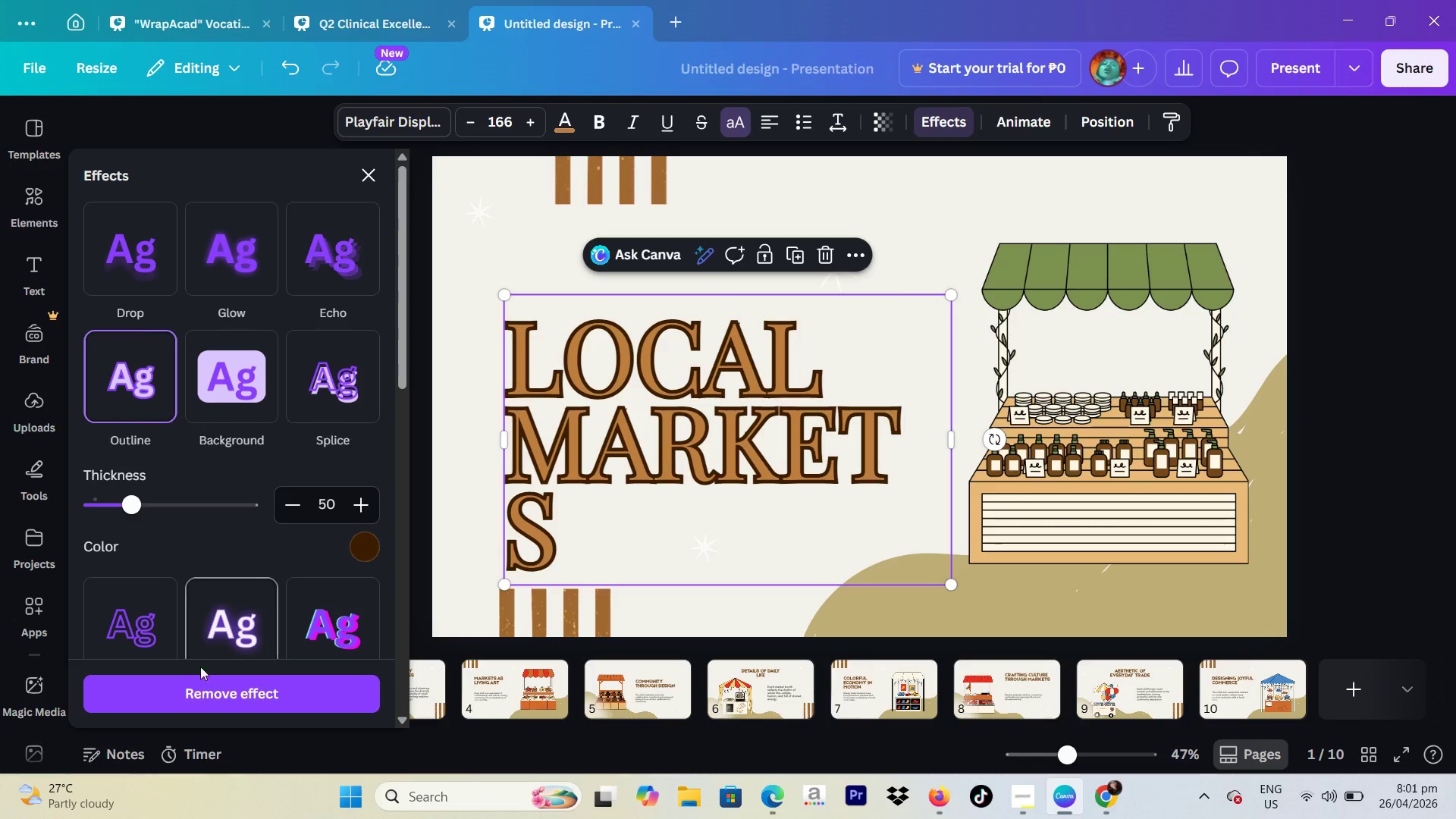 
left_click([203, 682])
 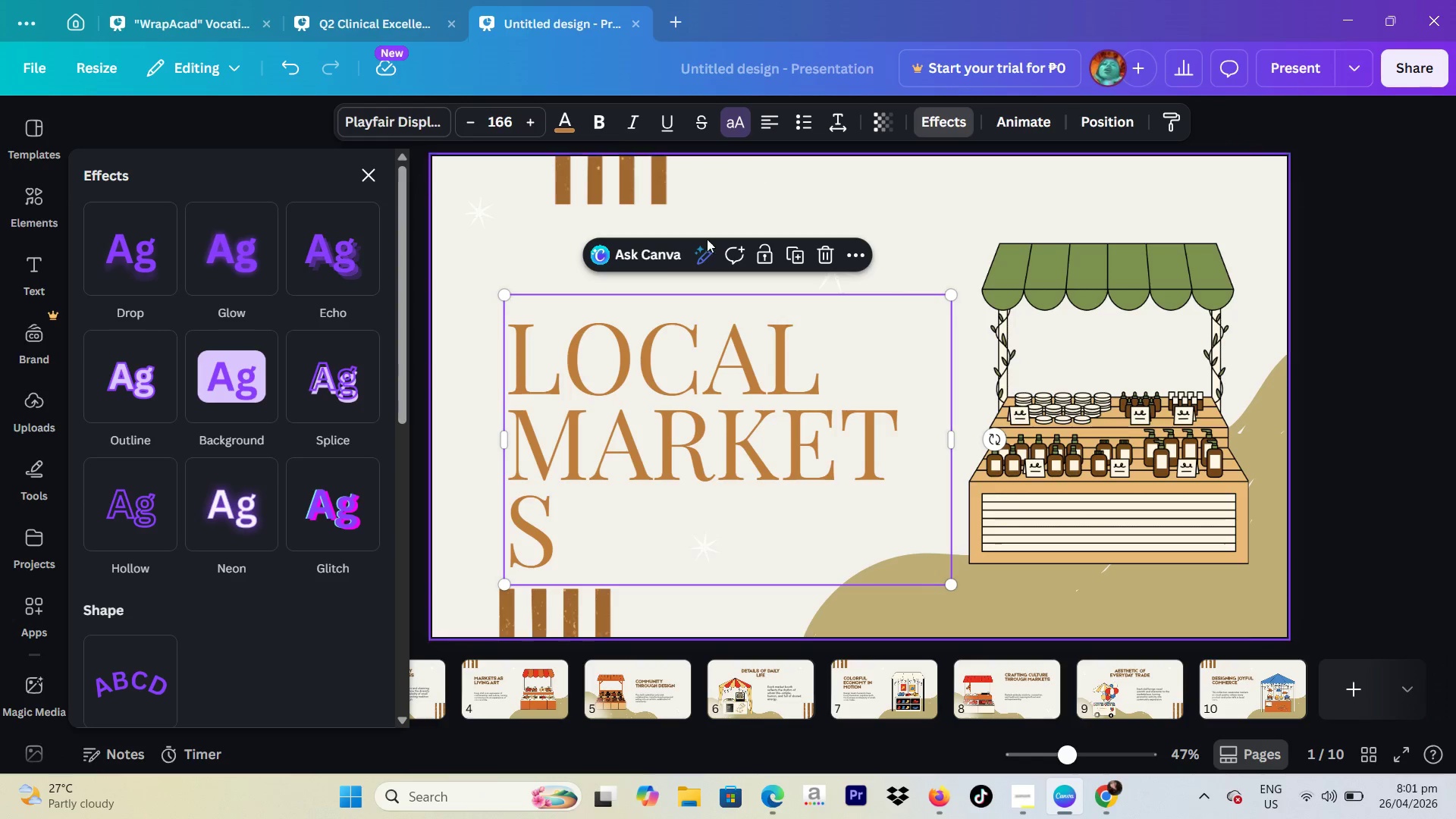 
left_click([642, 457])
 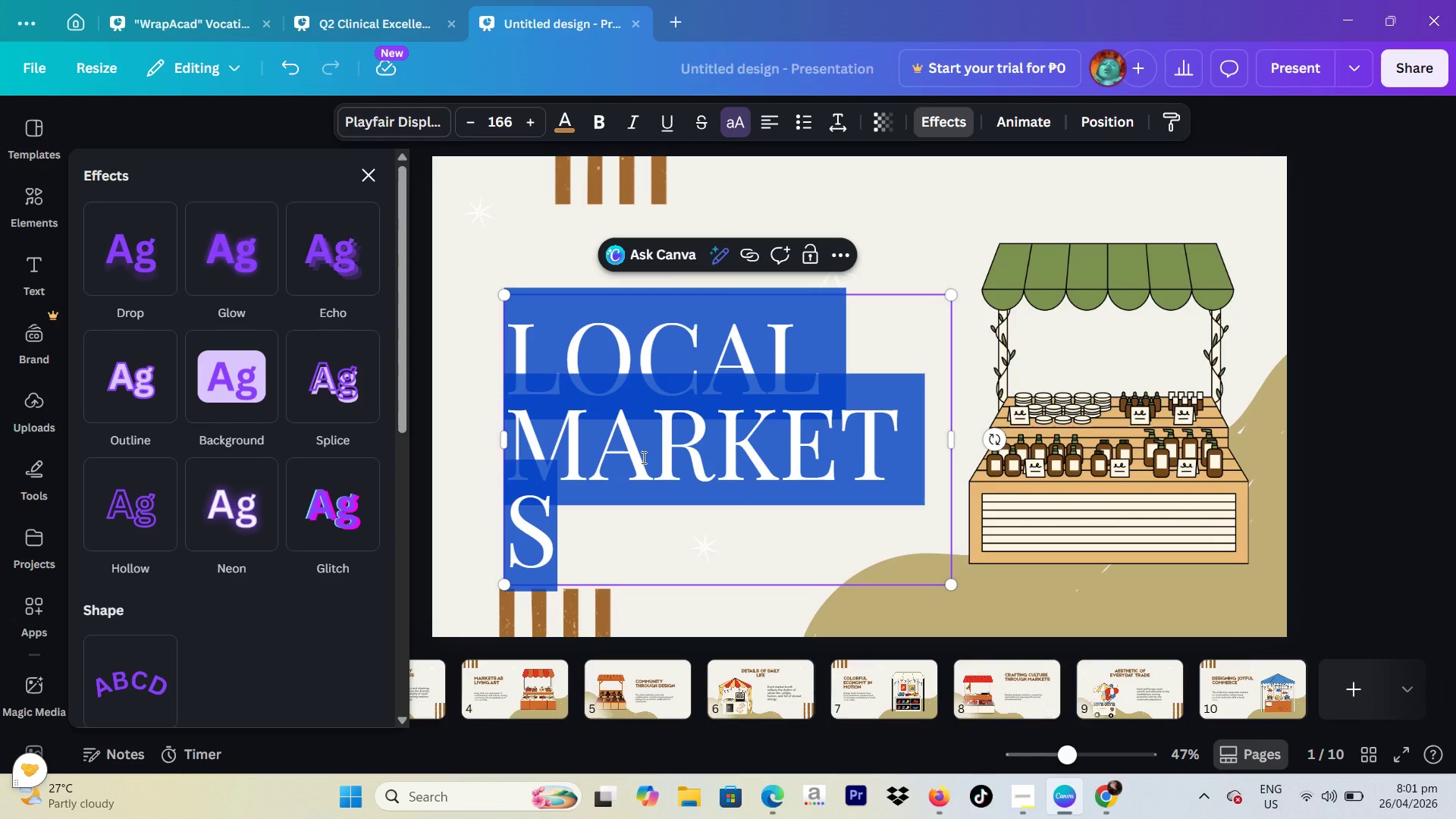 
wait(8.98)
 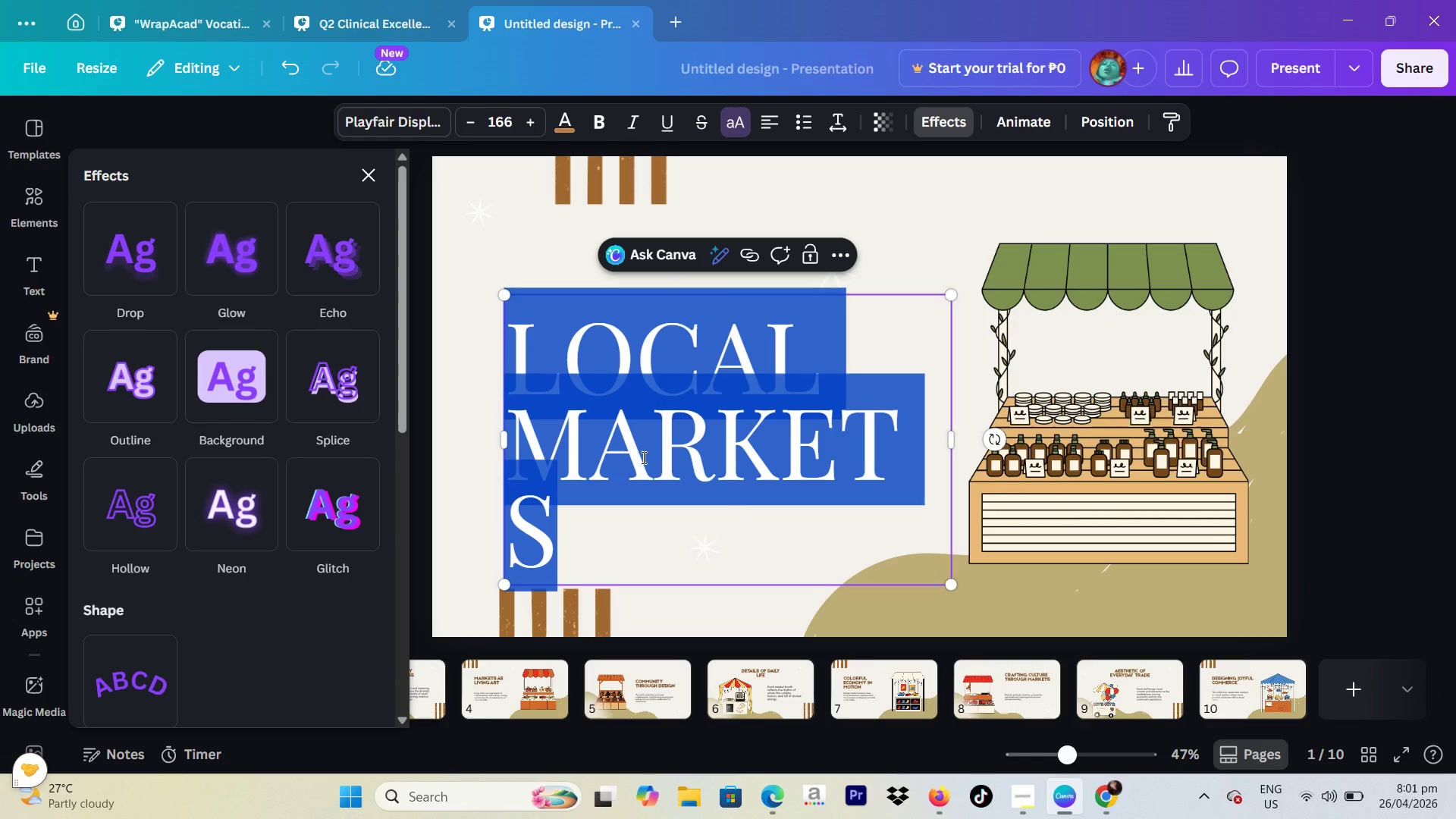 
left_click([470, 118])
 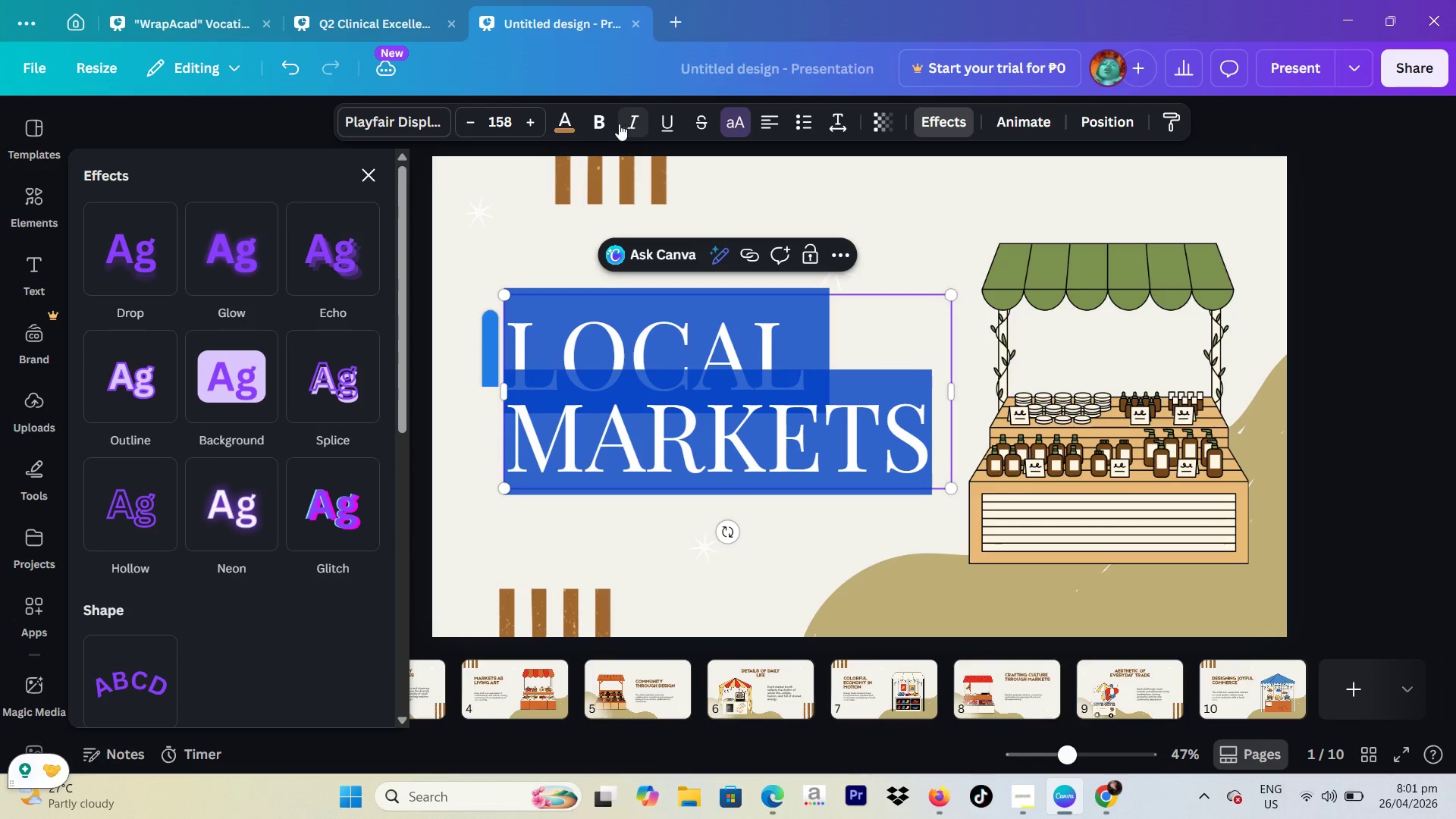 
left_click([563, 124])
 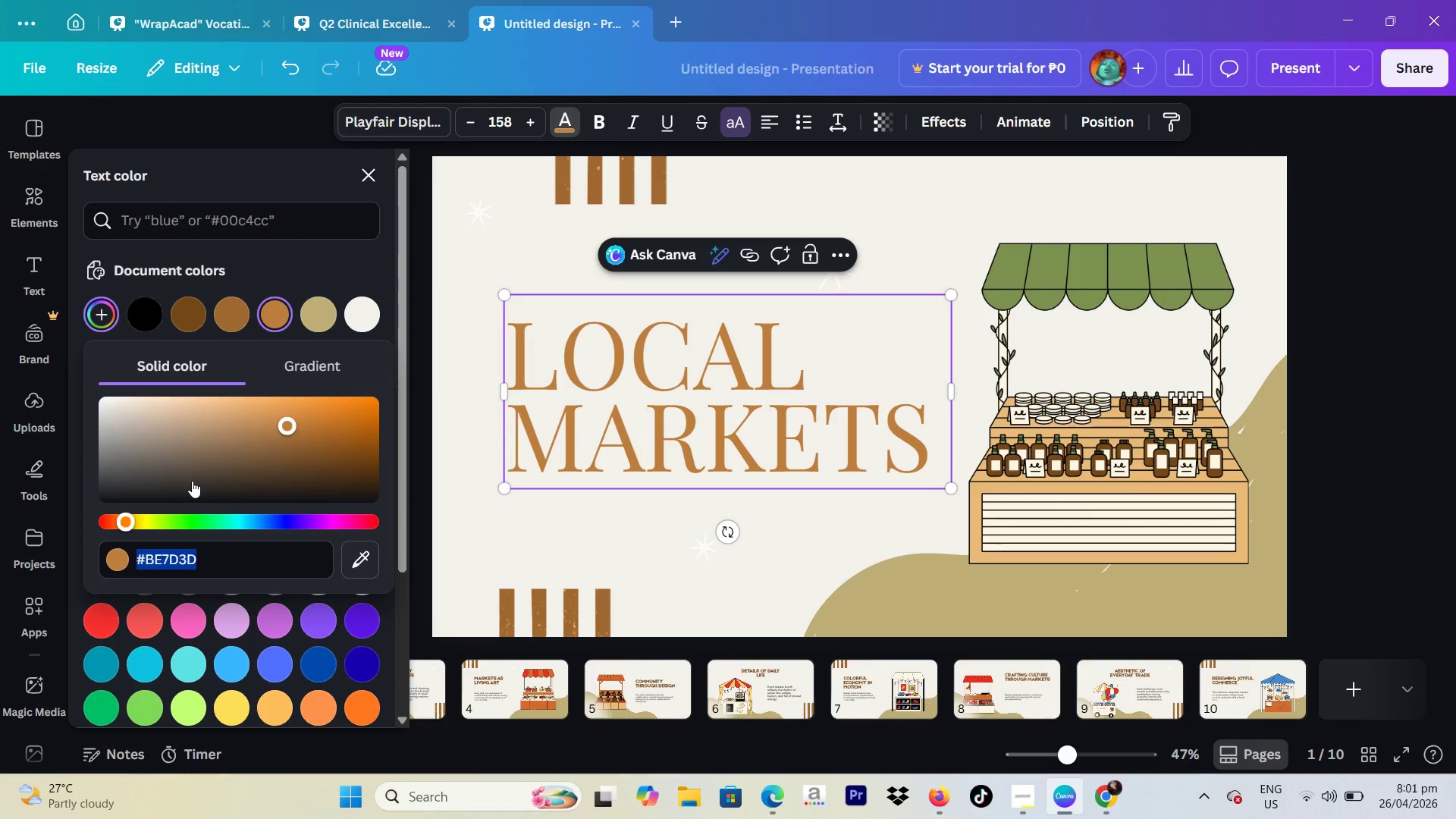 
wait(5.69)
 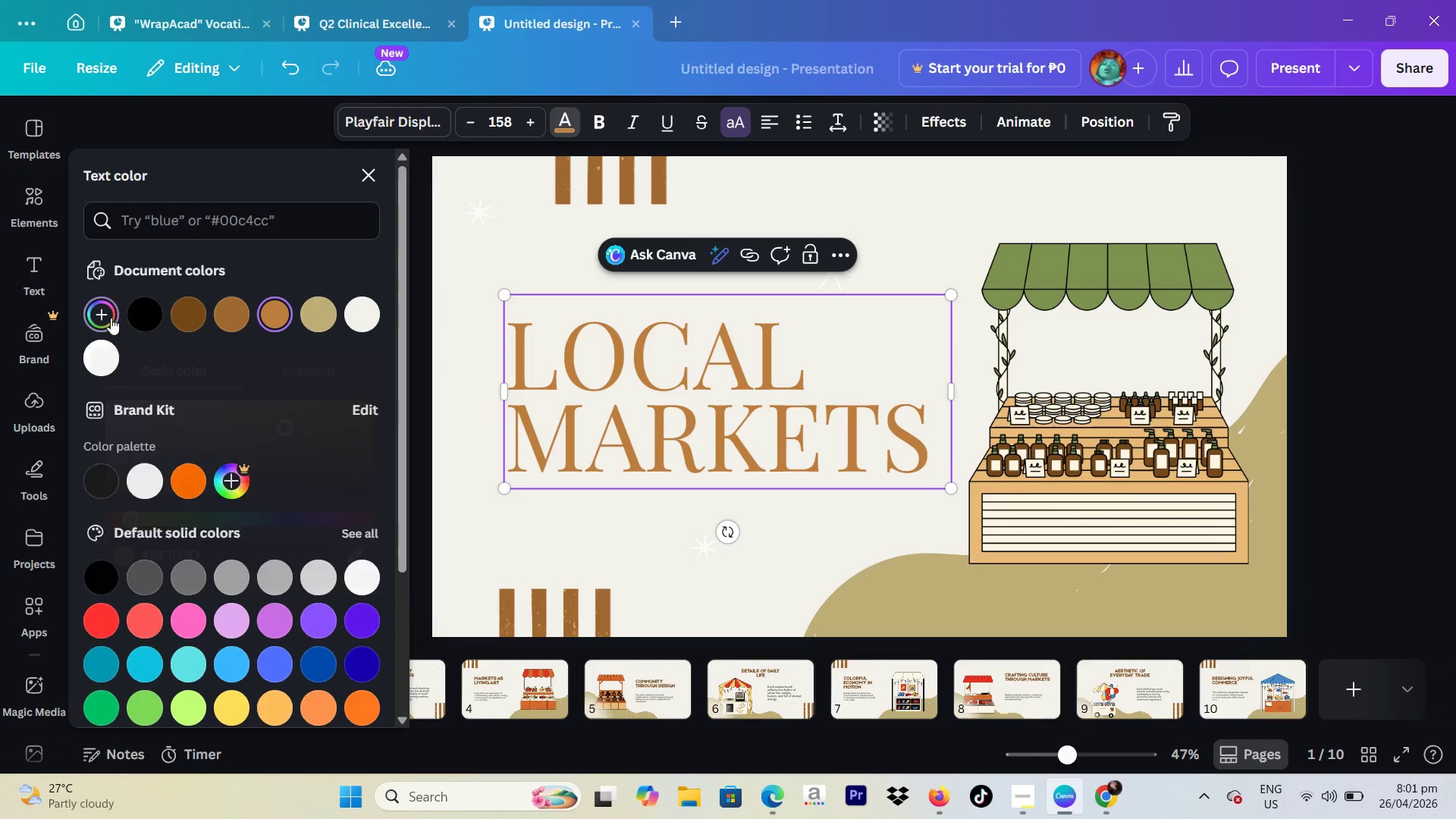 
type(3b2f2f)
 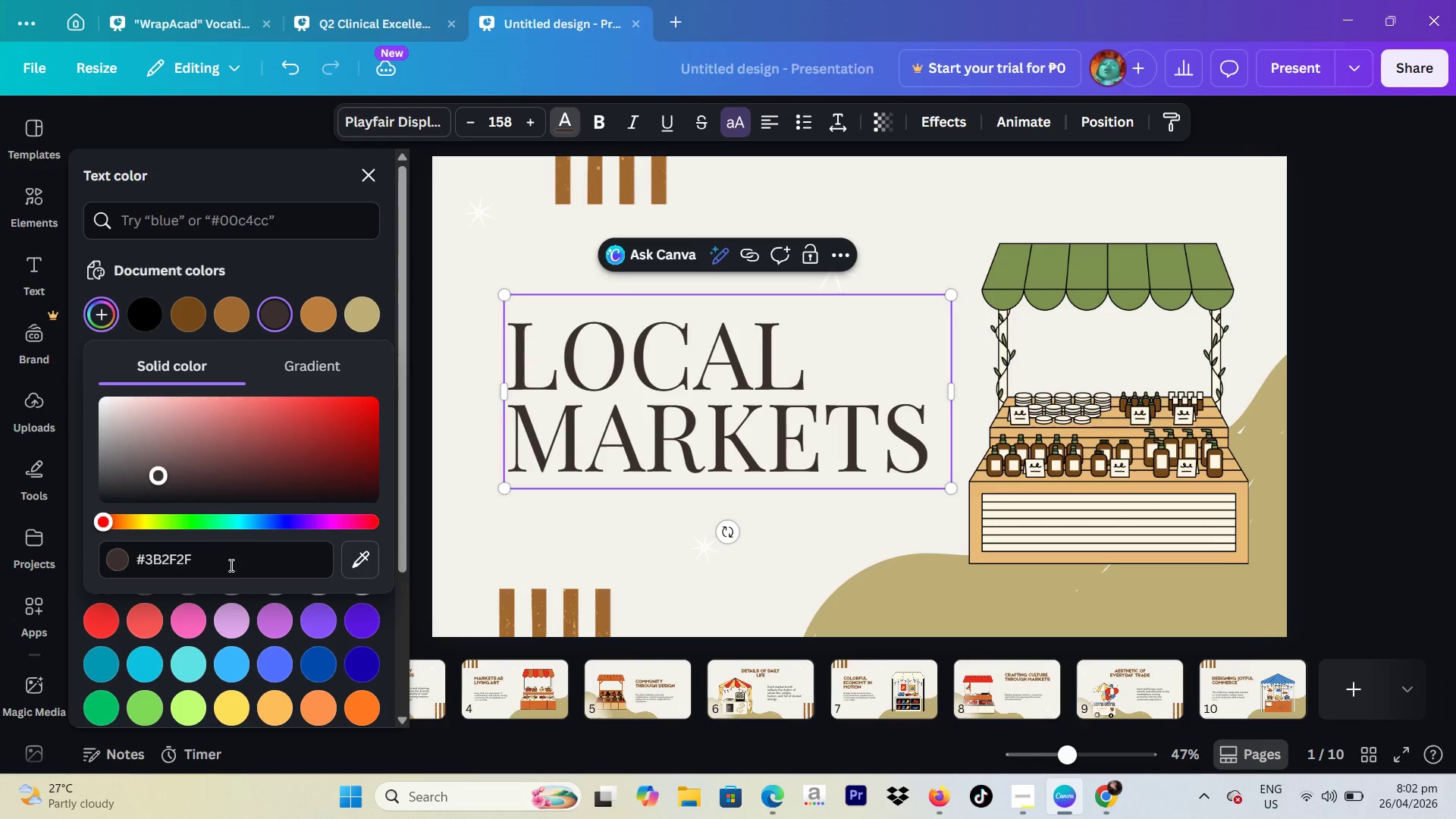 
key(Enter)
 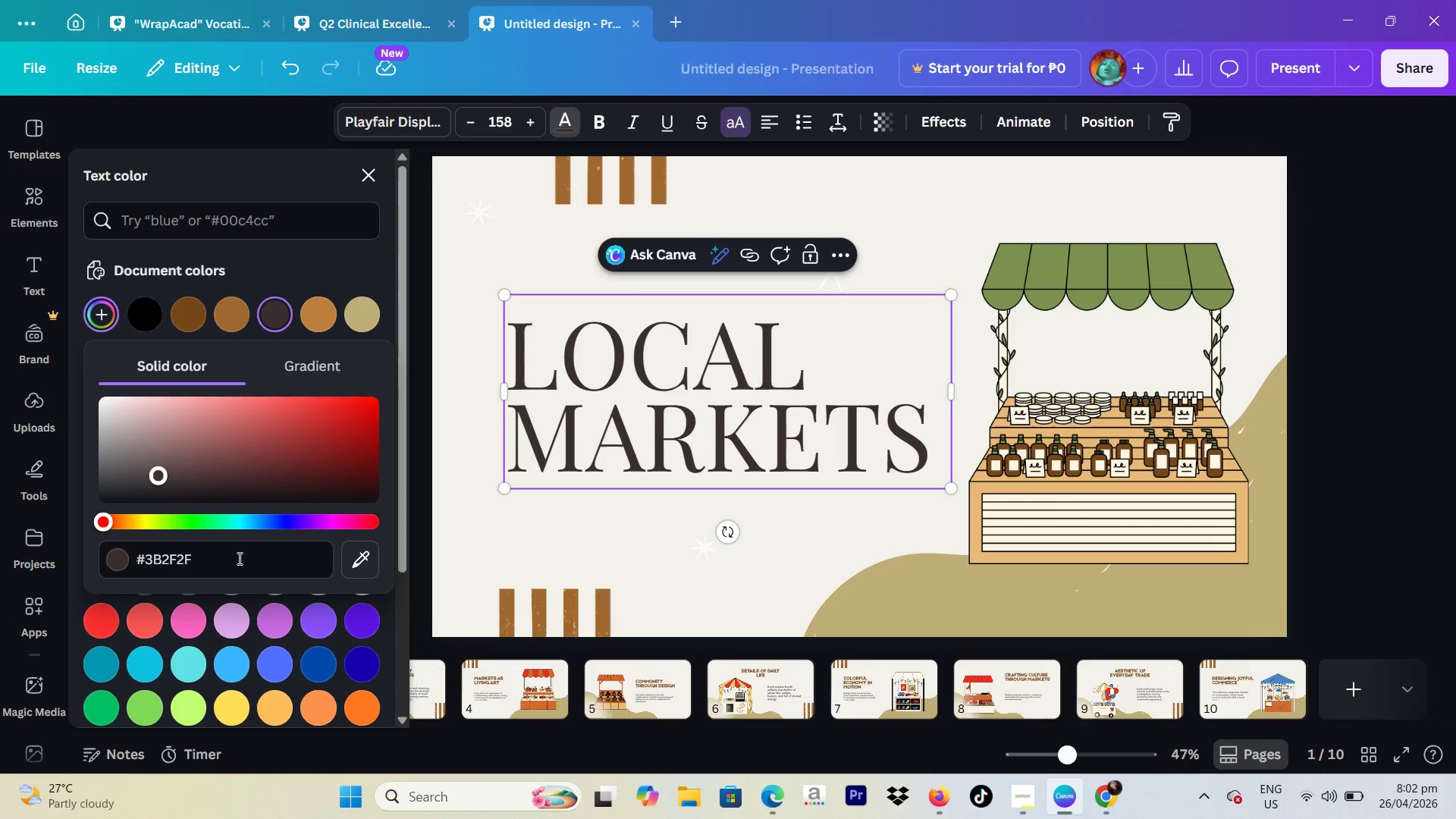 
left_click([238, 558])
 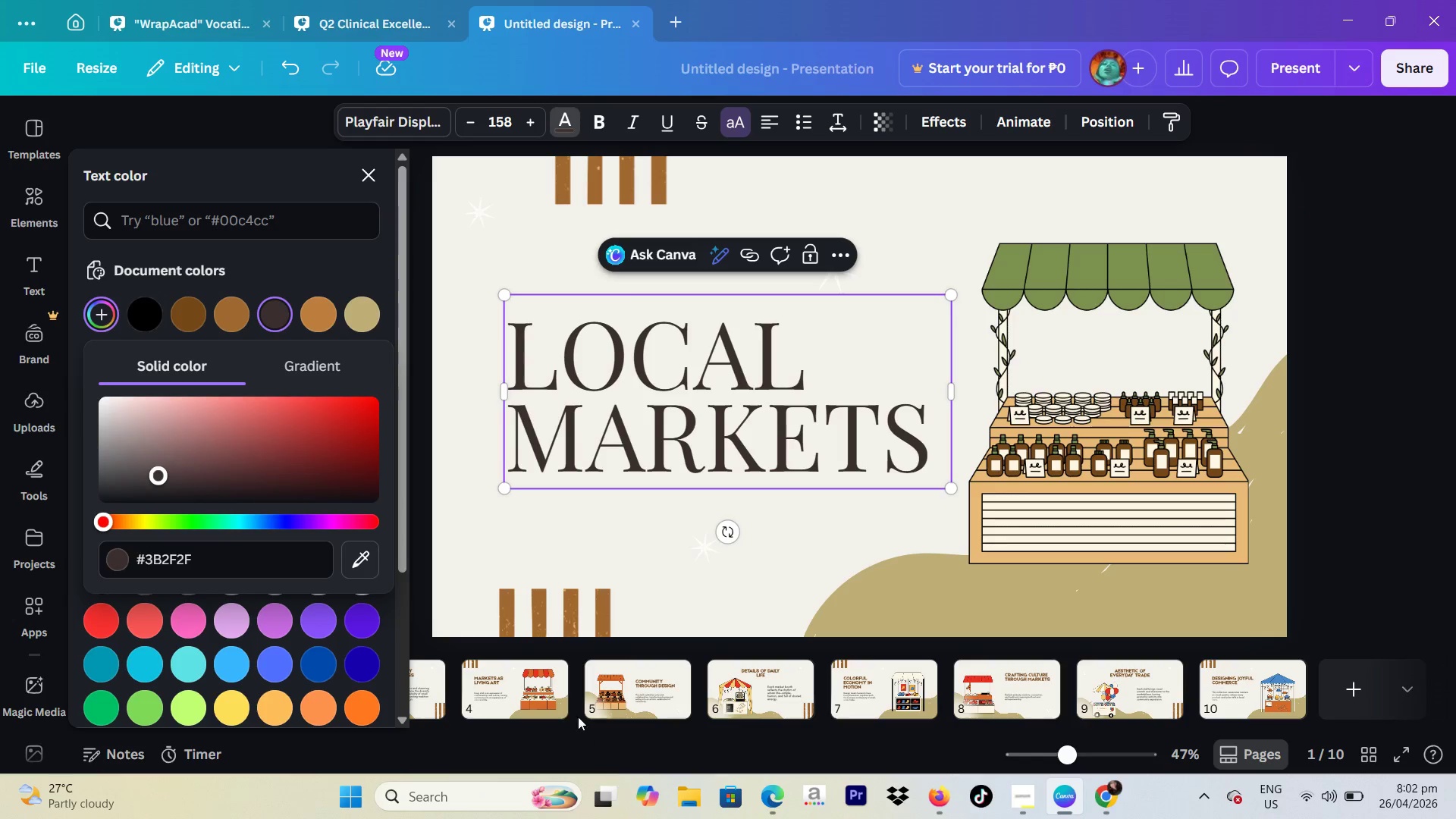 
left_click([530, 690])
 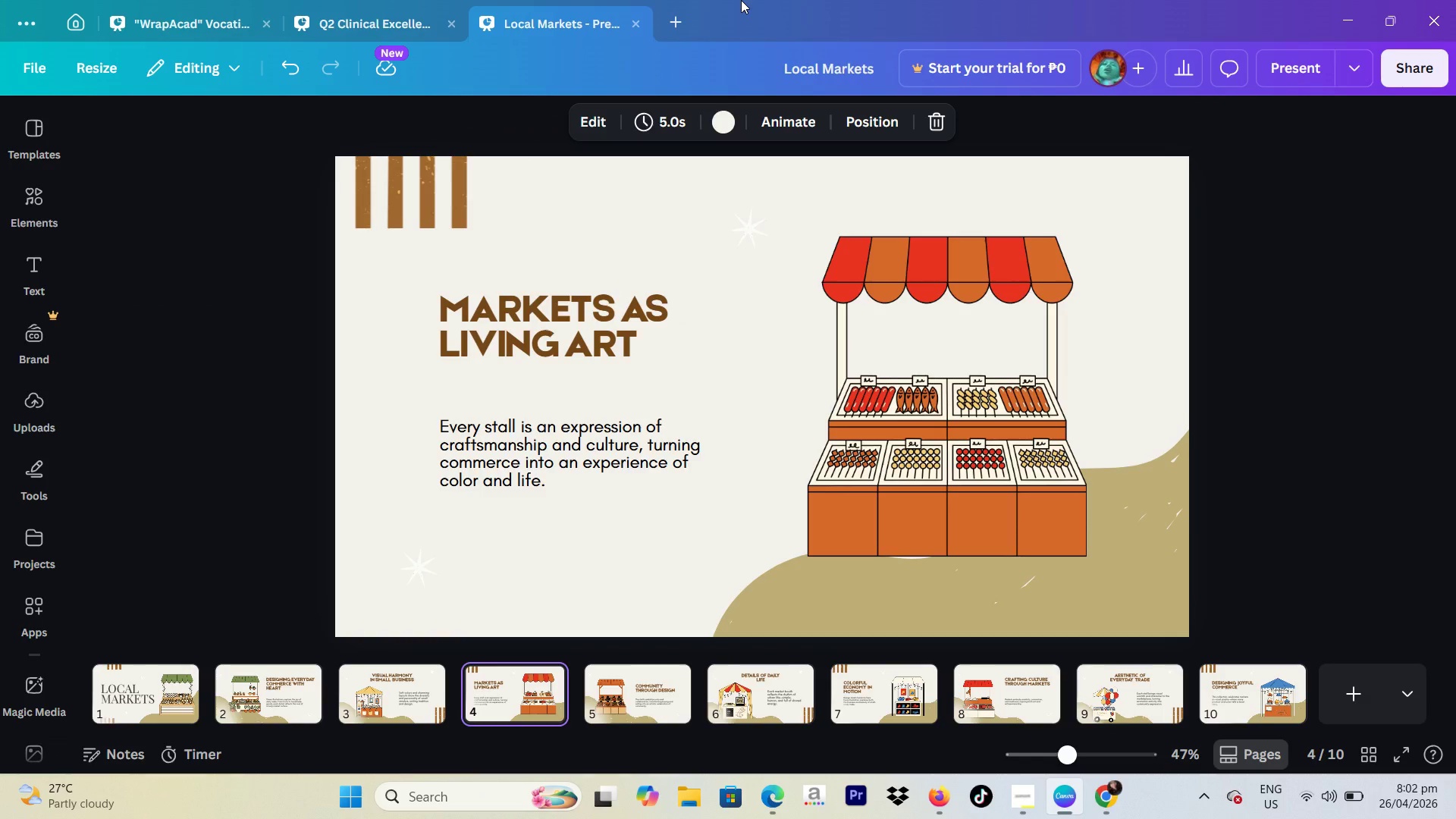 
wait(9.42)
 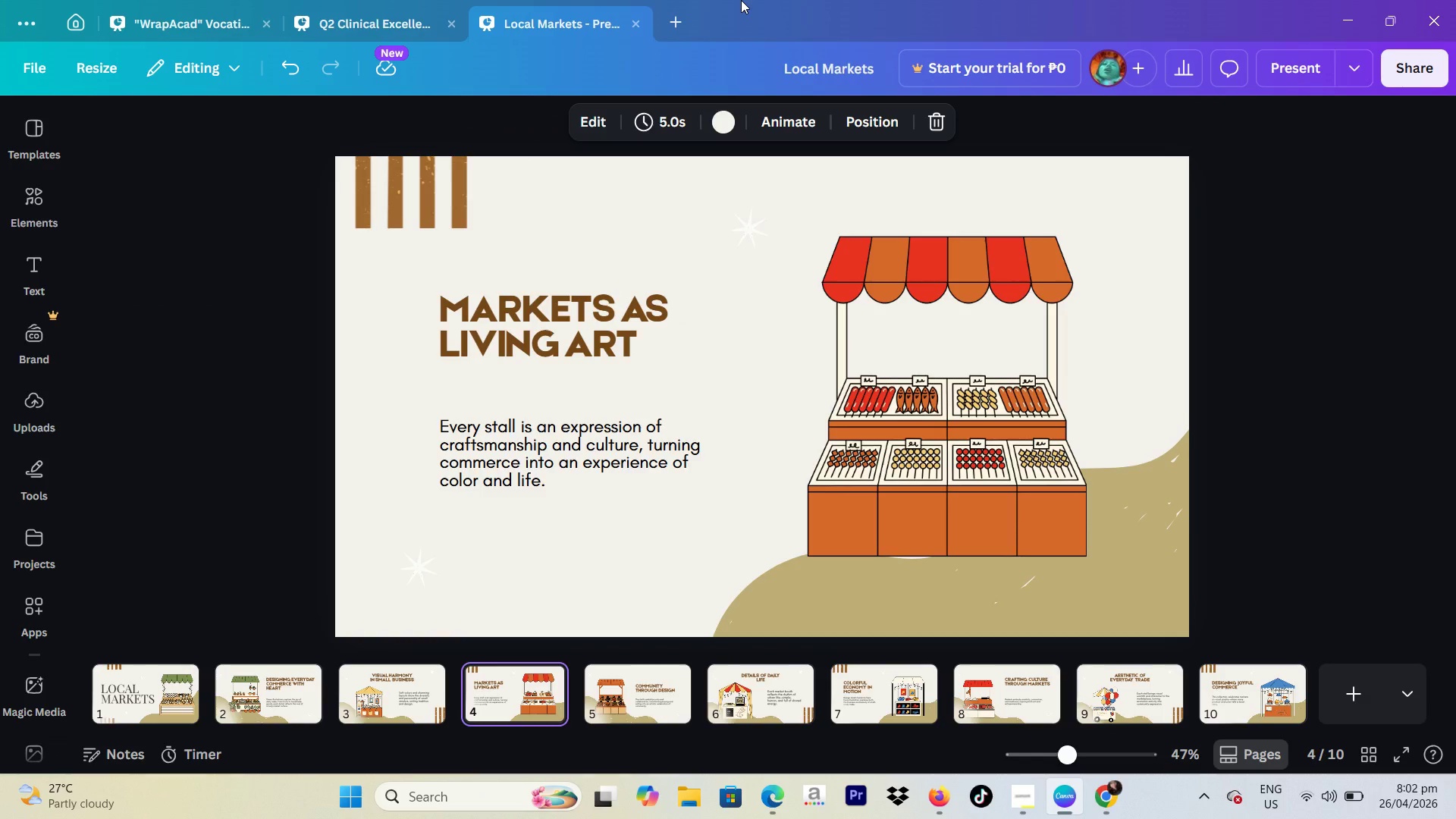 
left_click([135, 688])
 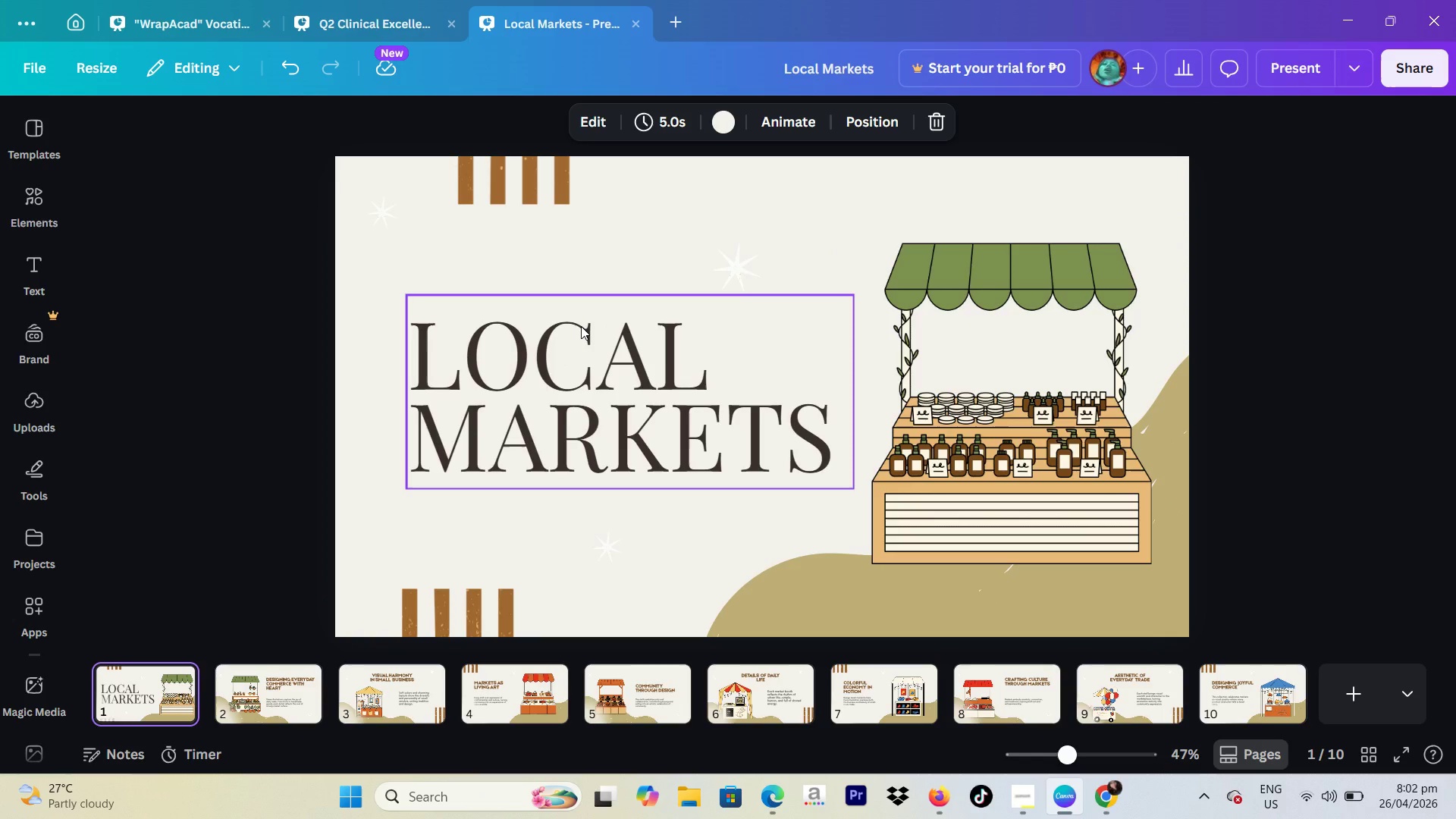 
left_click([581, 326])
 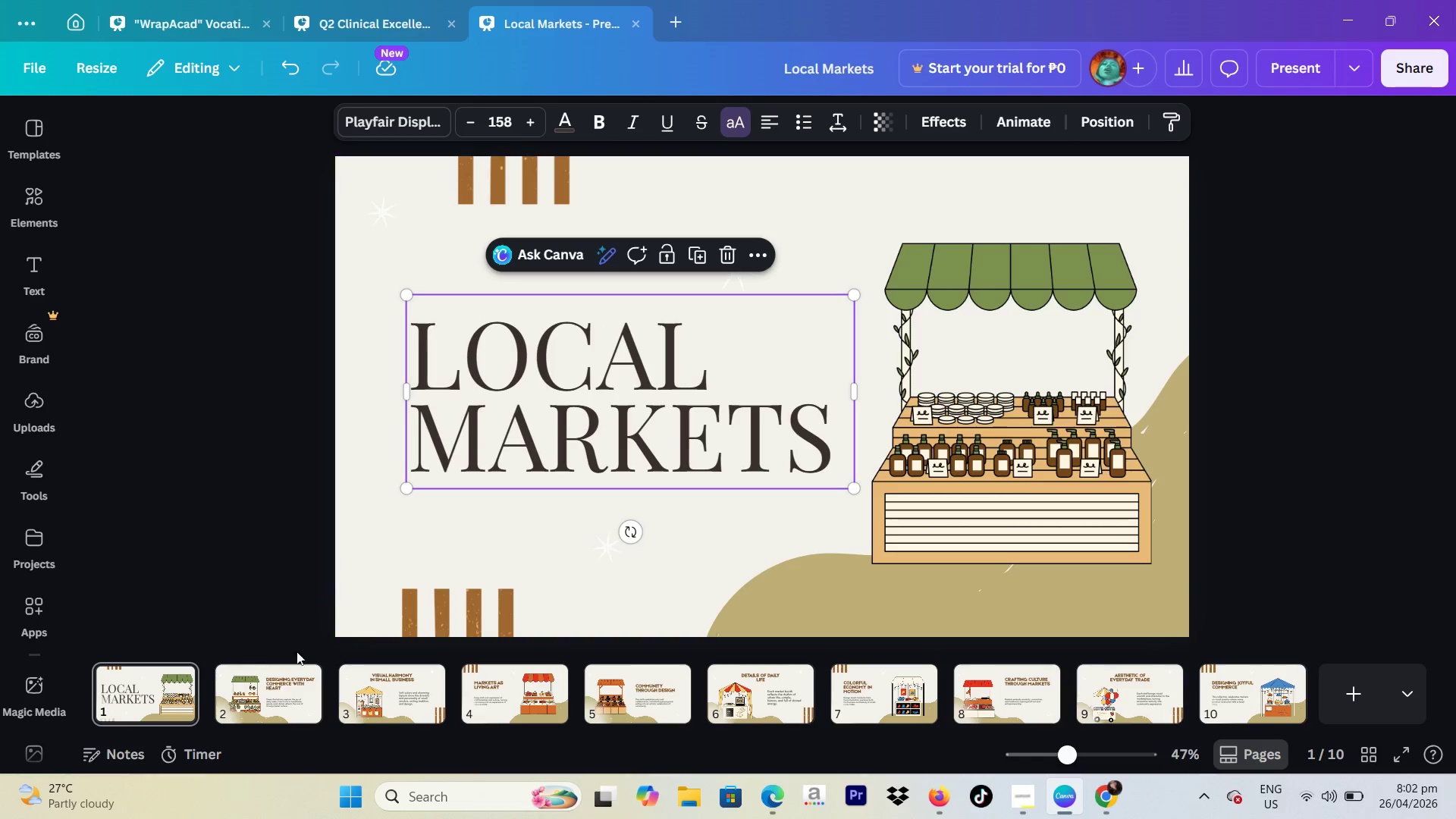 
left_click([272, 680])
 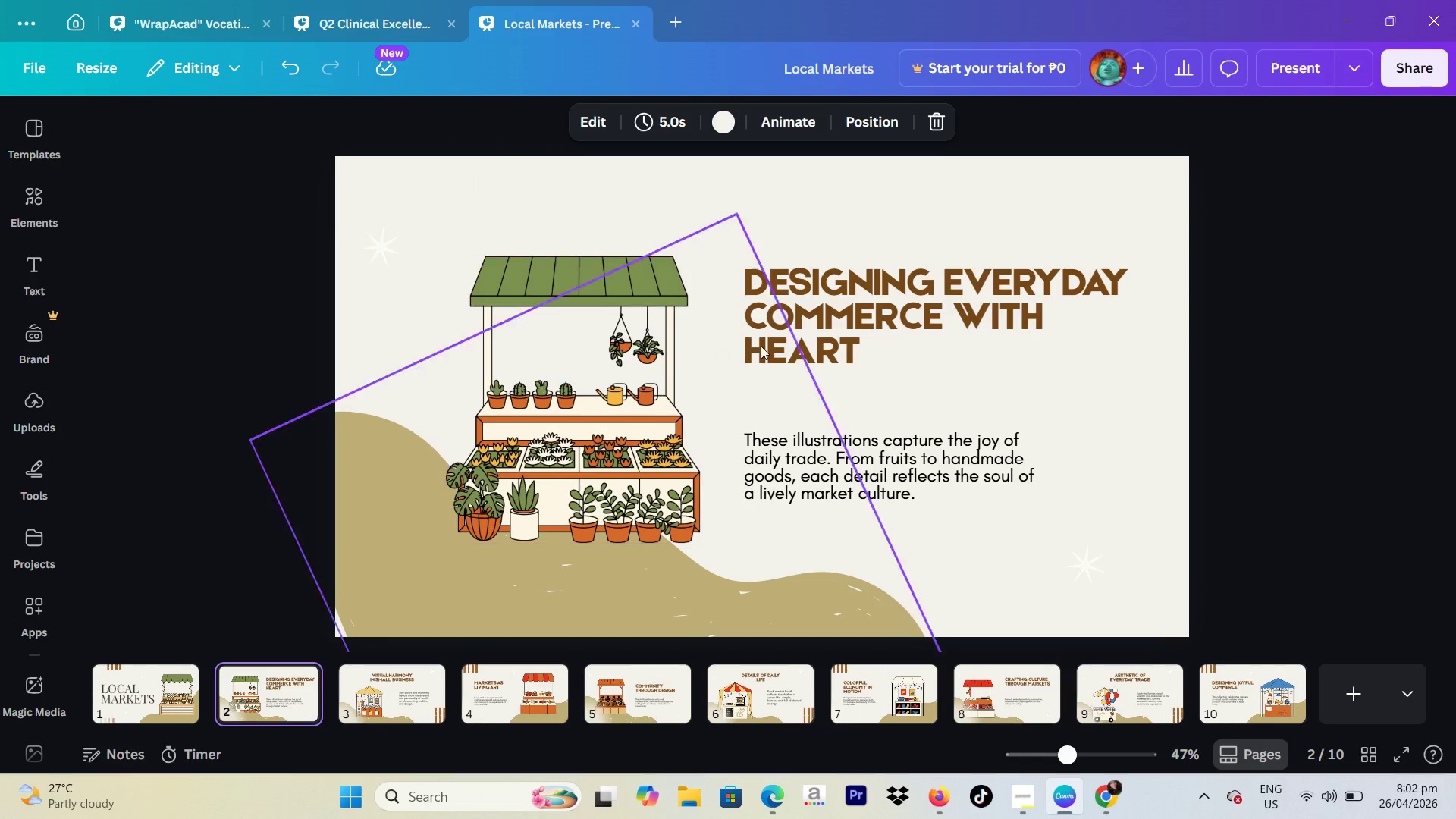 
left_click([817, 337])
 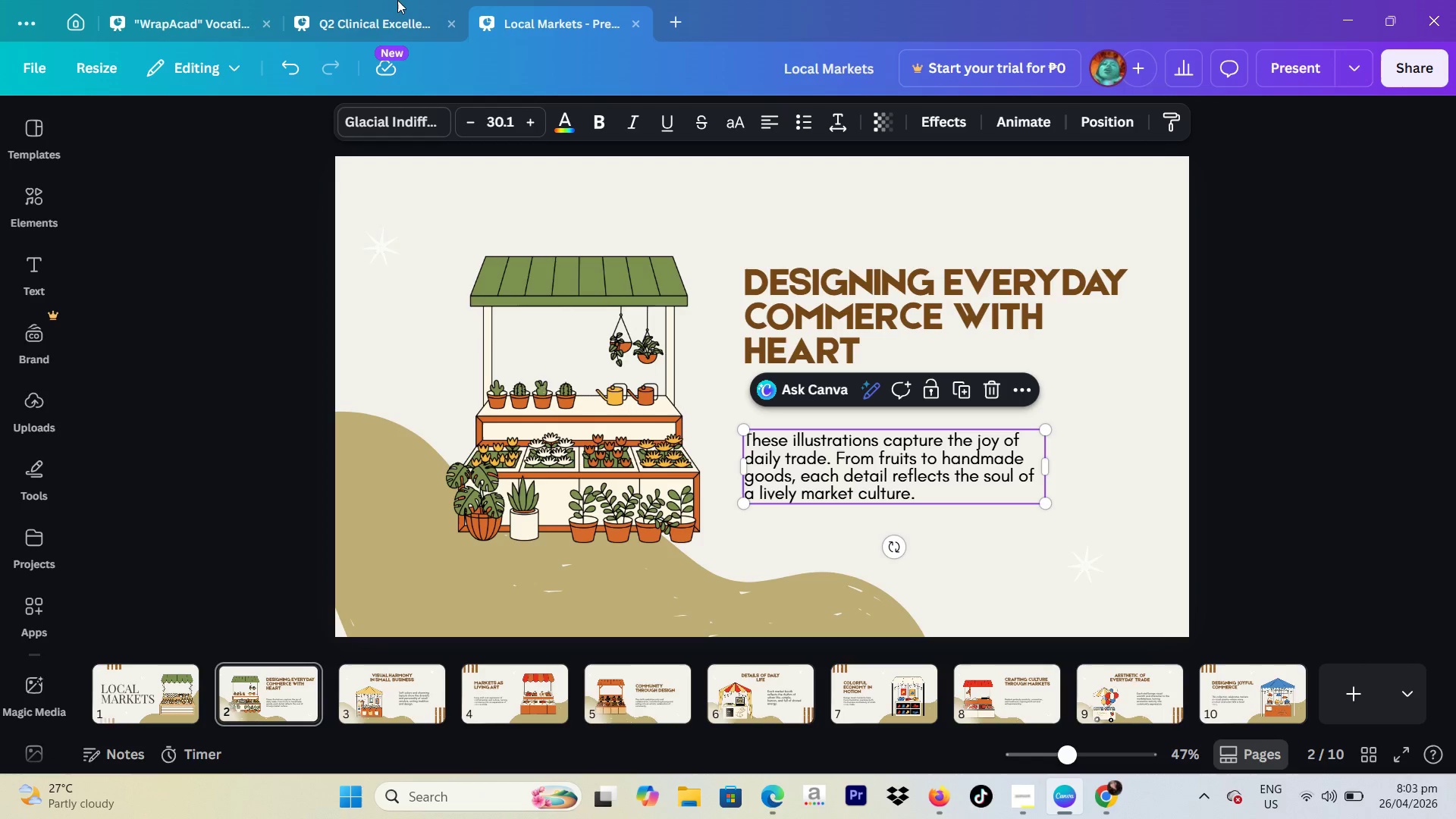 
wait(50.61)
 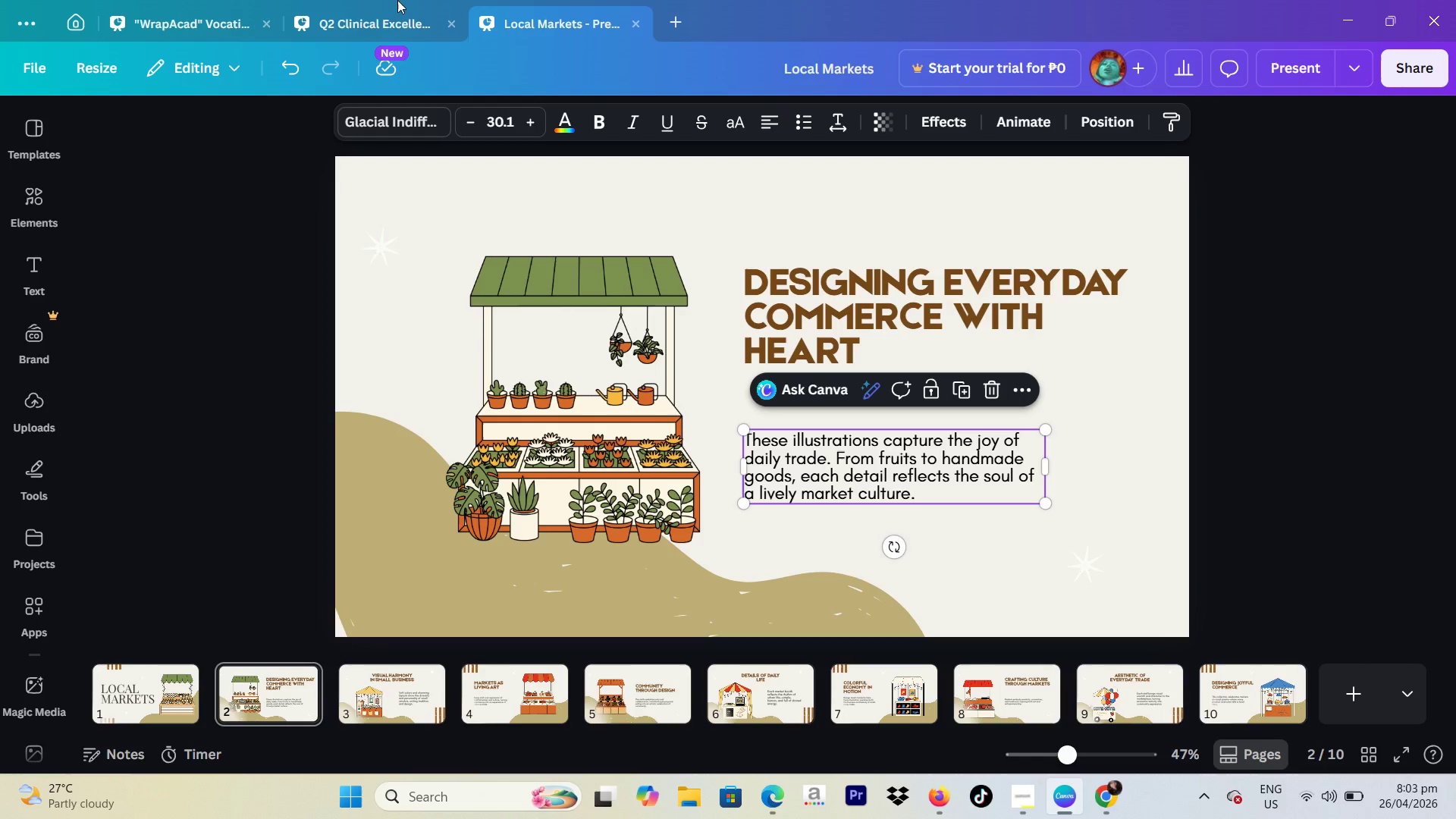 
left_click([158, 714])
 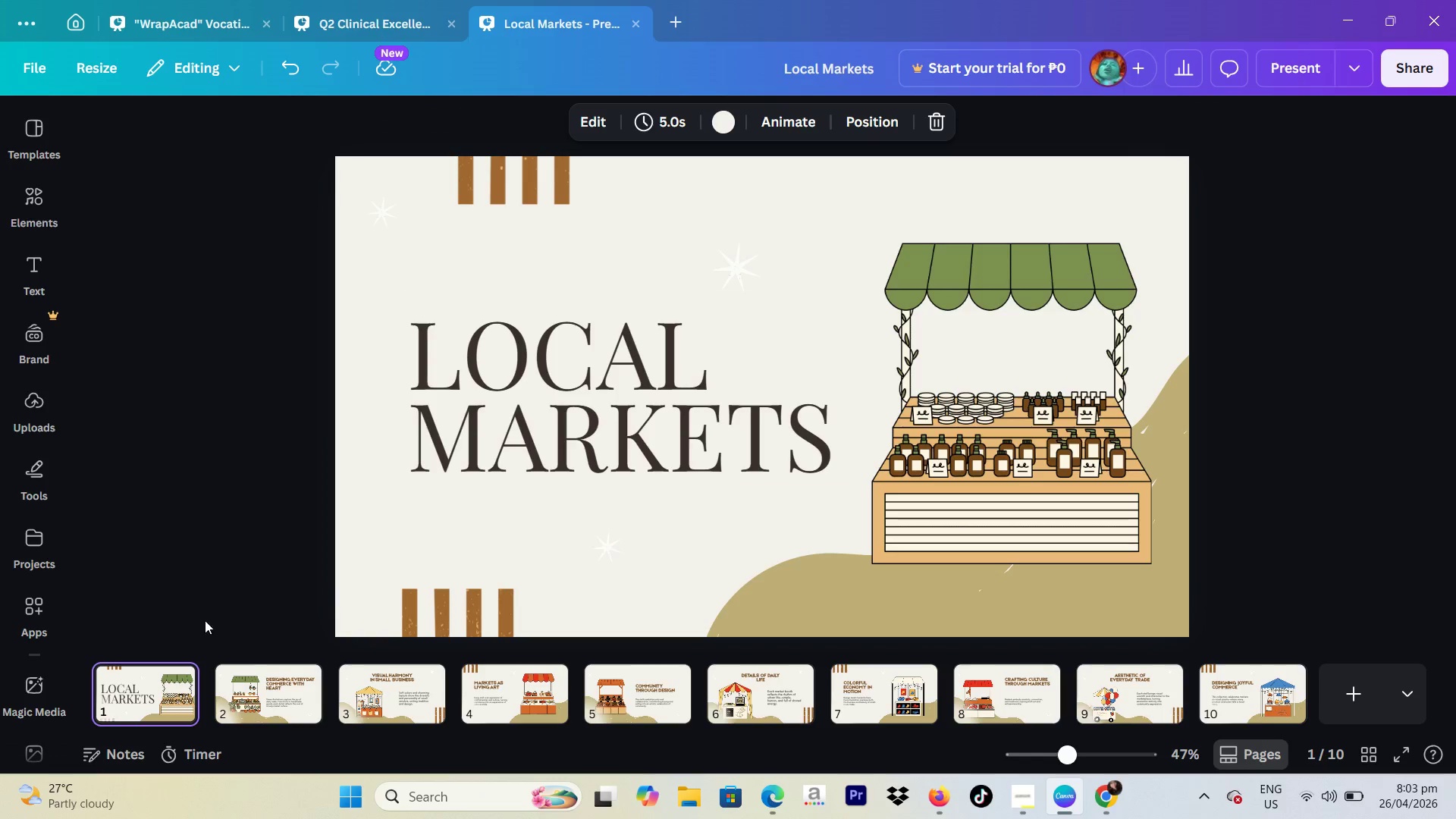 
left_click([263, 683])
 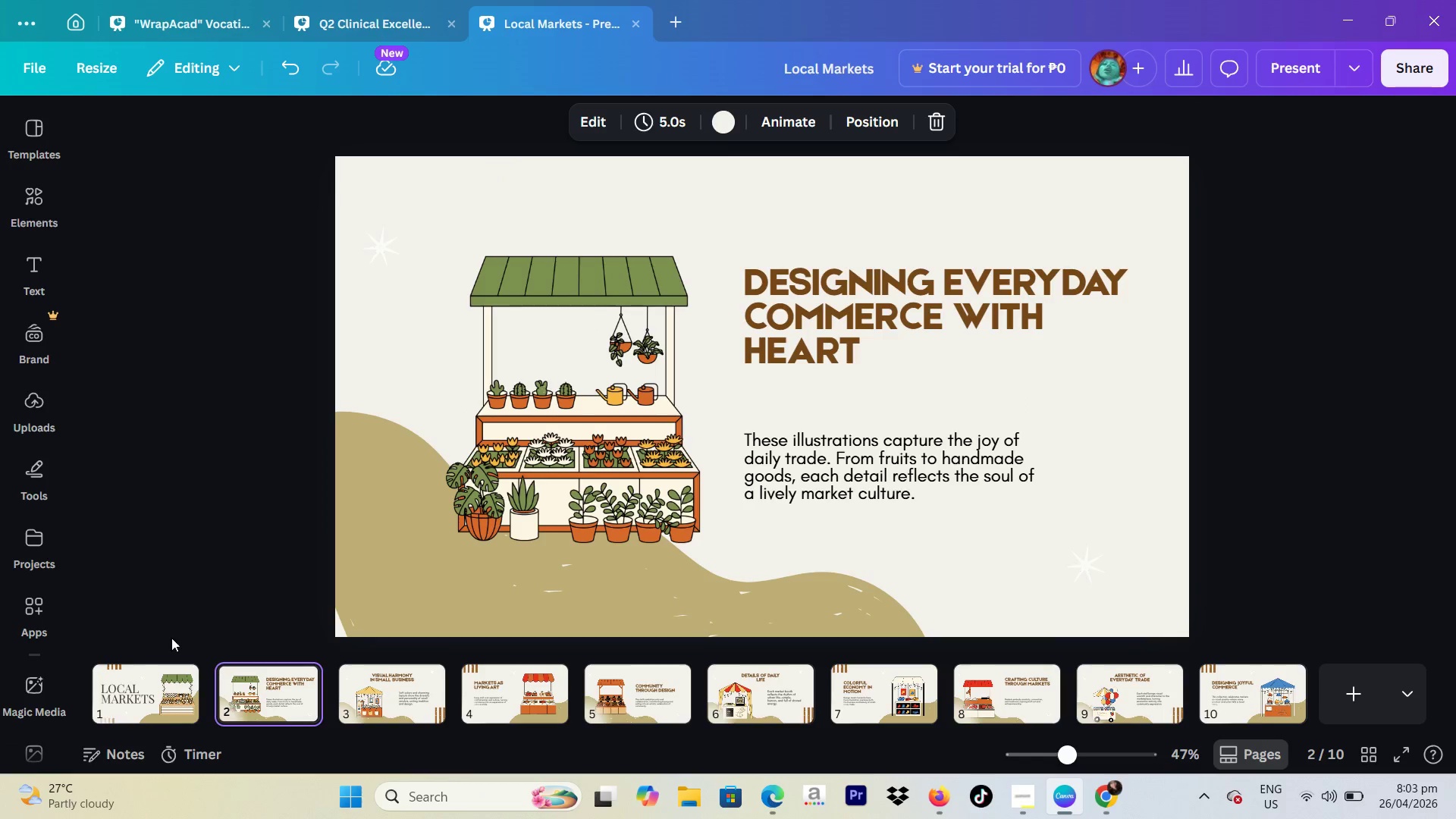 
left_click([144, 670])
 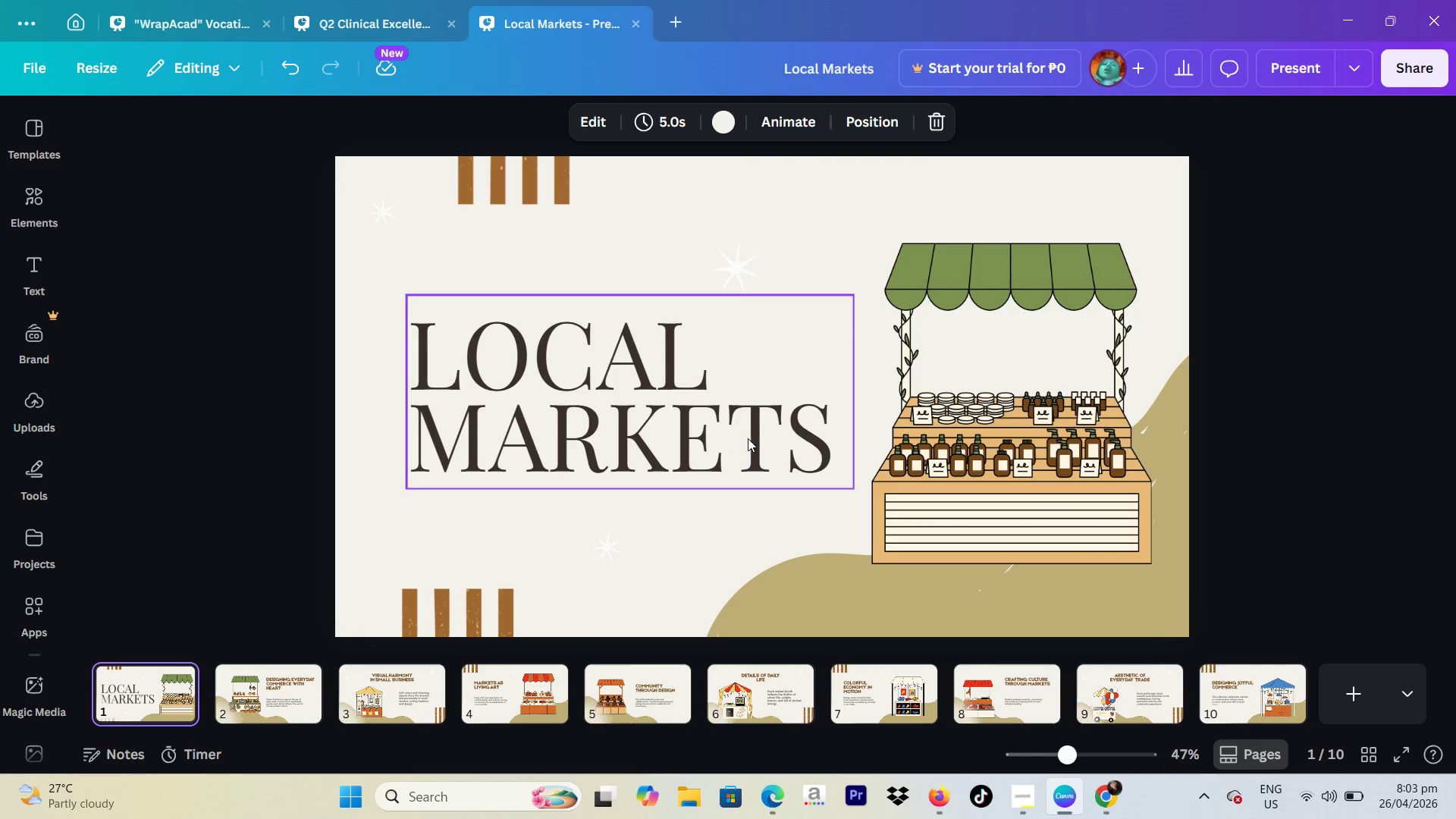 
wait(5.34)
 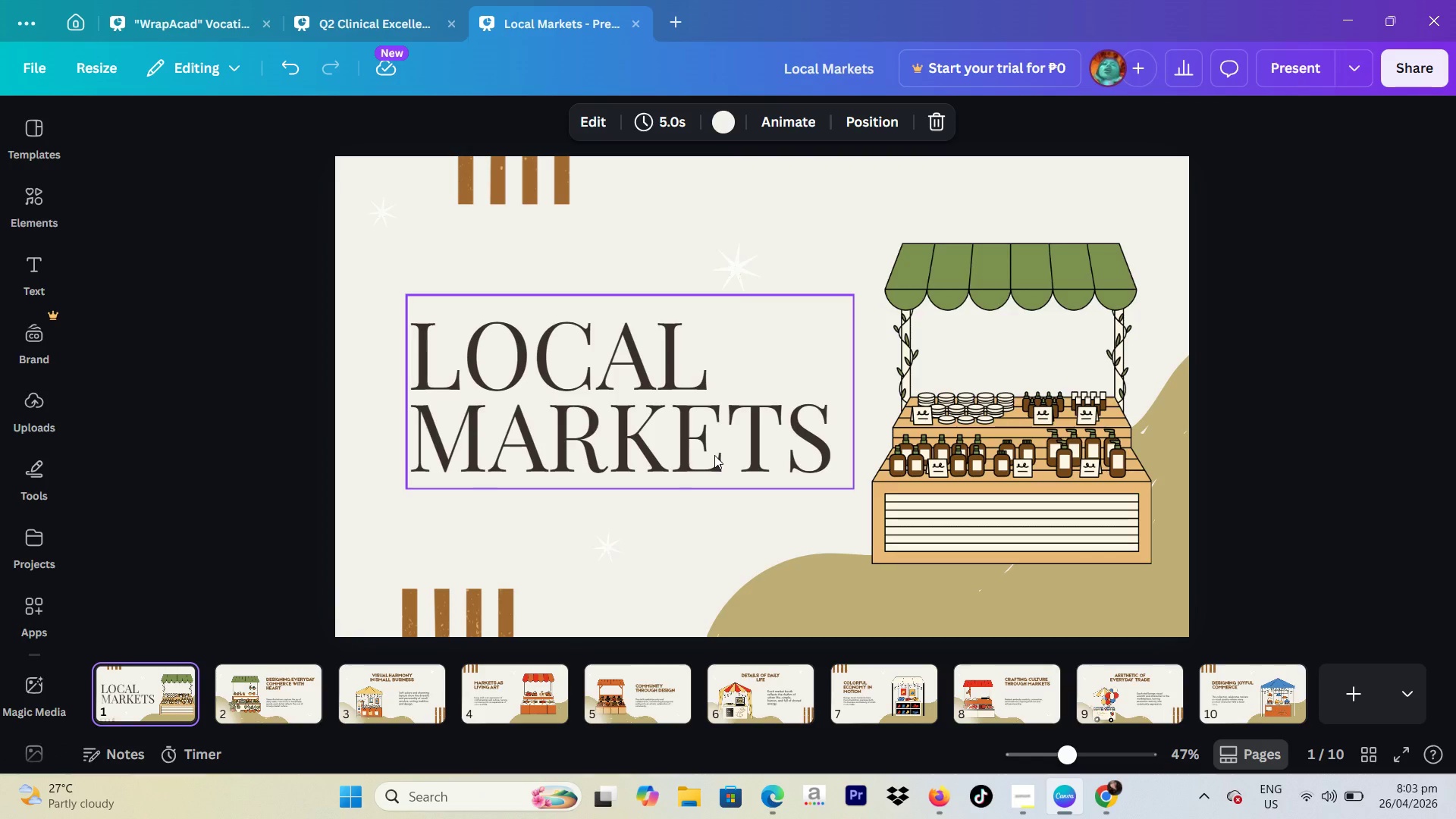 
left_click([1184, 538])
 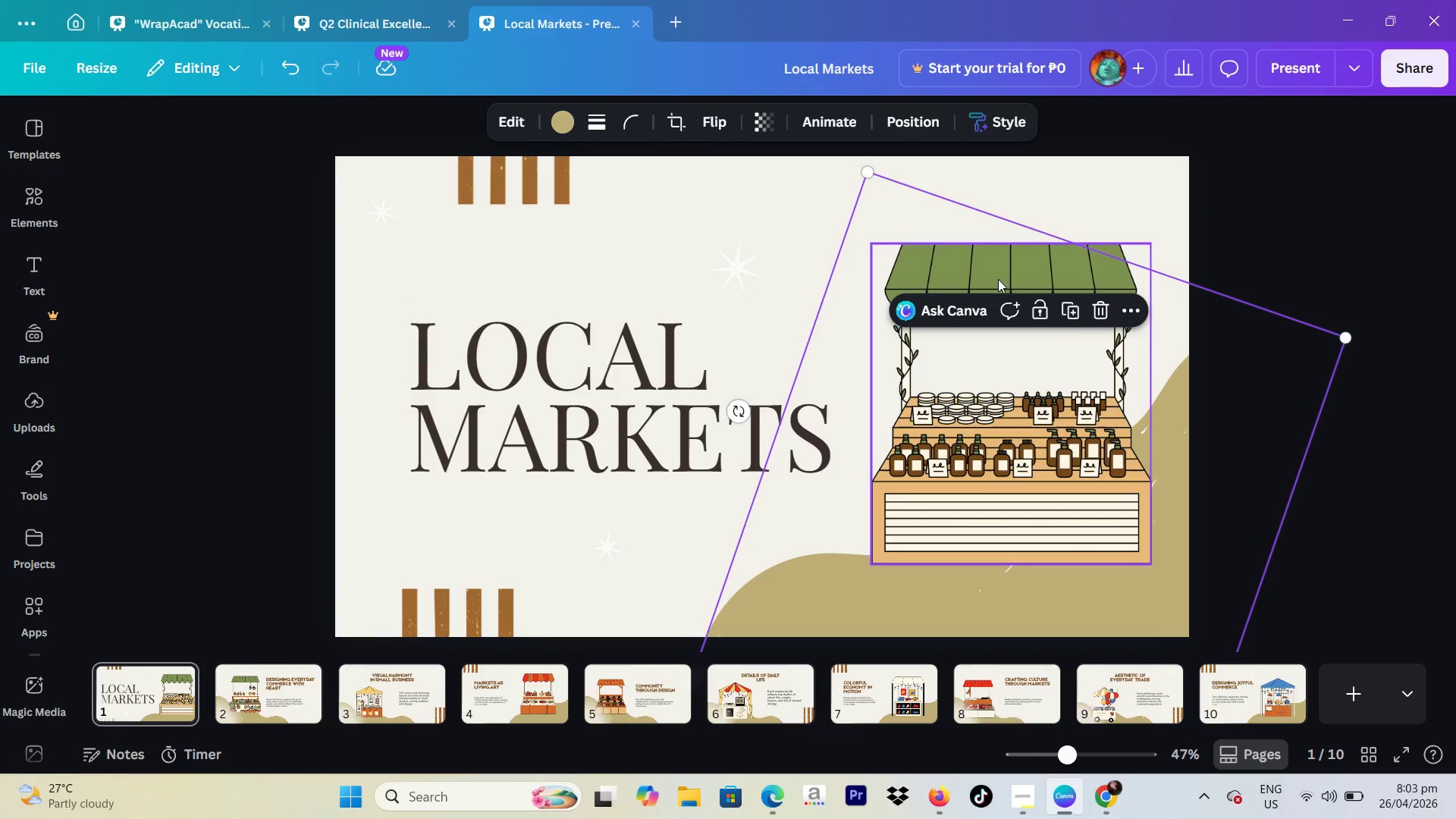 
left_click([553, 115])
 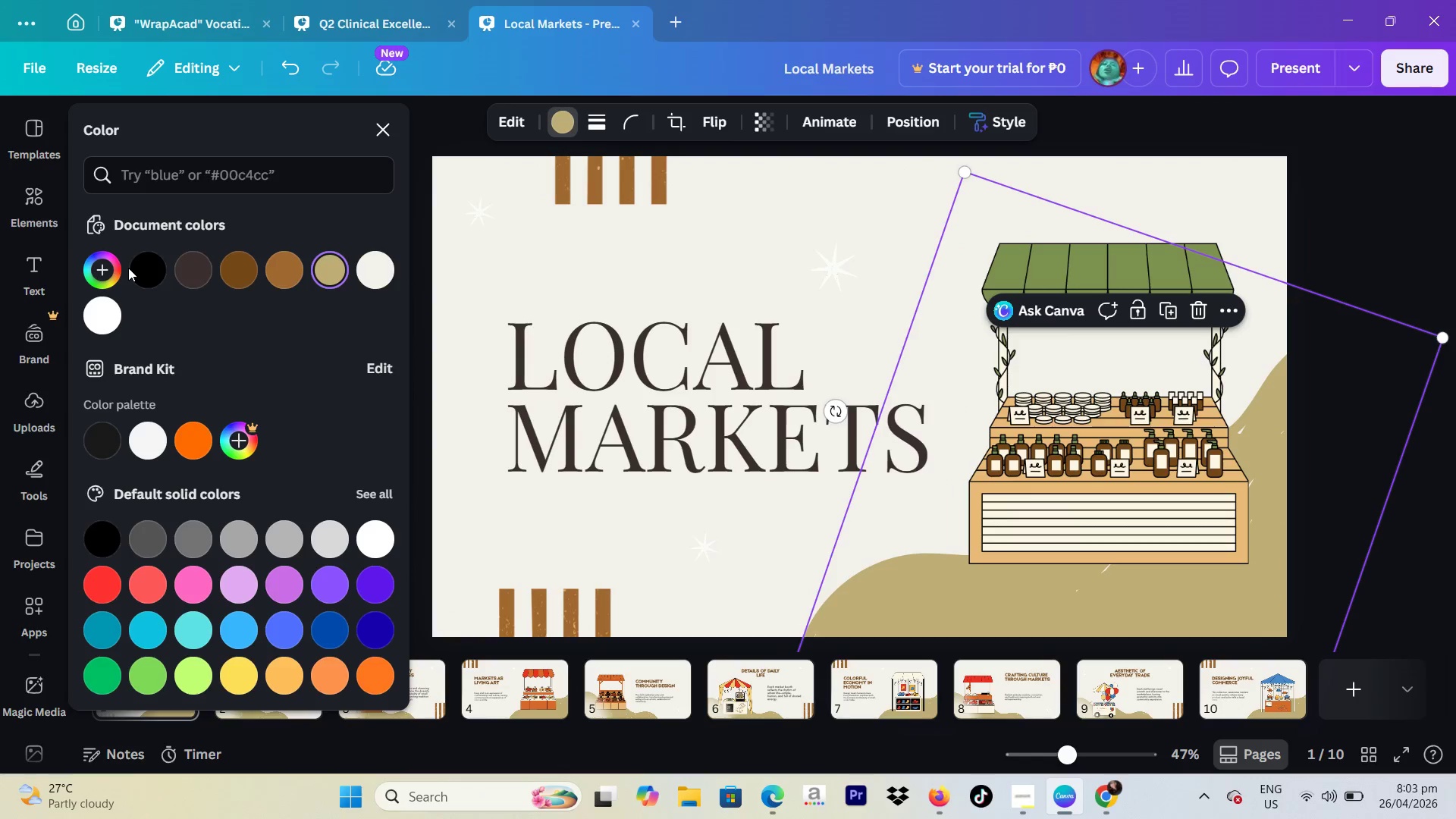 
left_click([116, 268])
 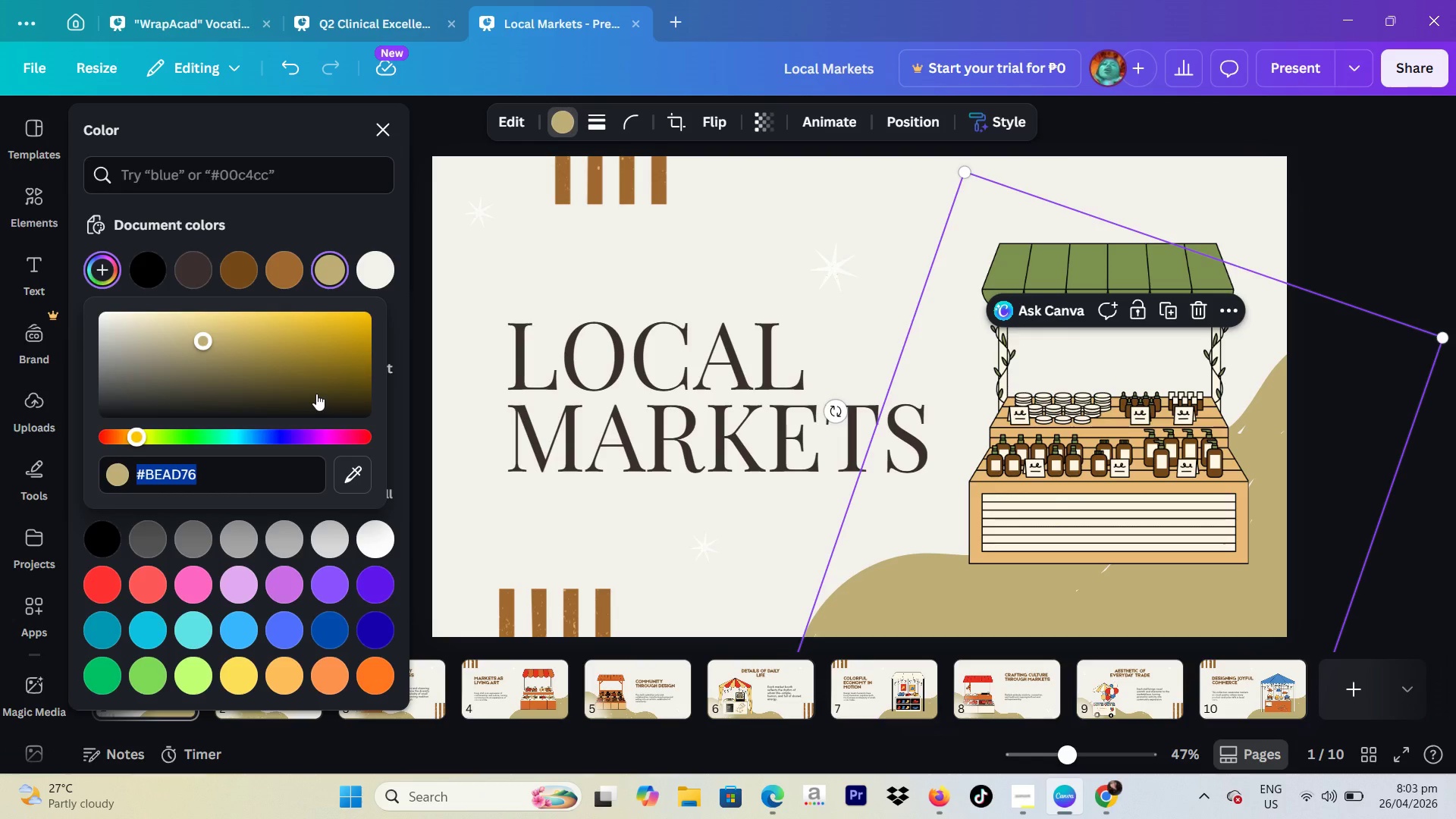 
wait(12.41)
 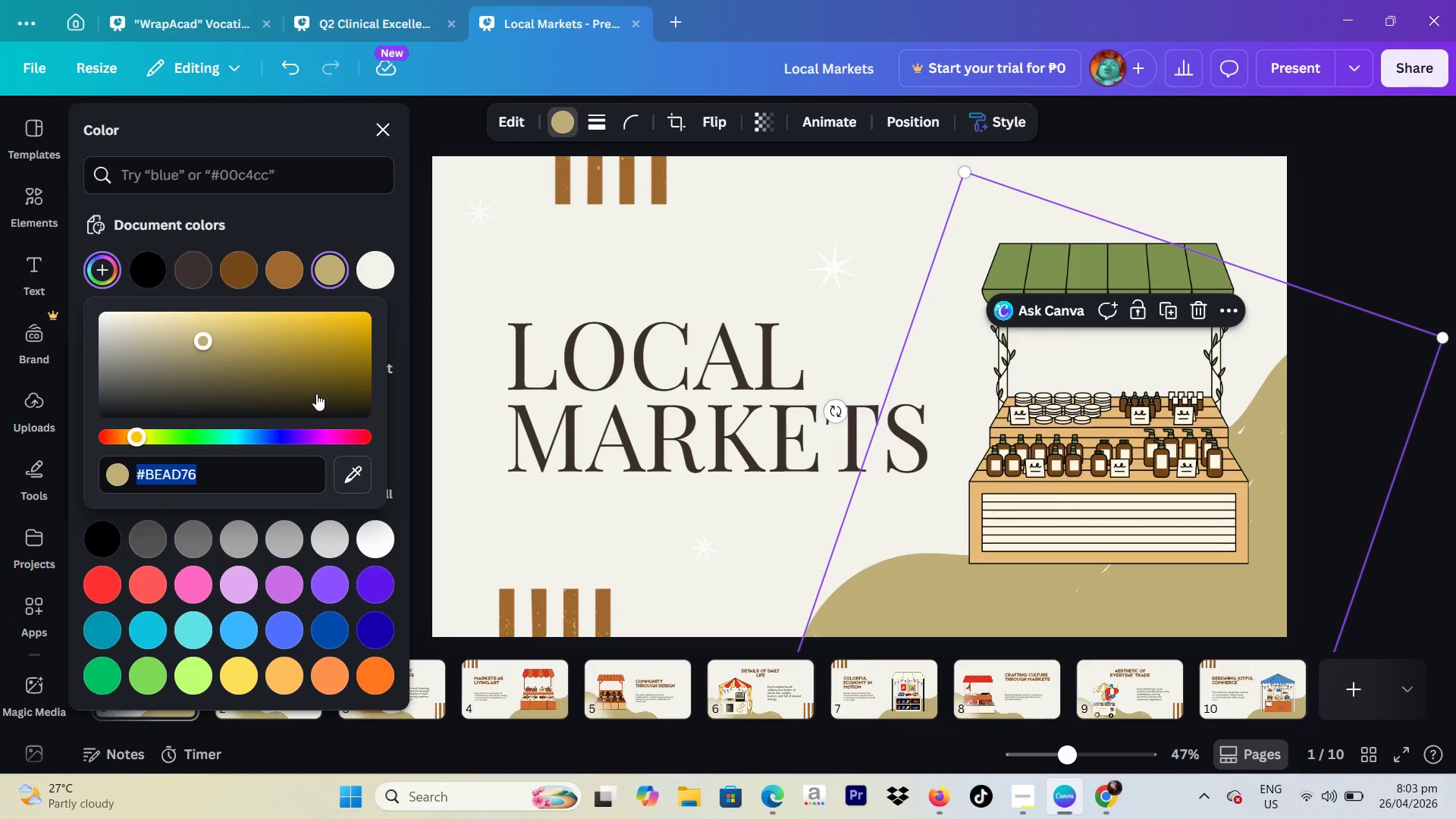 
type(a8)
 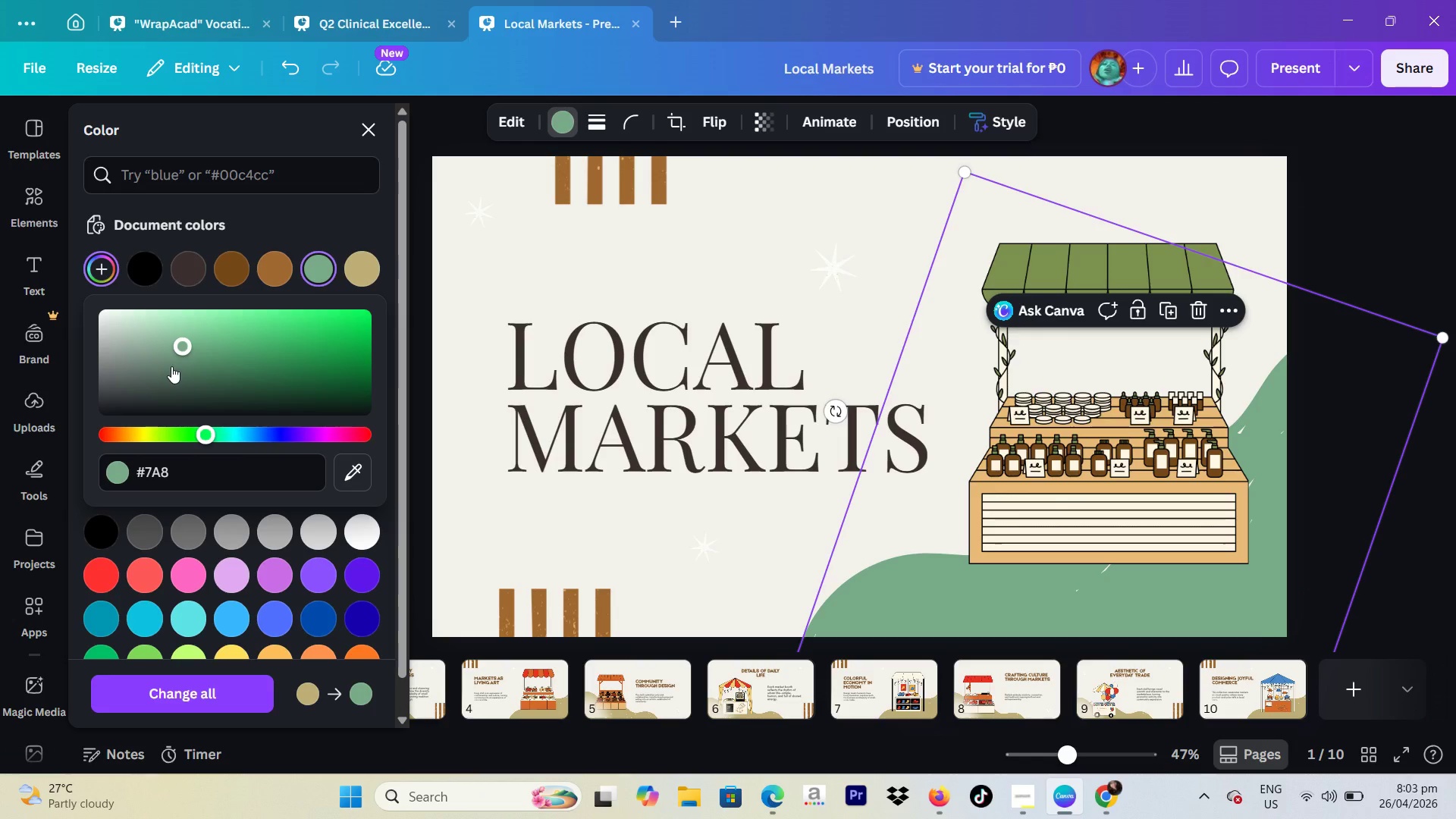 
type(c66)
 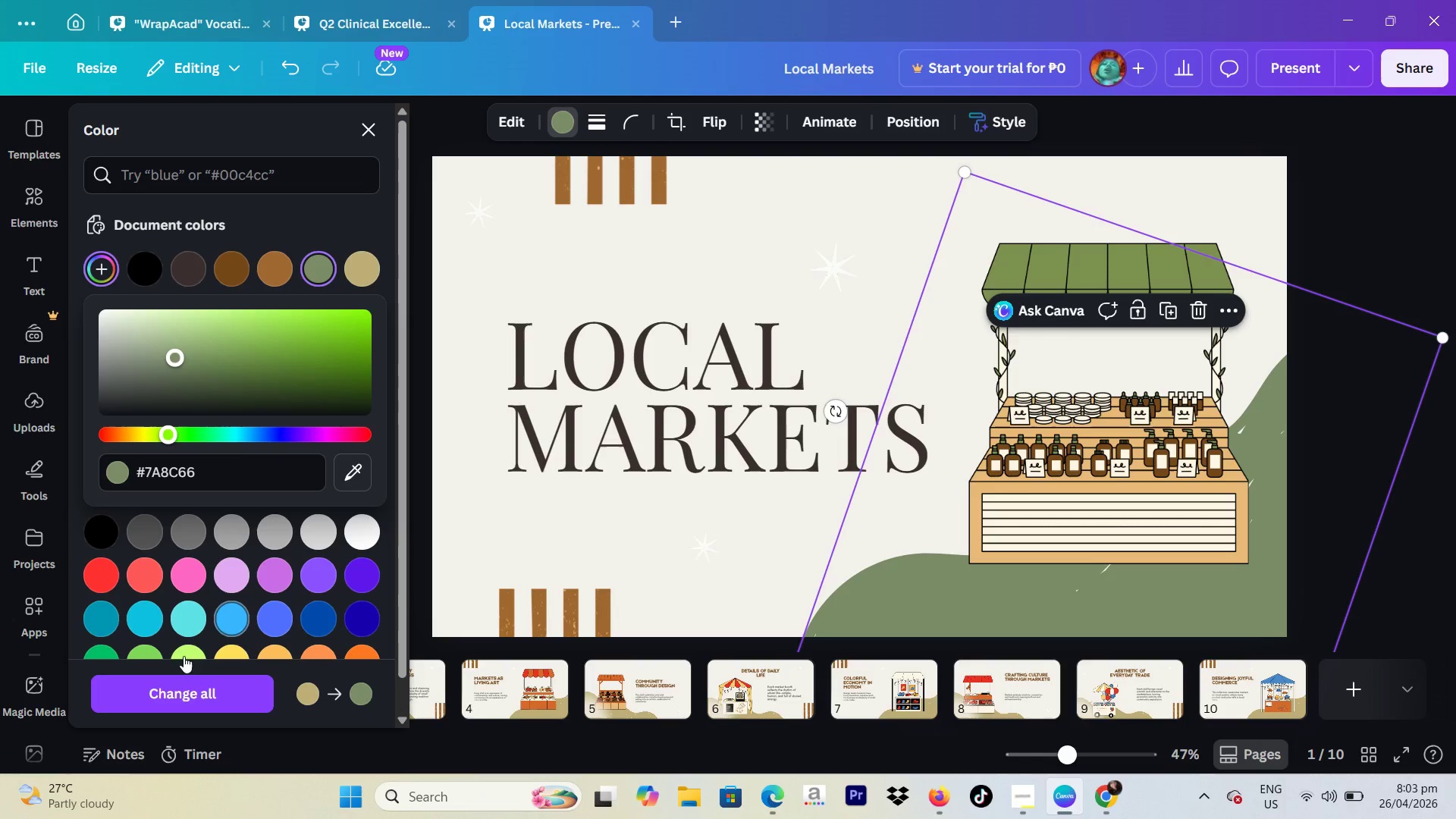 
left_click([184, 685])
 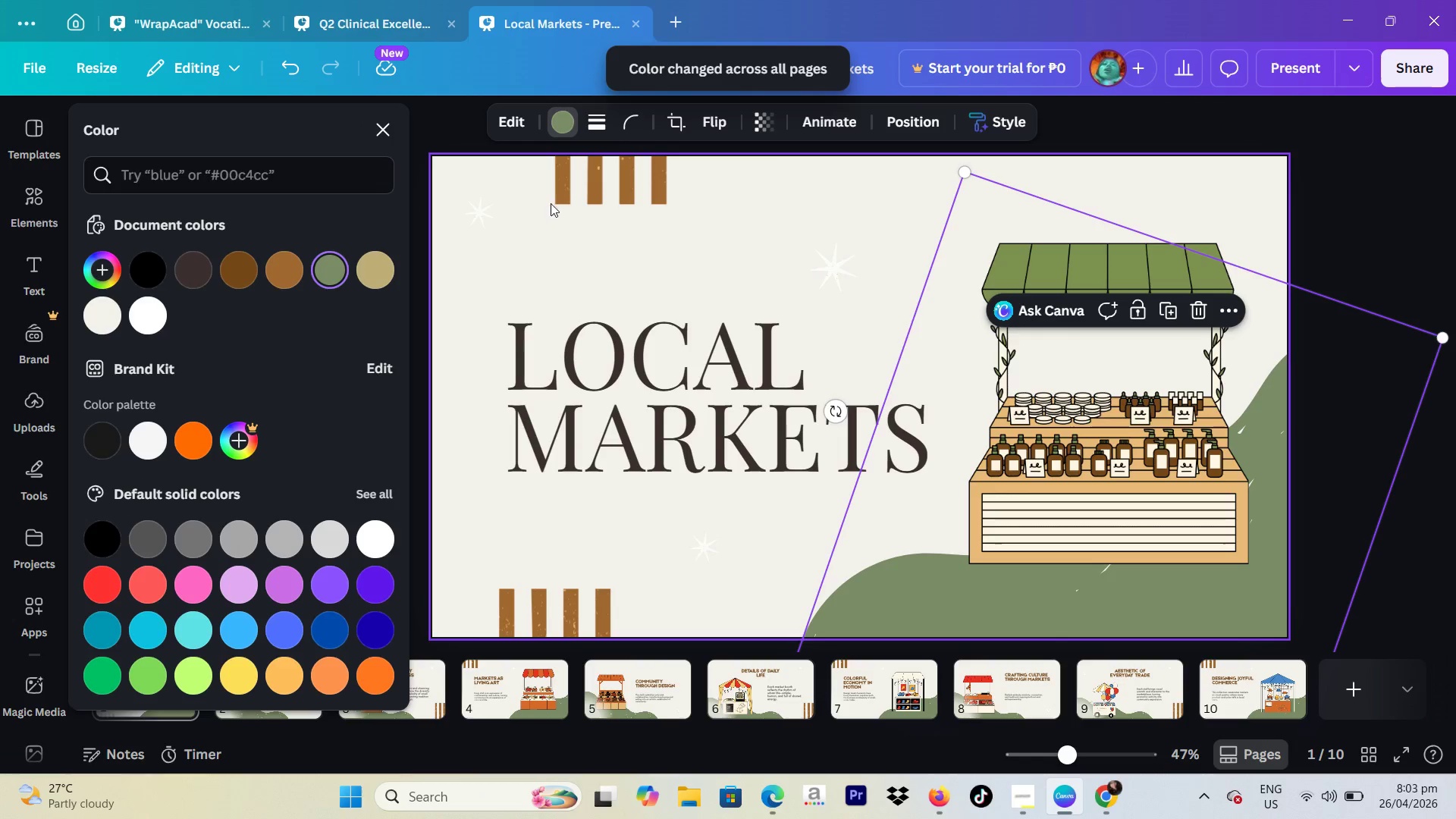 
left_click([1119, 447])
 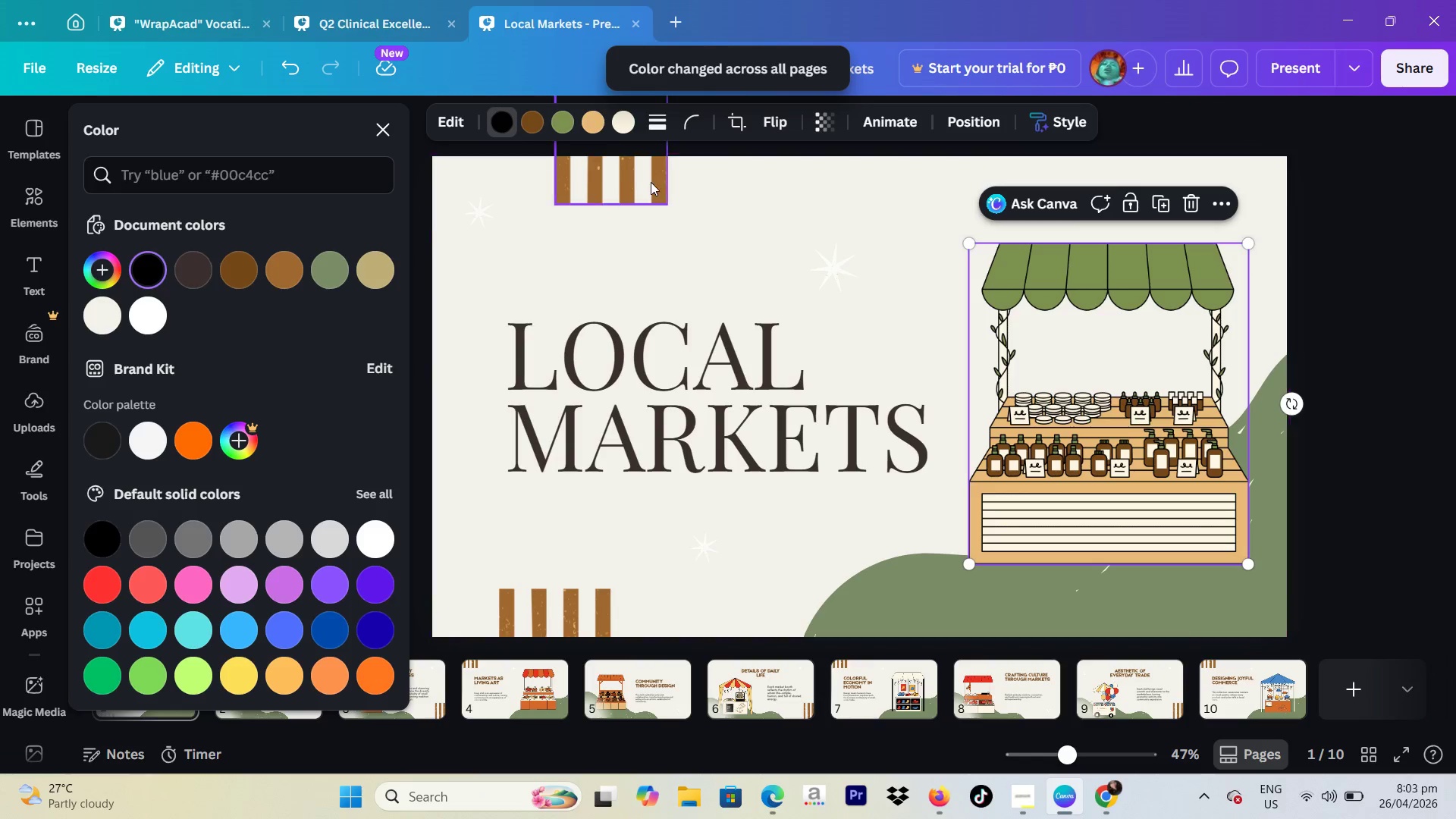 
left_click([651, 182])
 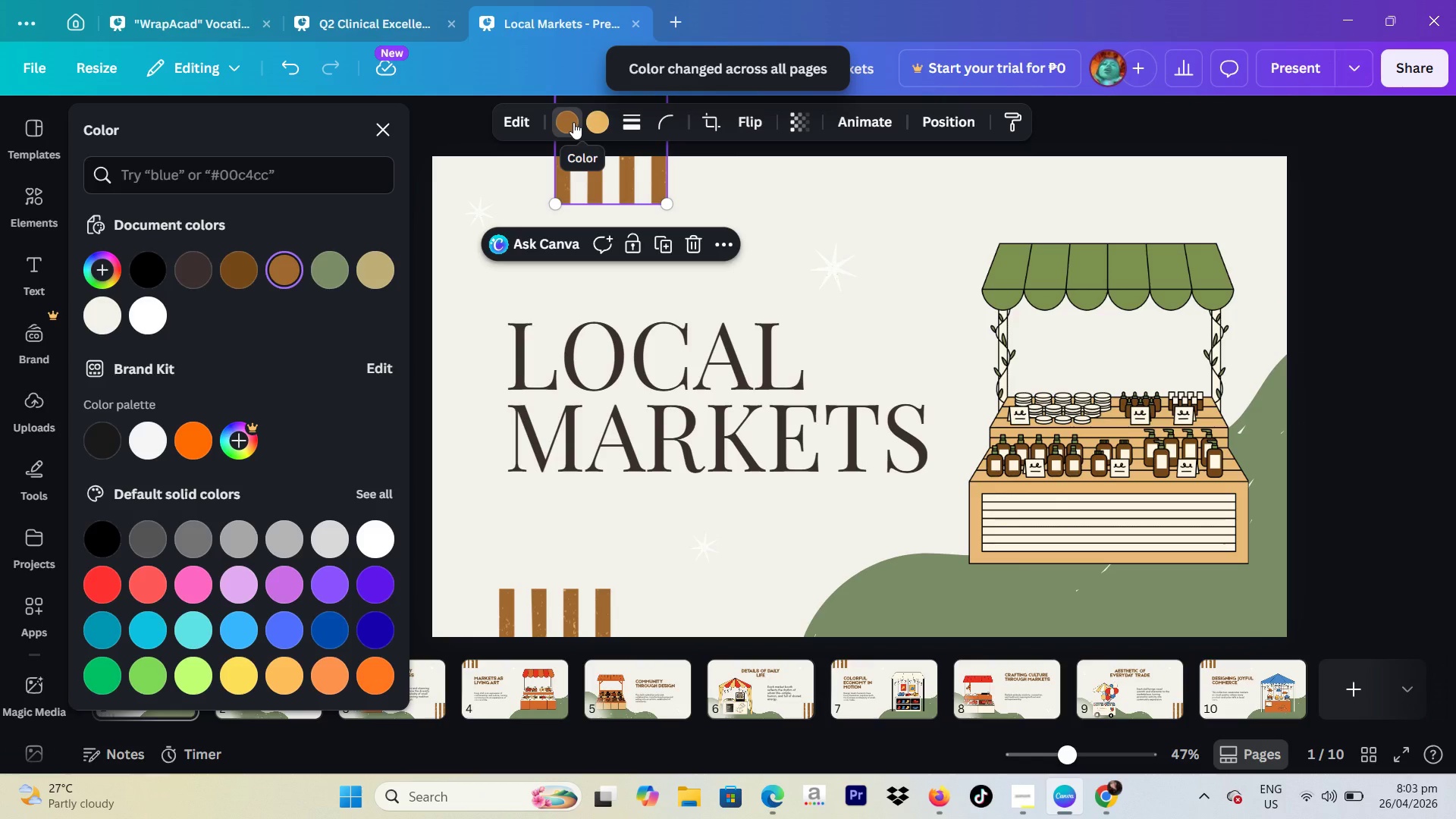 
left_click([573, 122])
 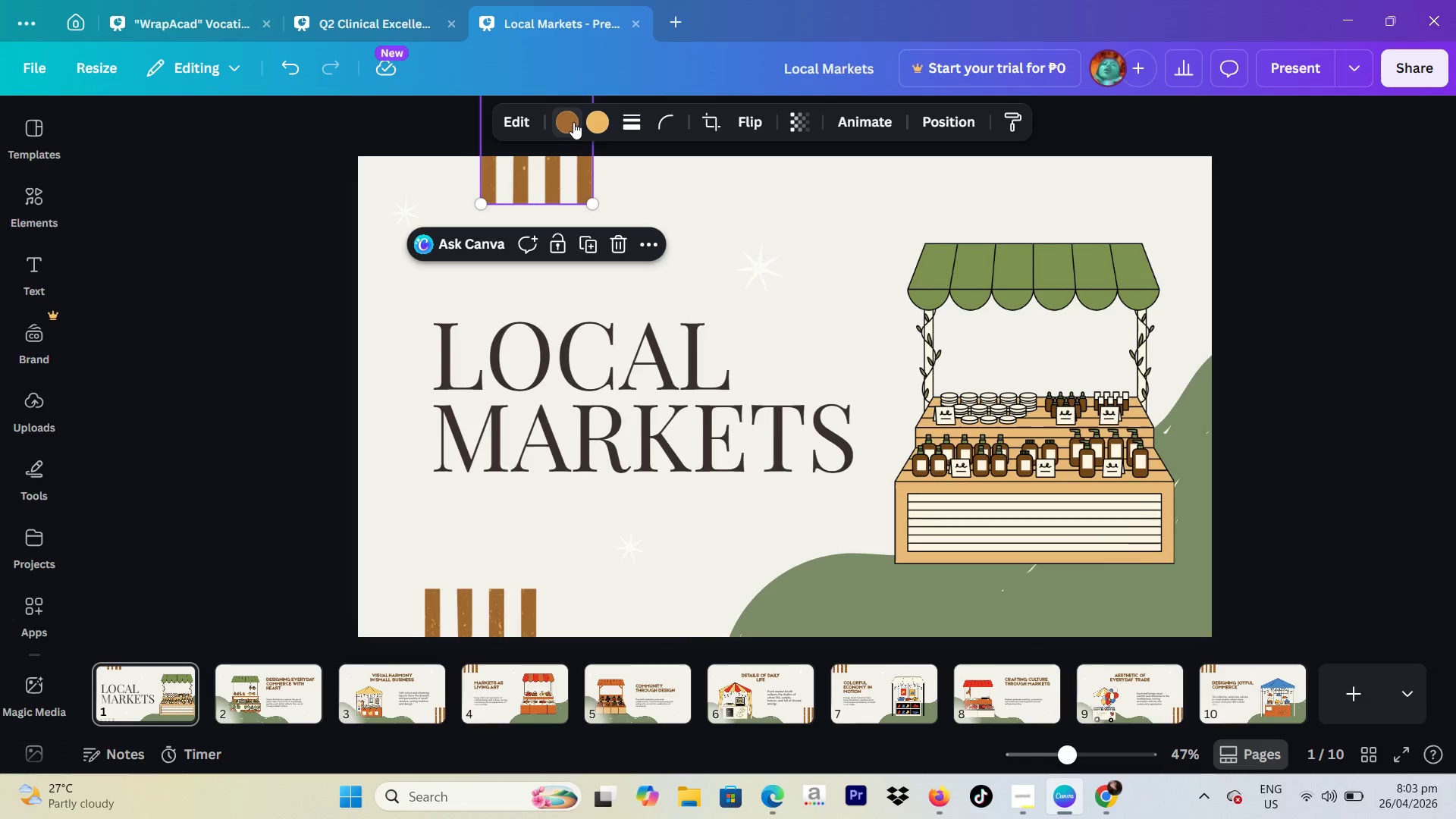 
left_click([573, 122])
 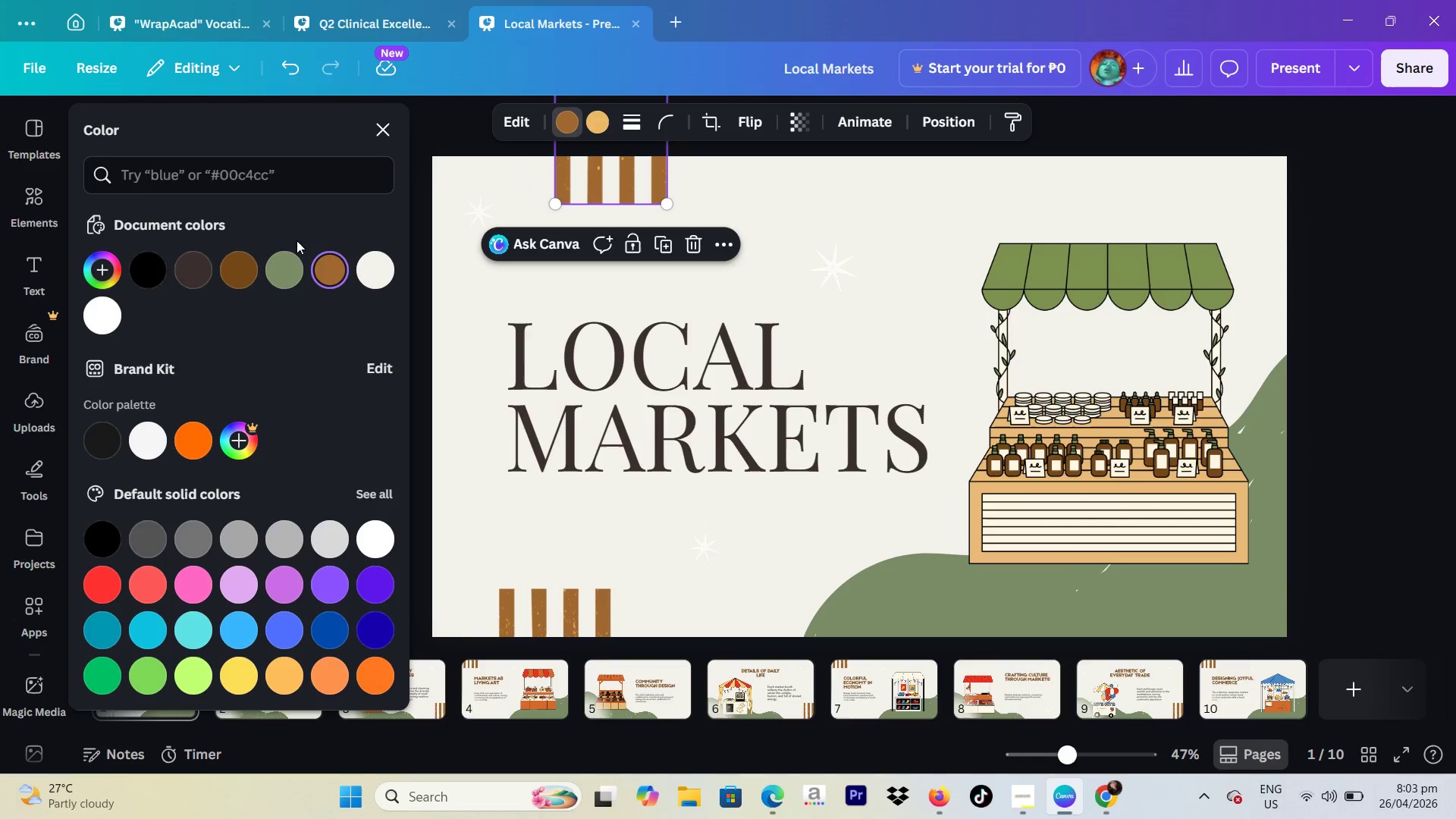 
left_click([287, 271])
 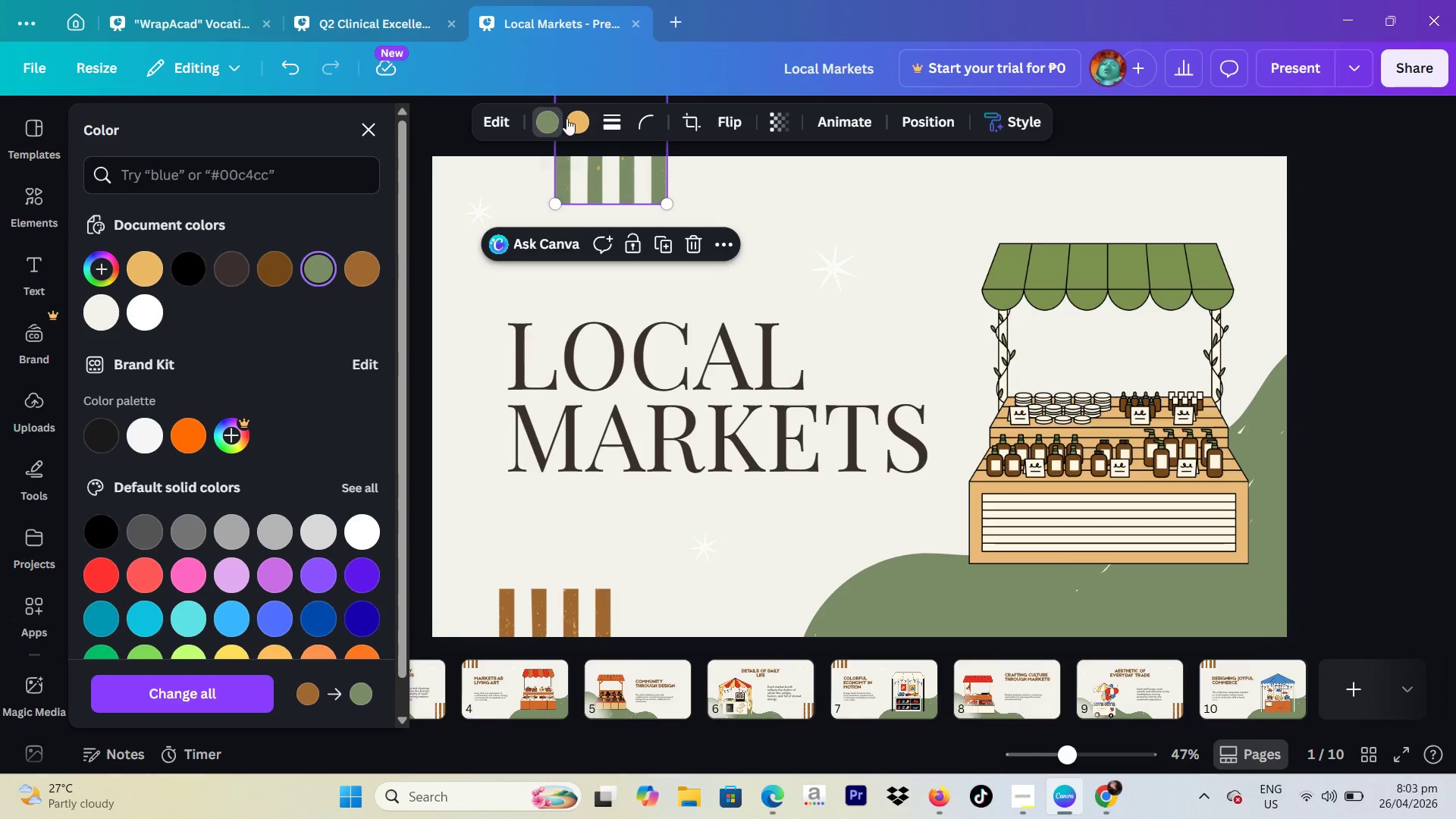 
left_click([573, 118])
 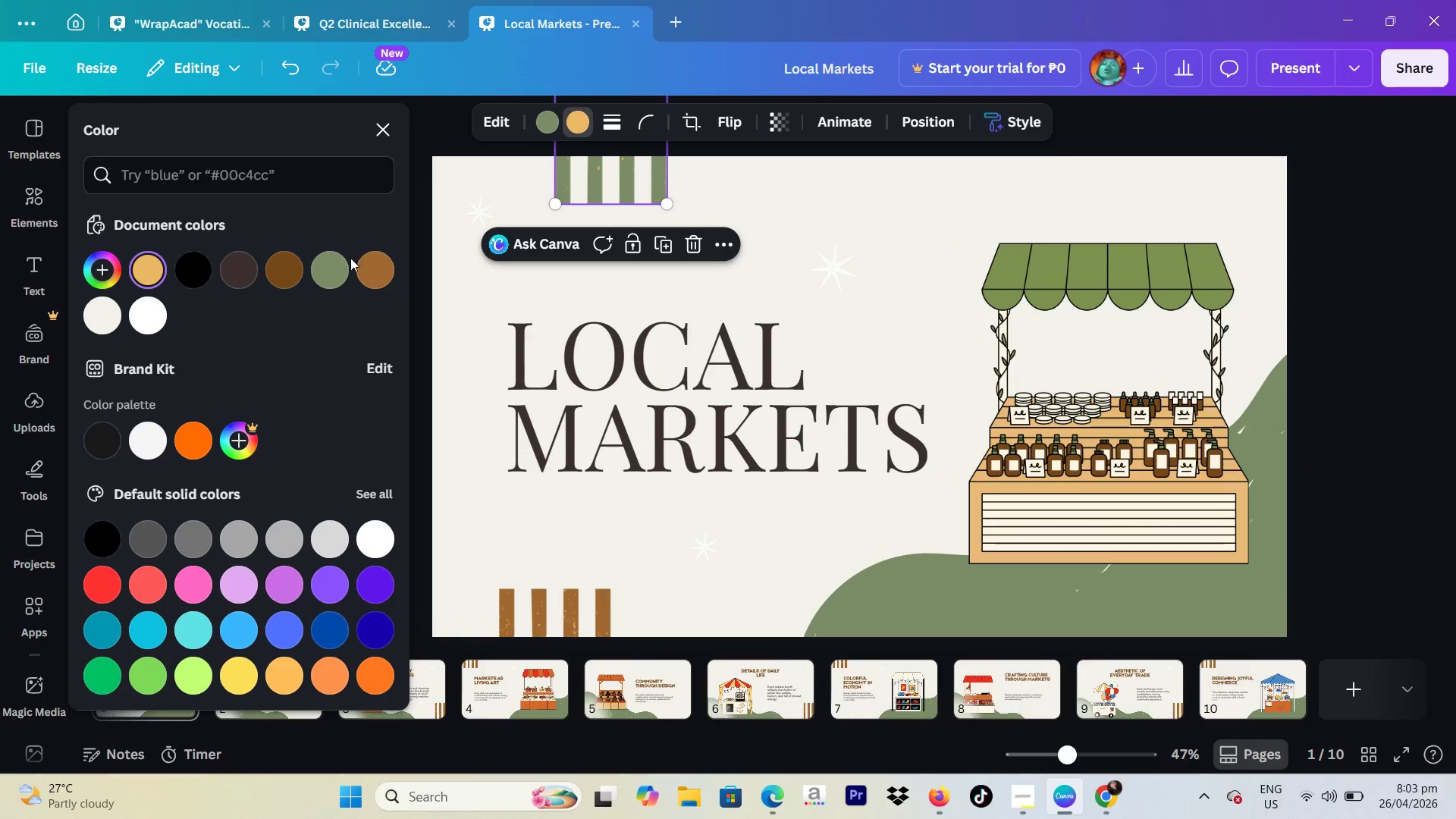 
left_click([329, 262])
 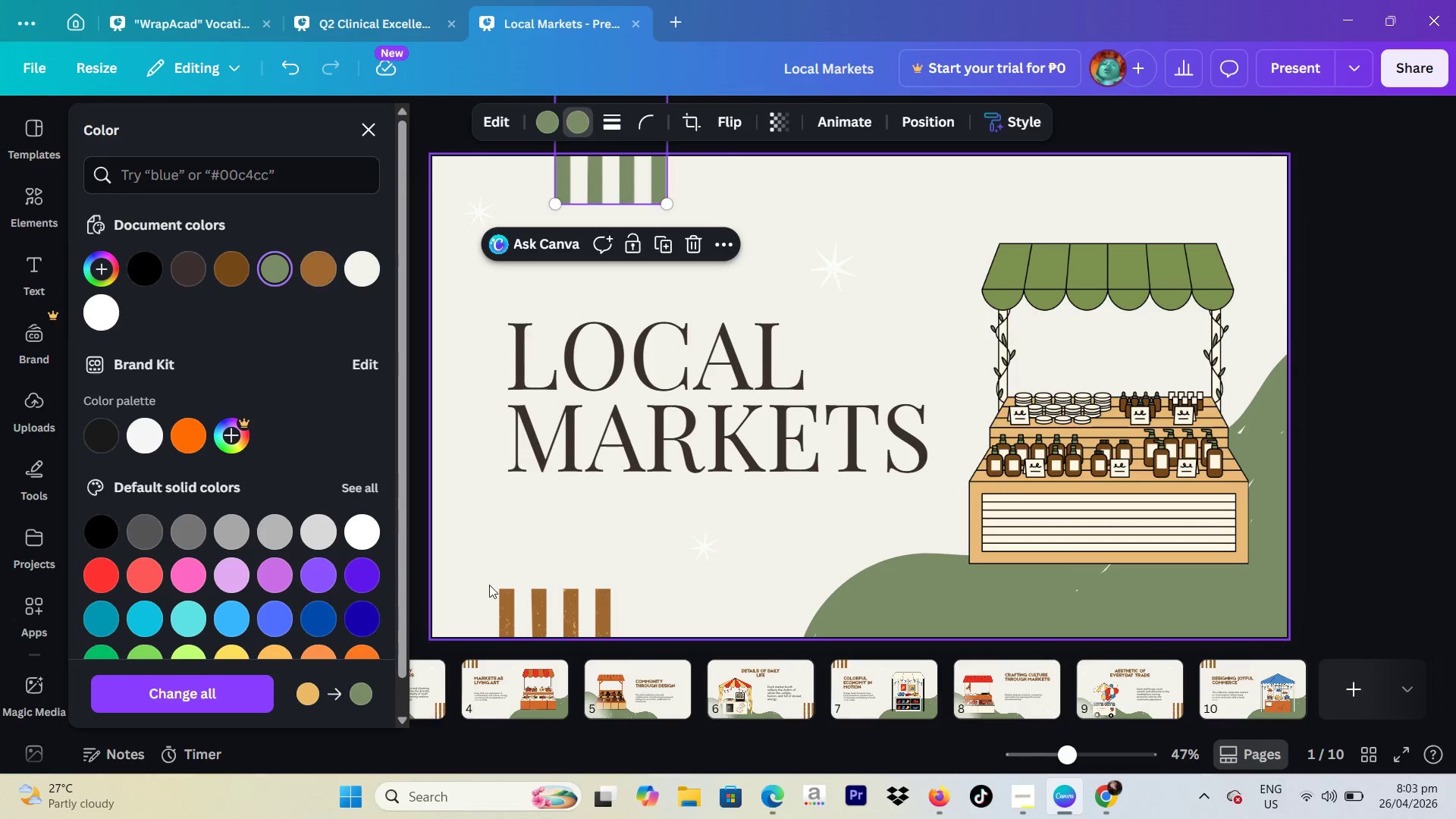 
left_click([555, 615])
 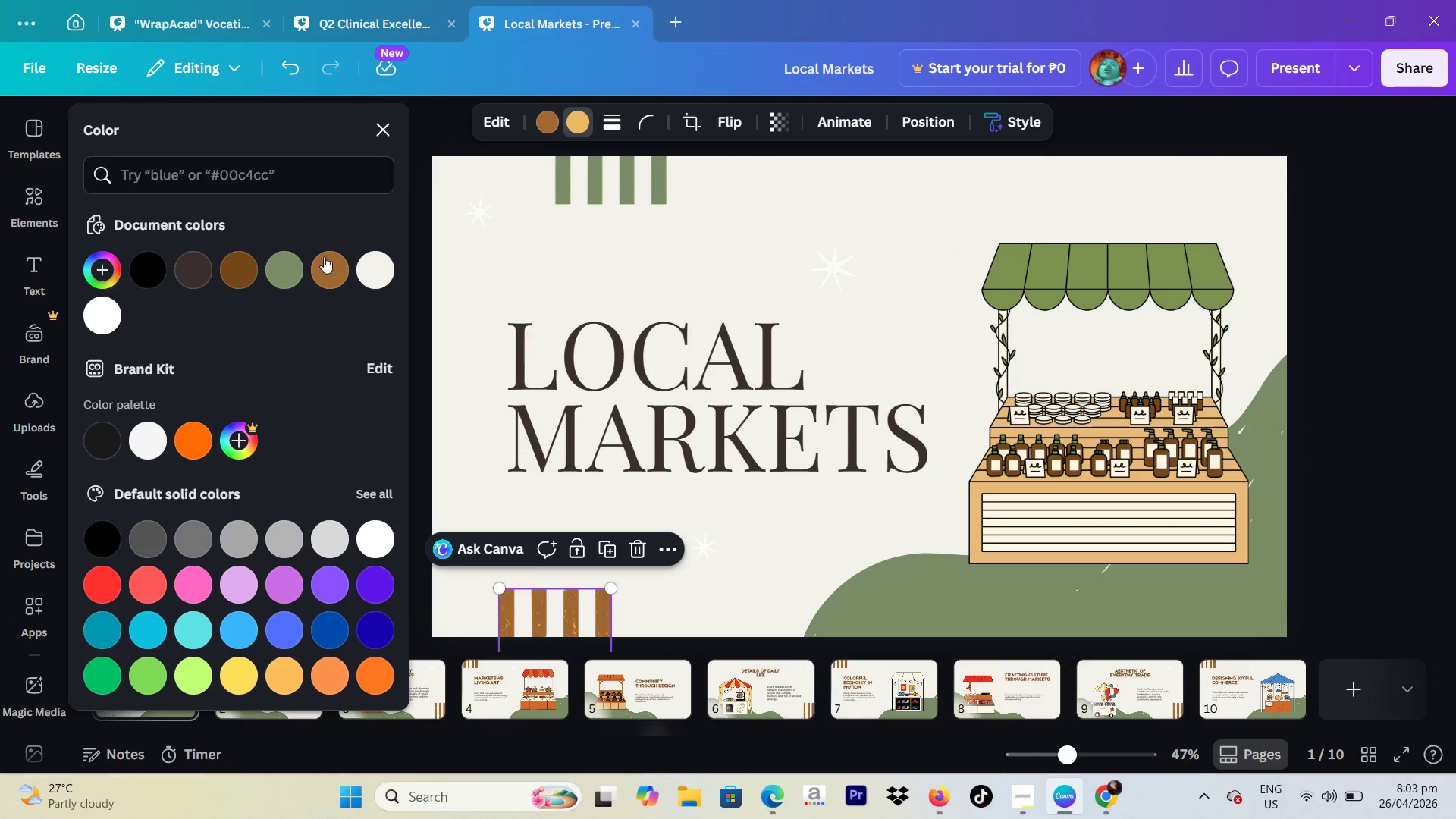 
left_click([288, 265])
 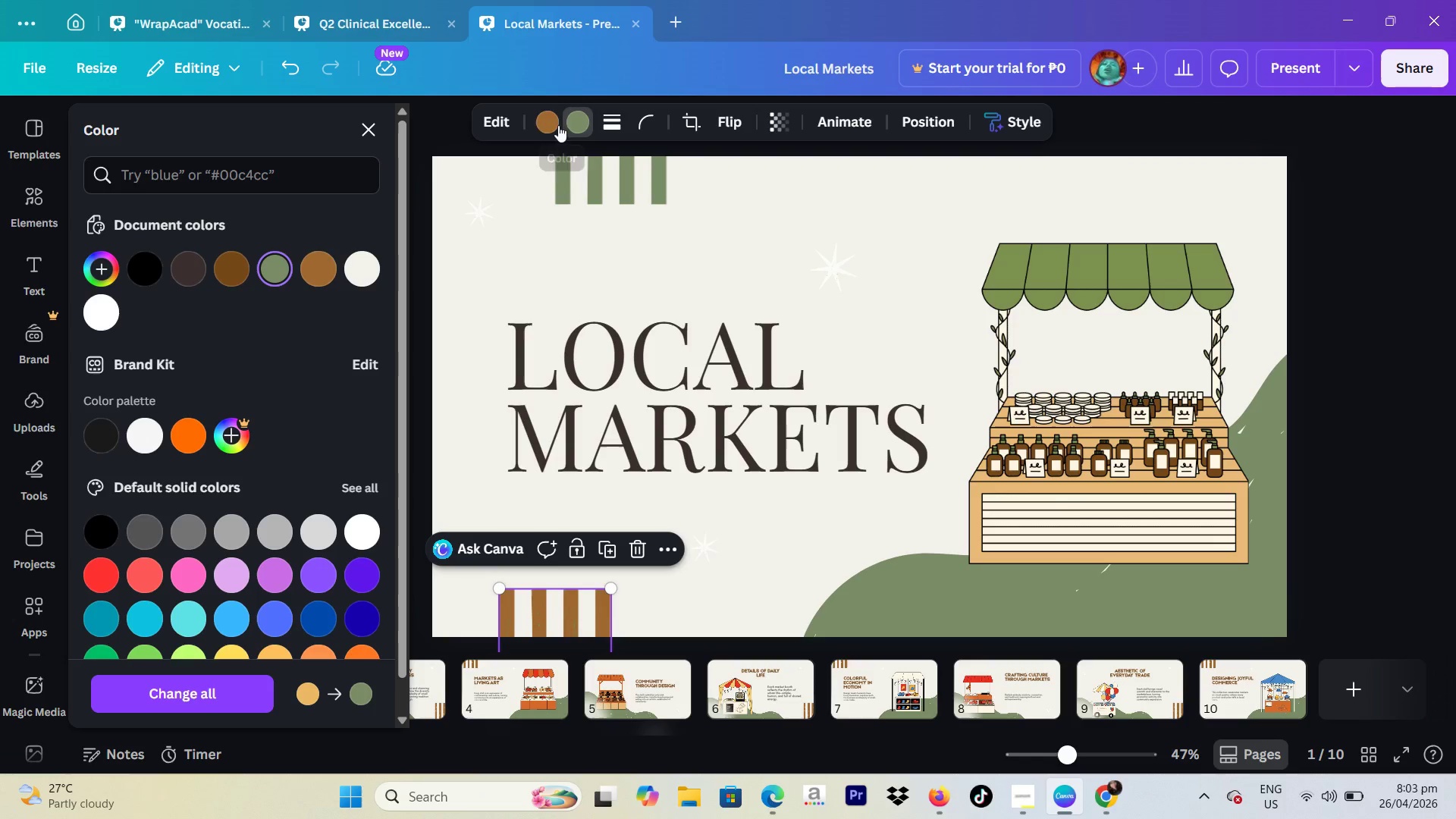 
left_click([541, 118])
 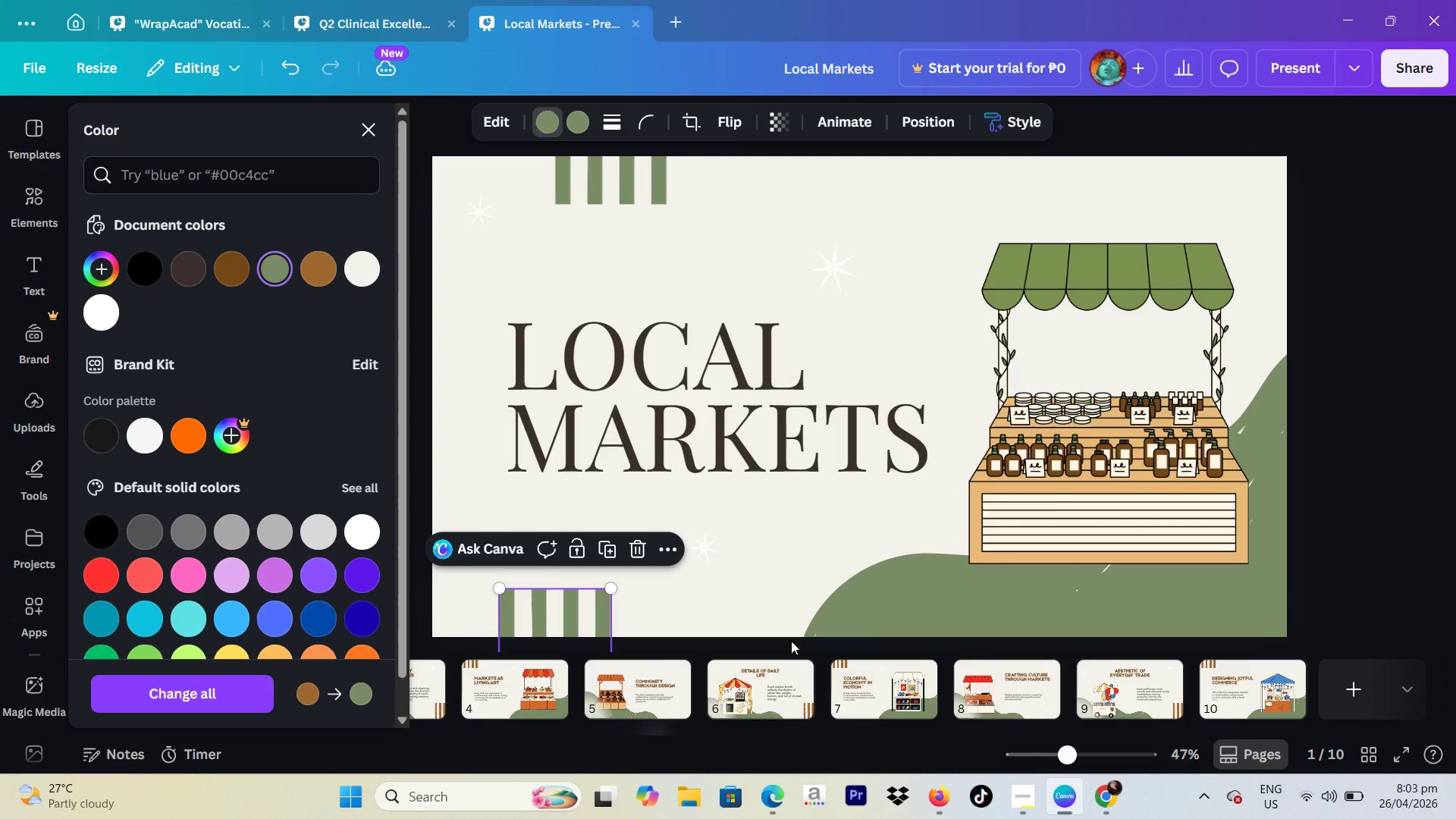 
wait(7.66)
 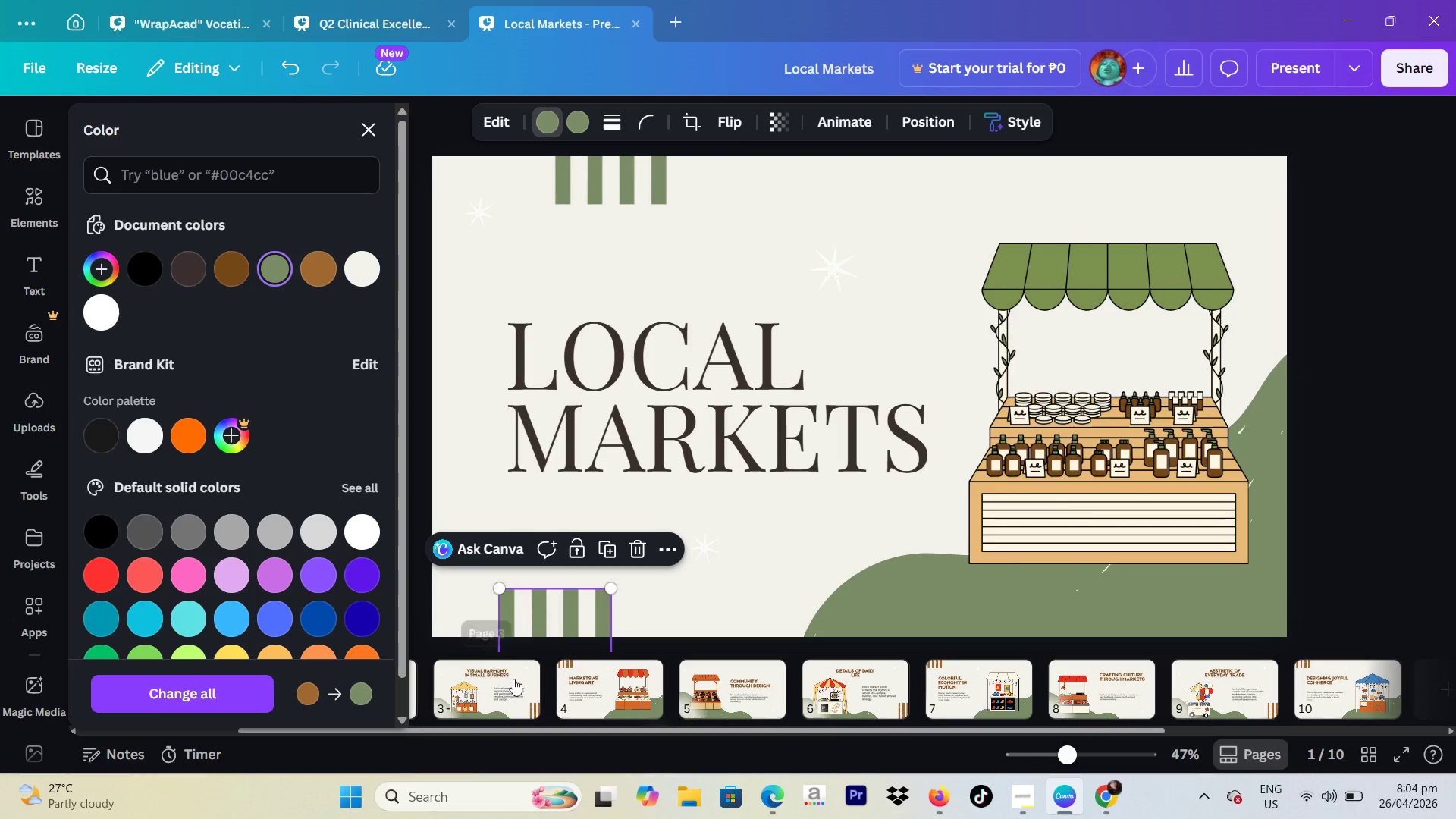 
left_click([513, 679])
 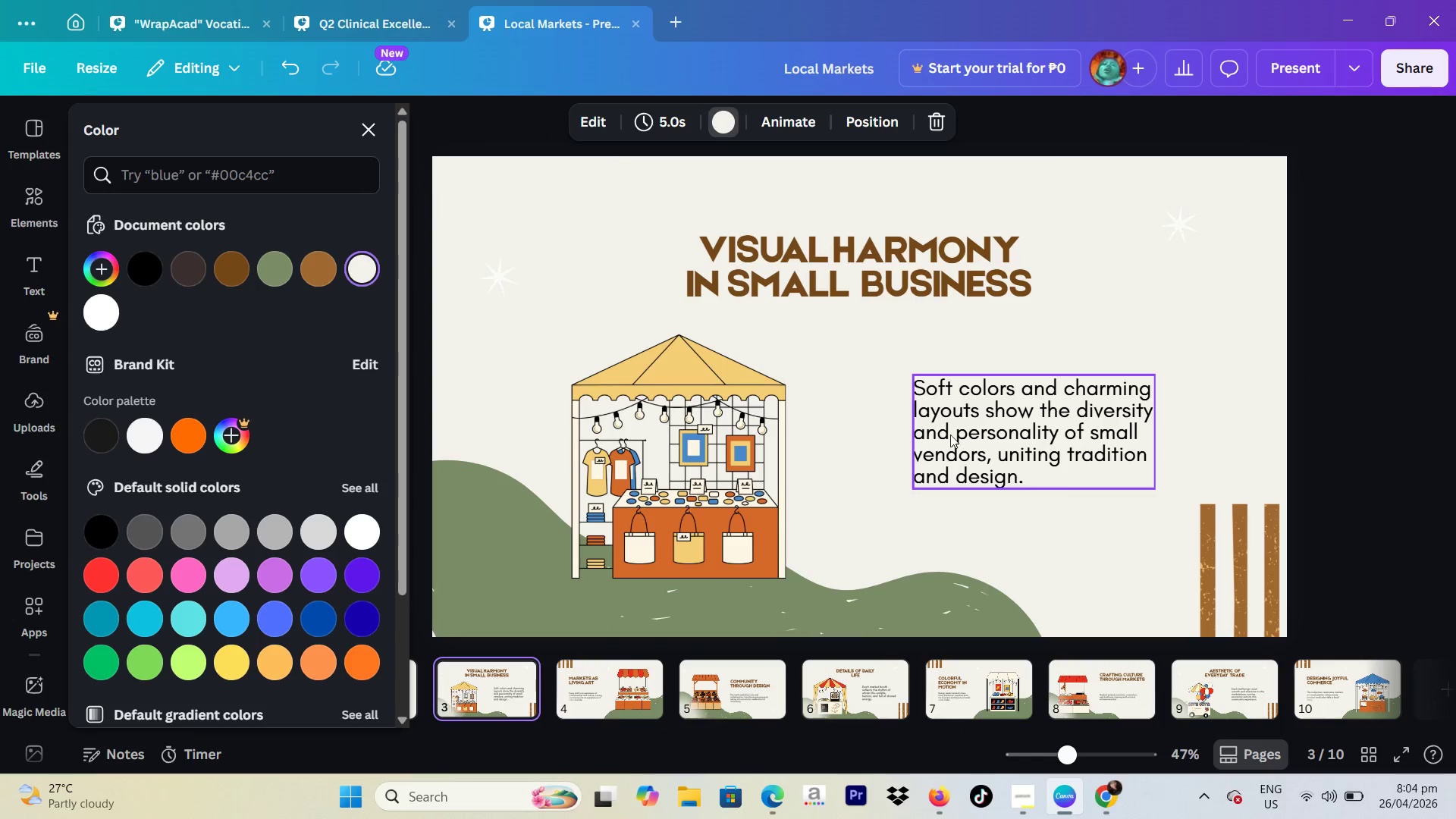 
scroll: coordinate [502, 679], scroll_direction: up, amount: 1.0
 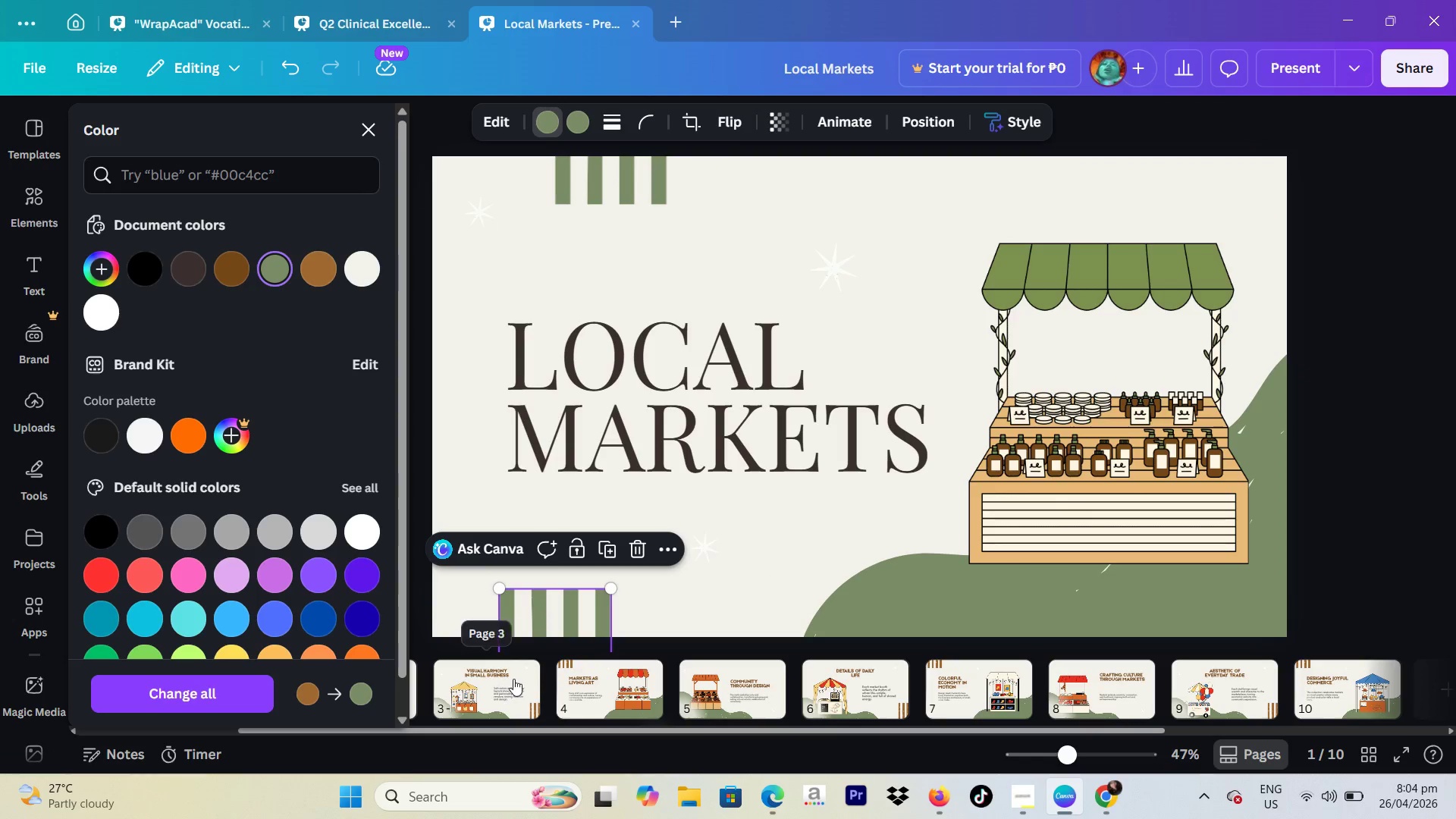 
left_click([881, 286])
 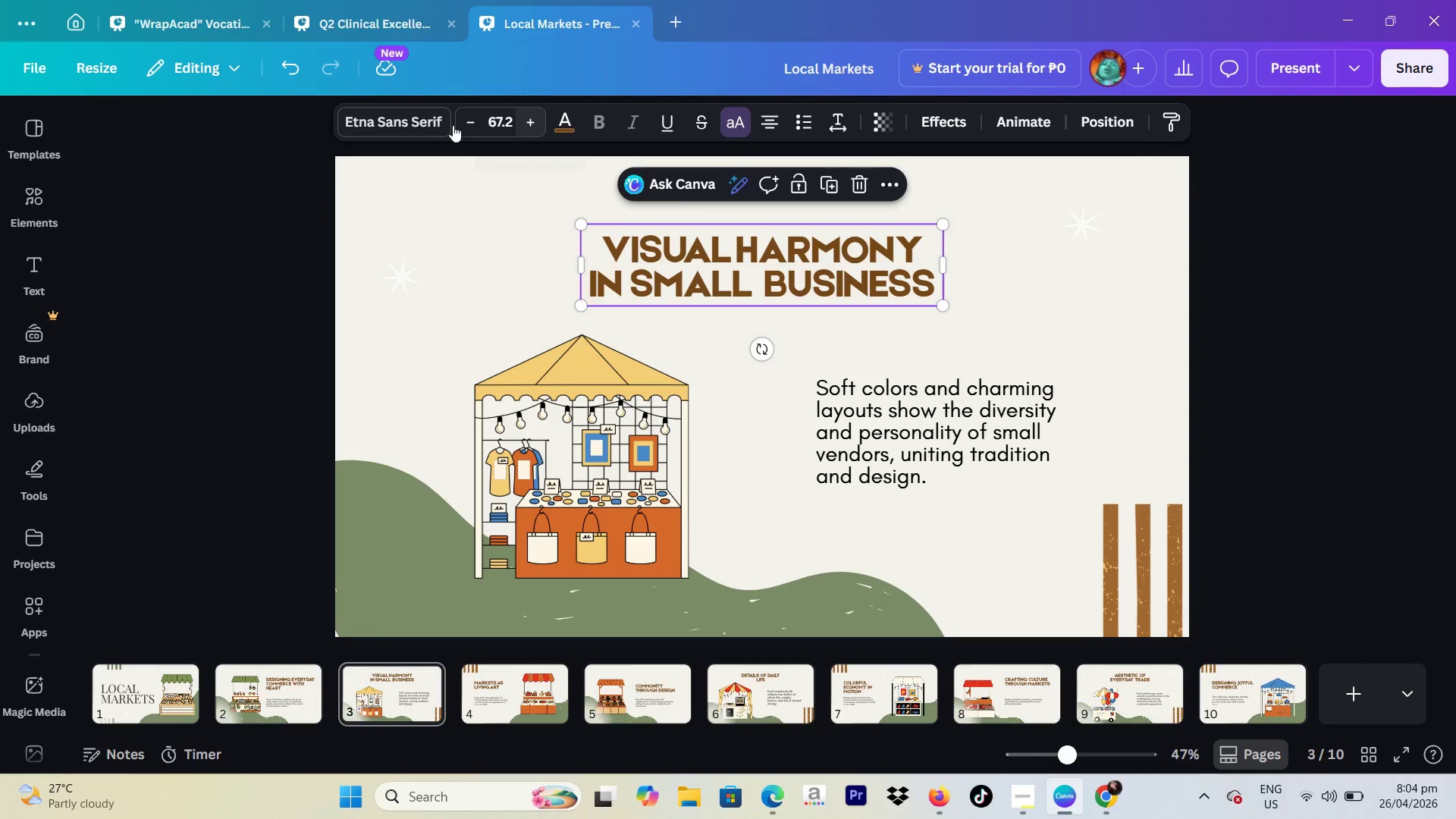 
left_click([414, 127])
 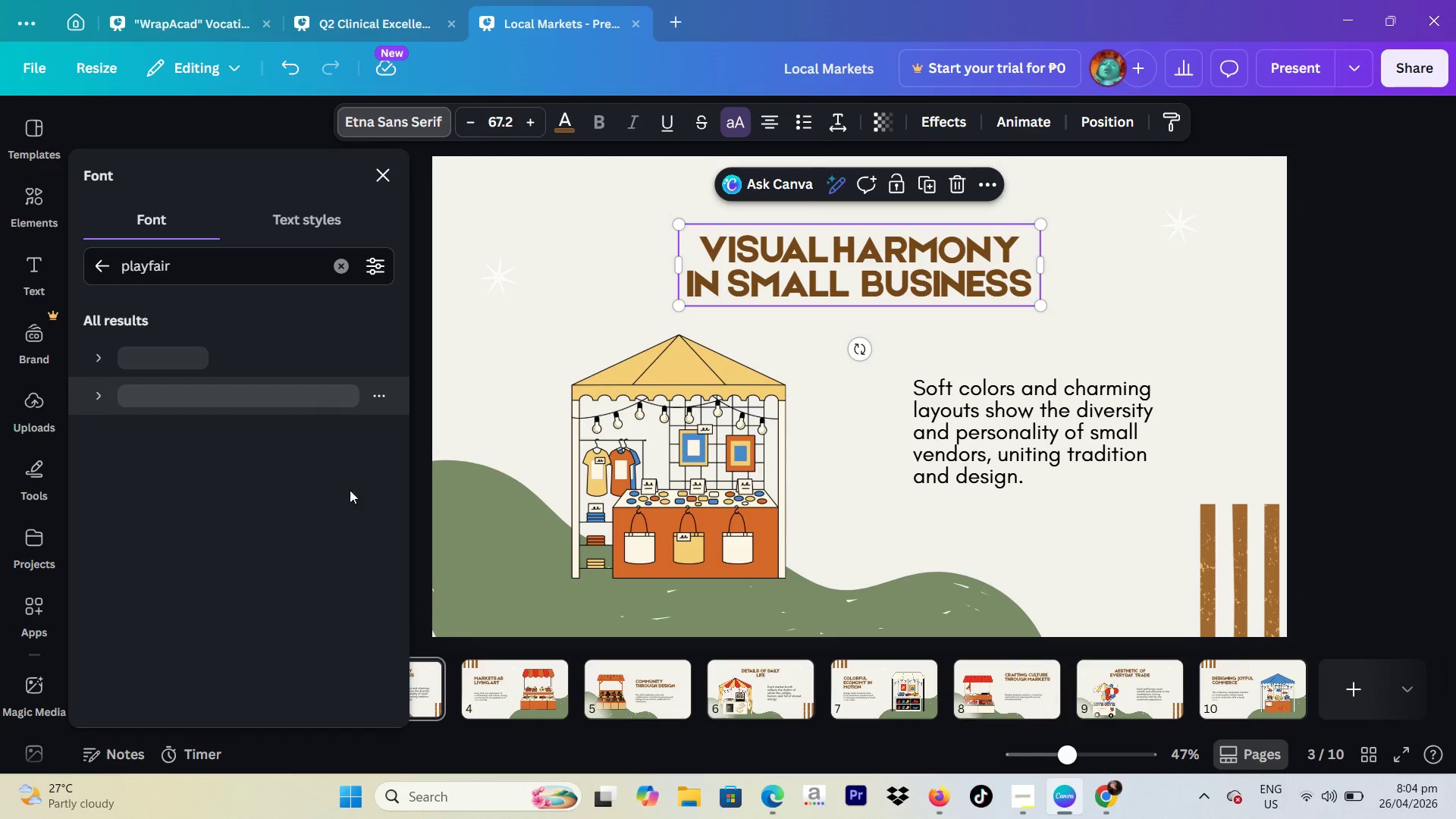 
scroll: coordinate [520, 670], scroll_direction: up, amount: 9.0
 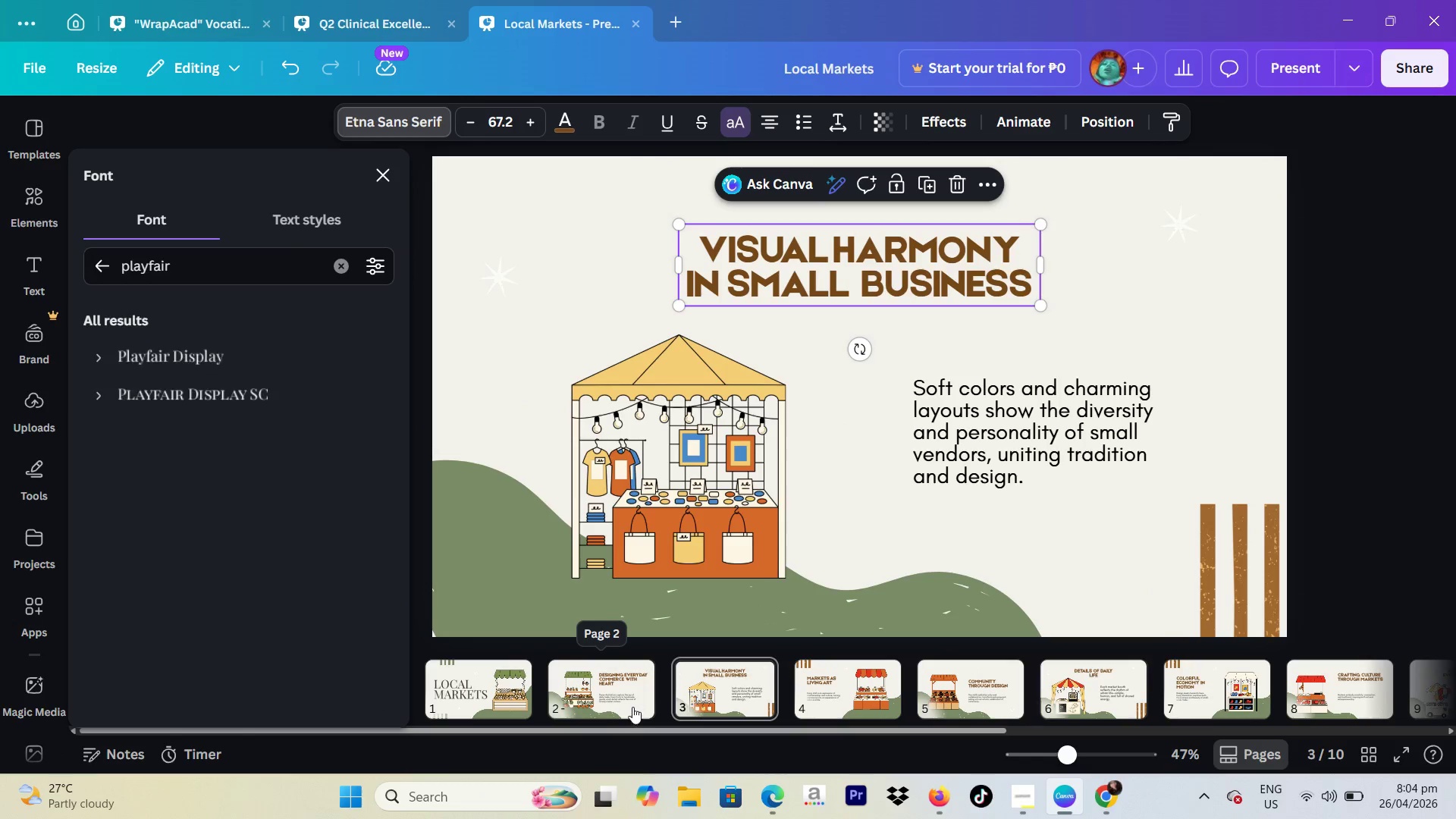 
left_click([618, 694])
 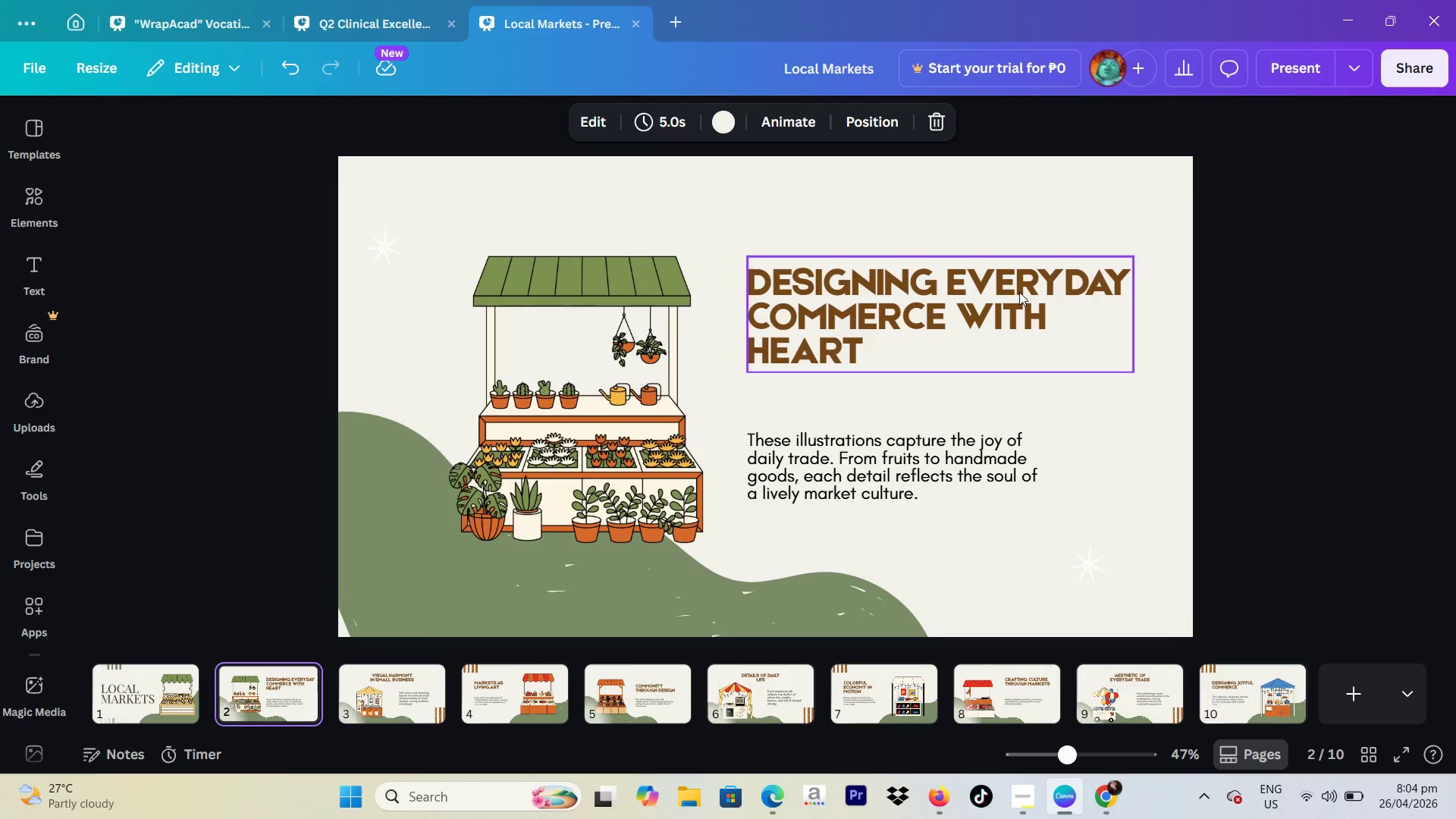 
left_click([1019, 292])
 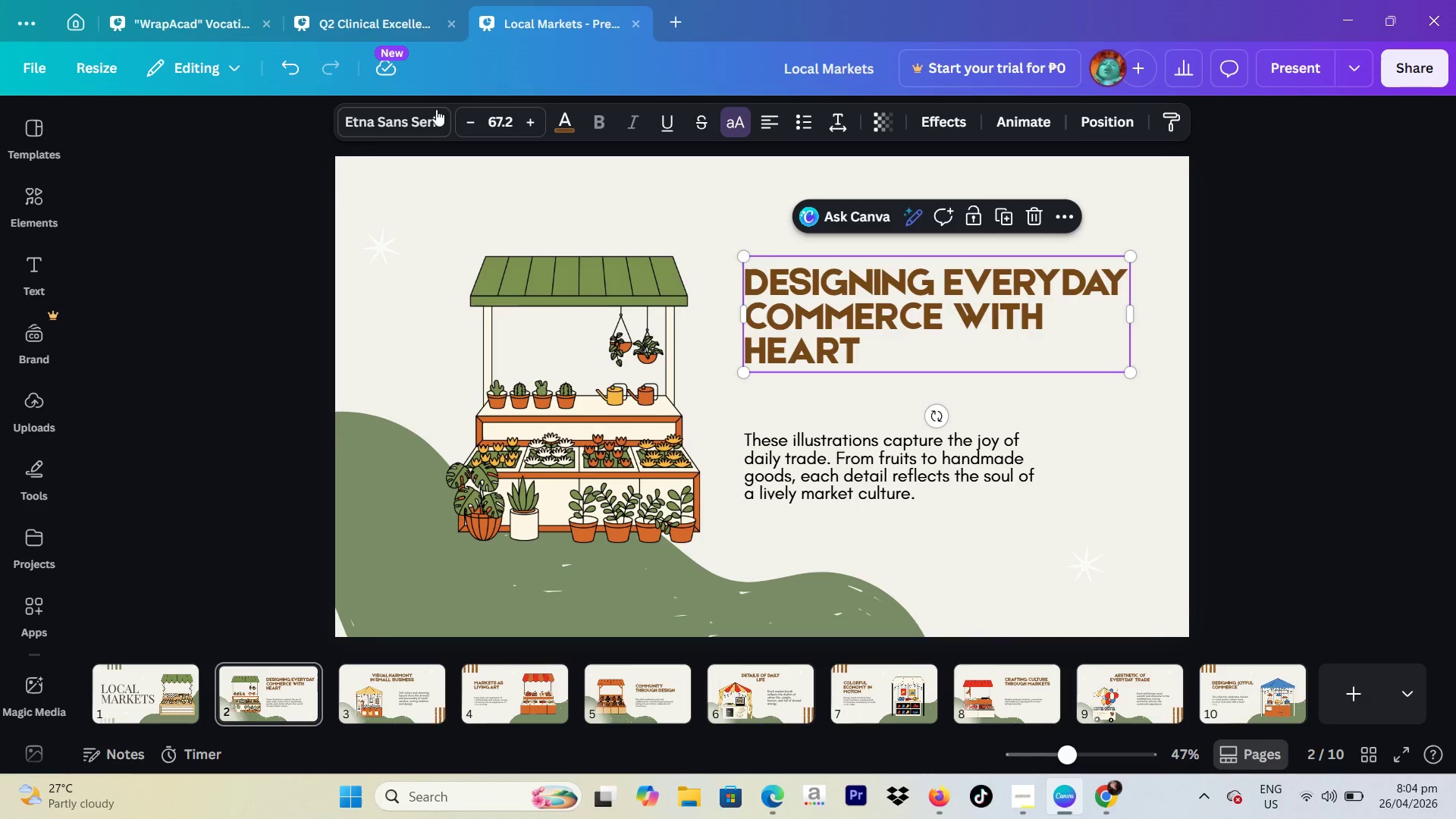 
left_click([416, 114])
 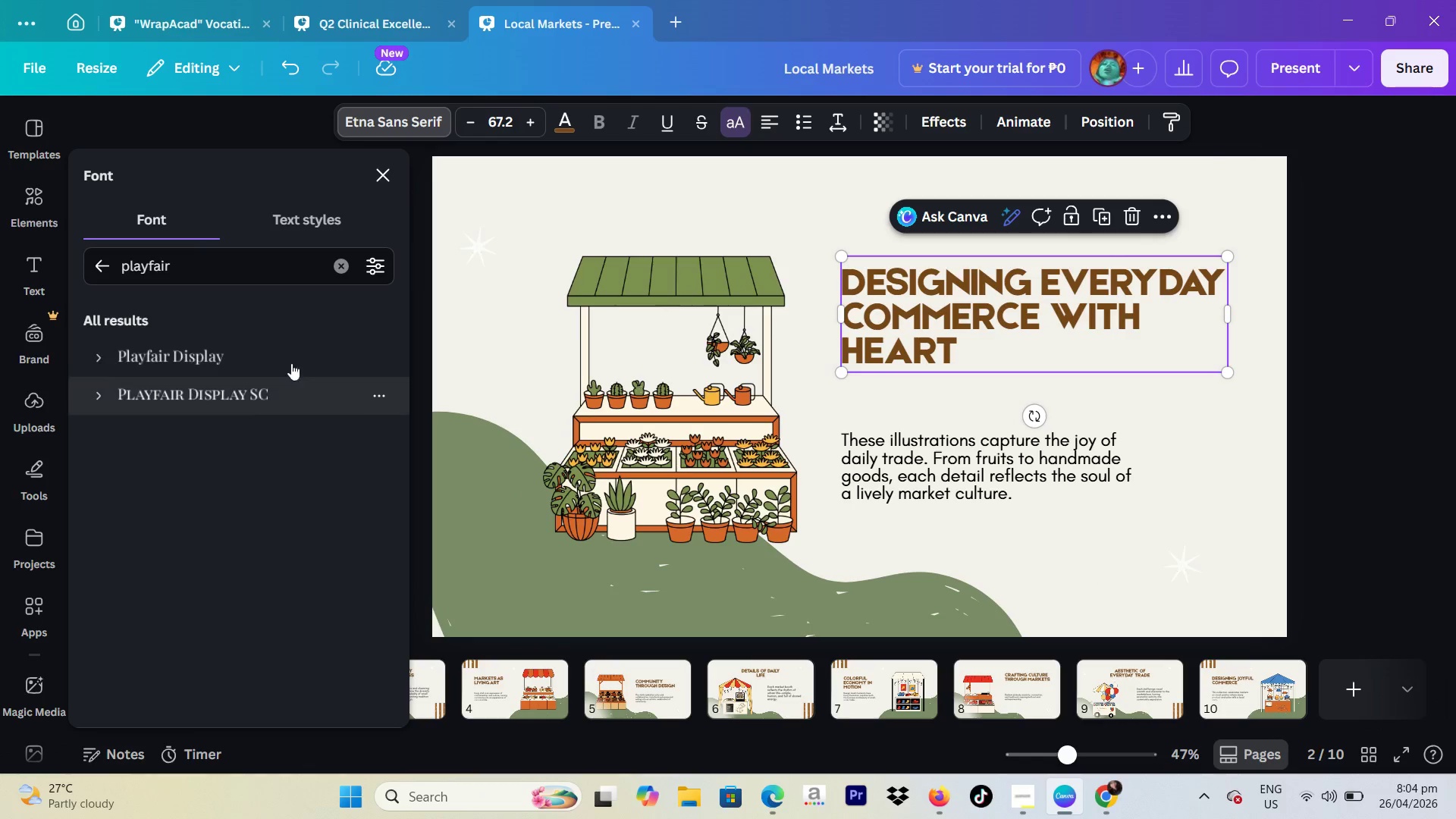 
left_click([268, 362])
 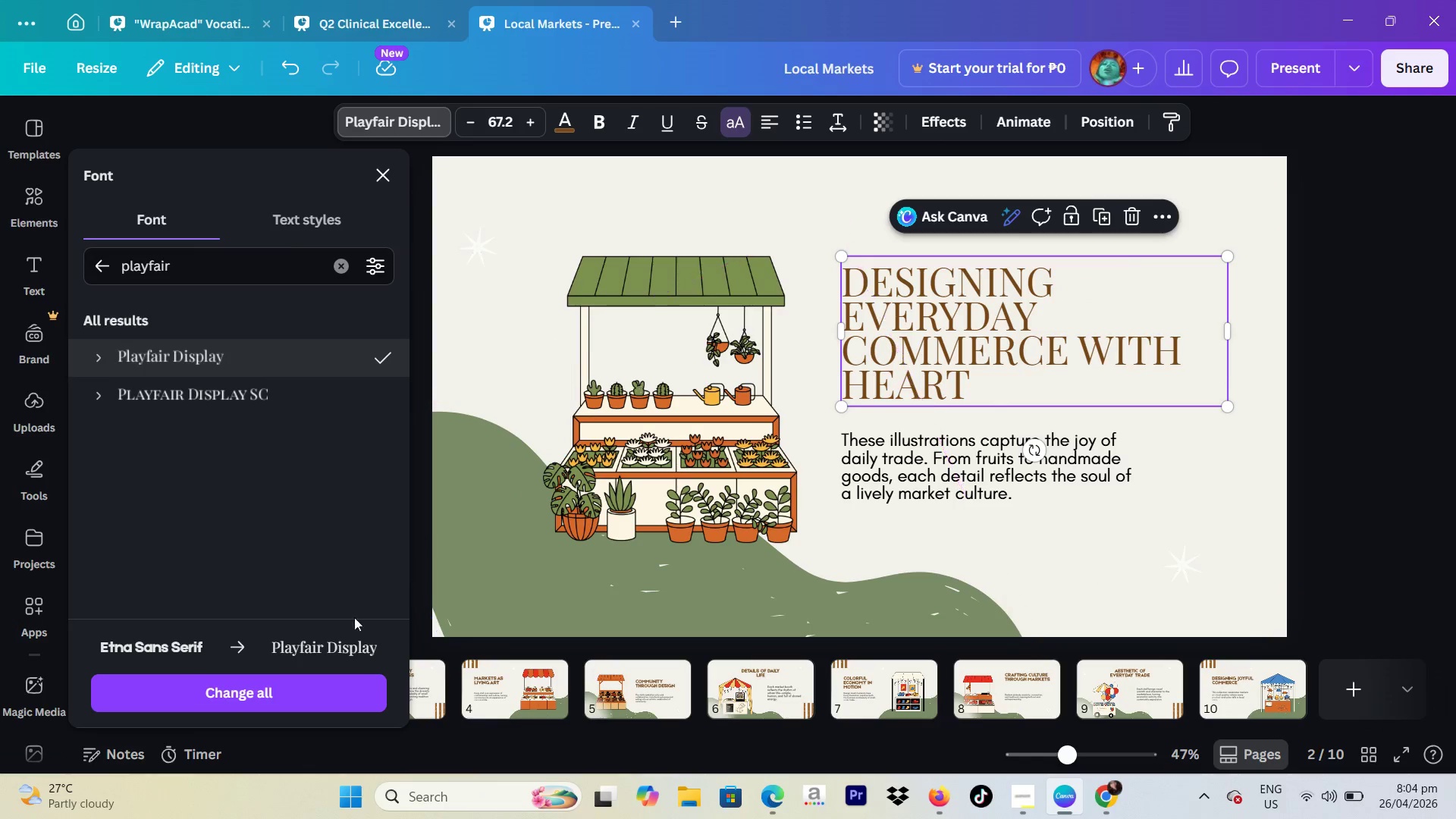 
left_click([289, 697])
 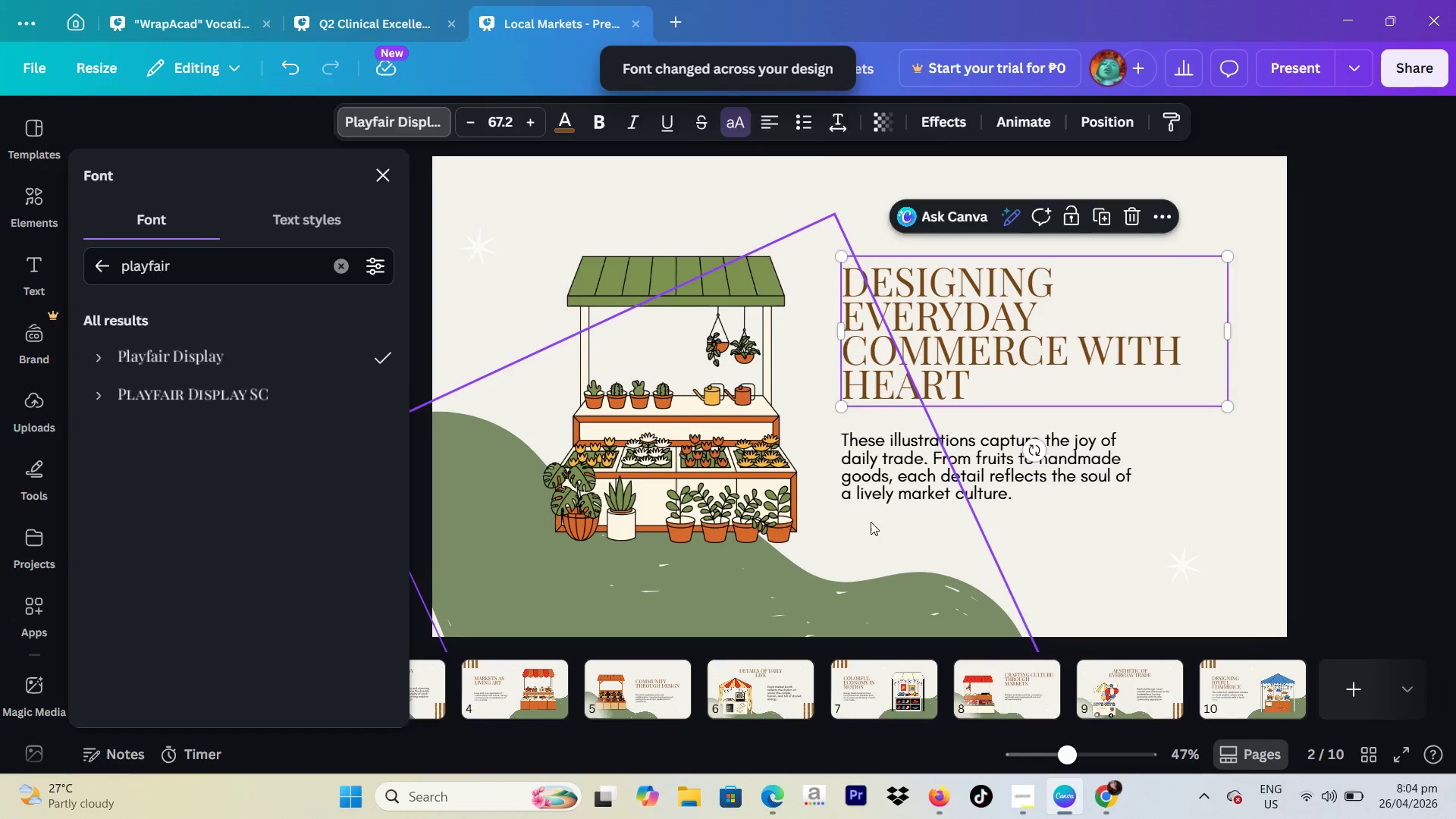 
double_click([924, 480])
 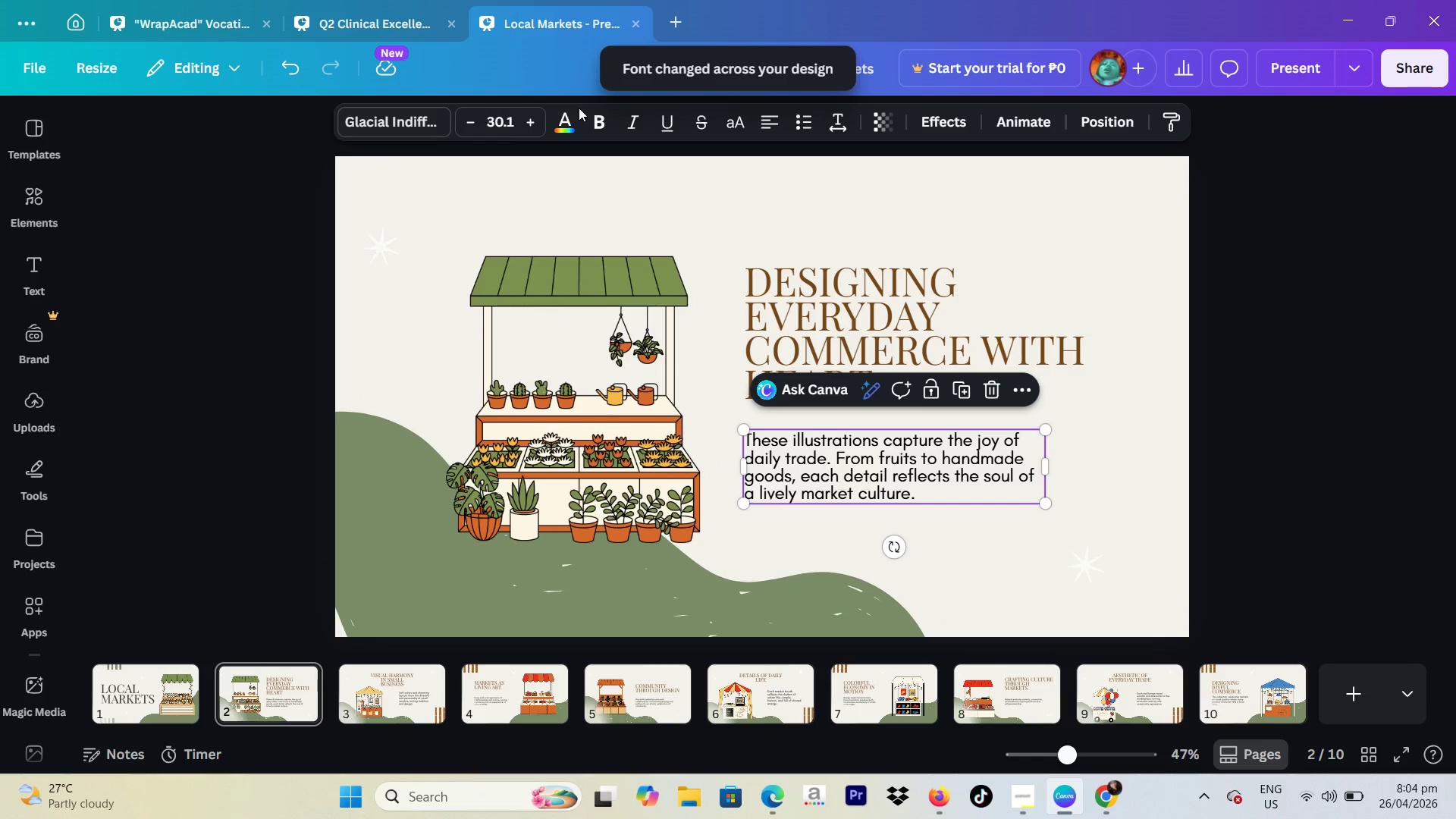 
left_click([568, 115])
 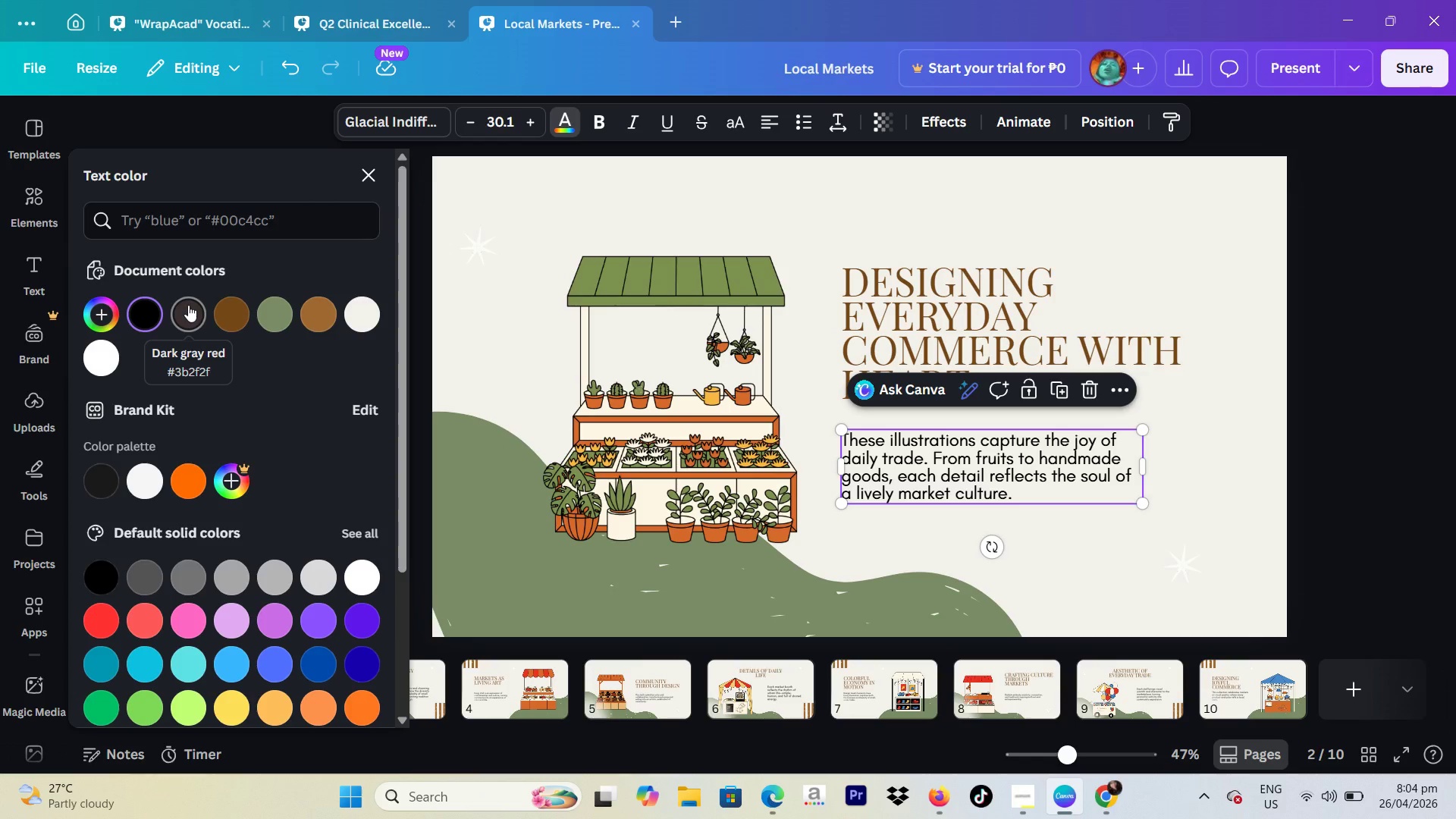 
wait(7.09)
 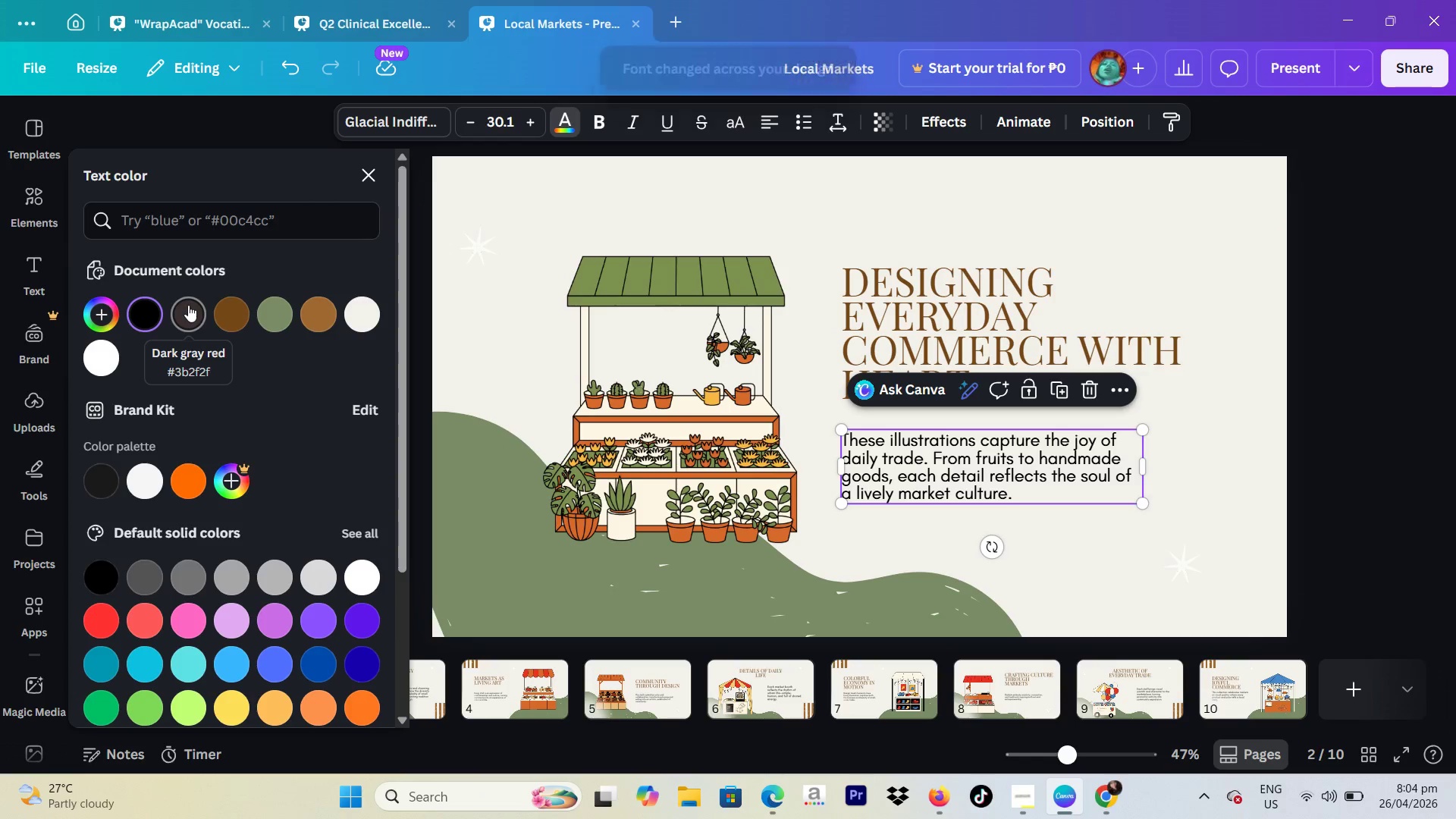 
left_click([188, 305])
 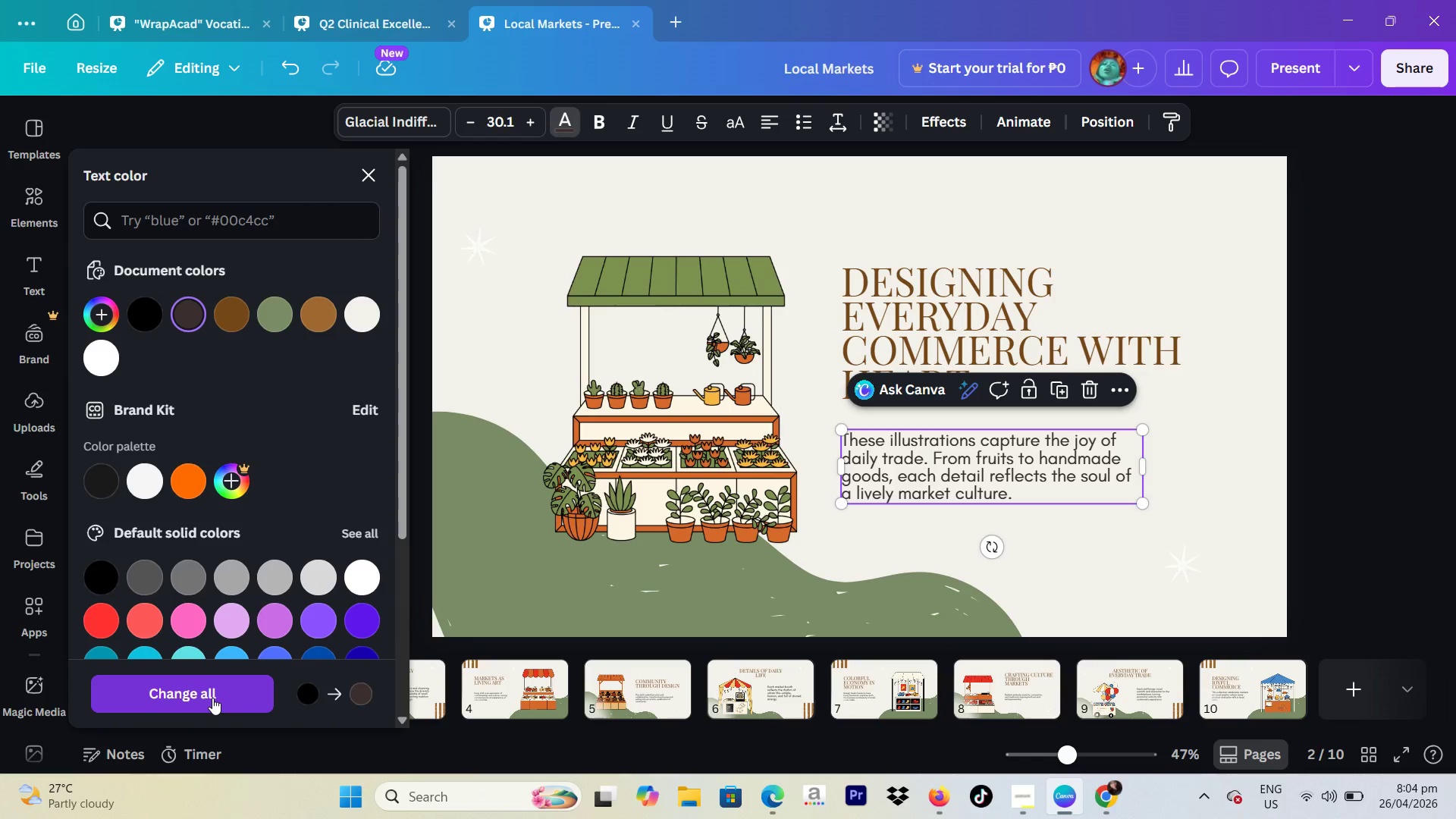 
left_click([212, 695])
 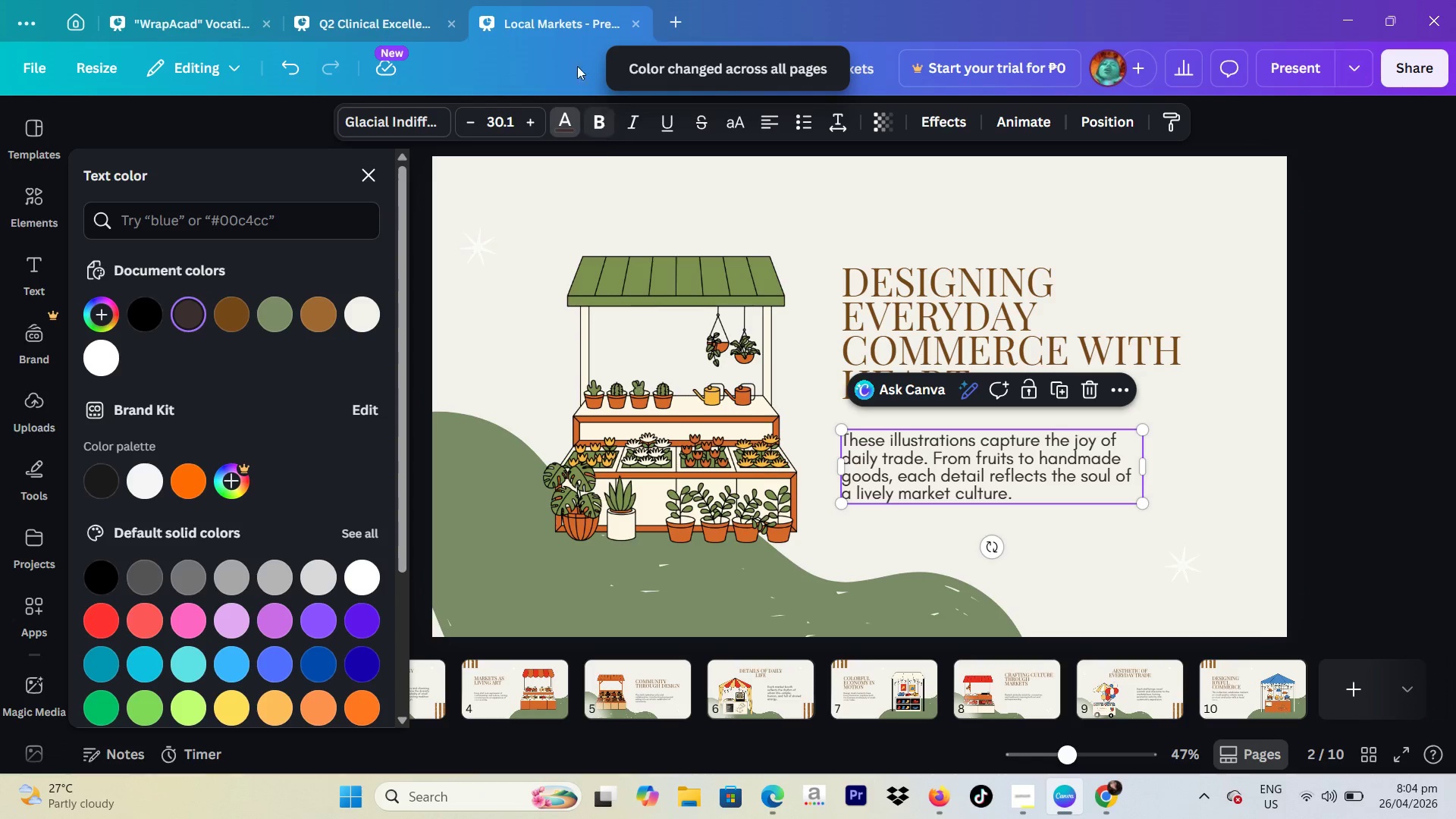 
left_click([377, 118])
 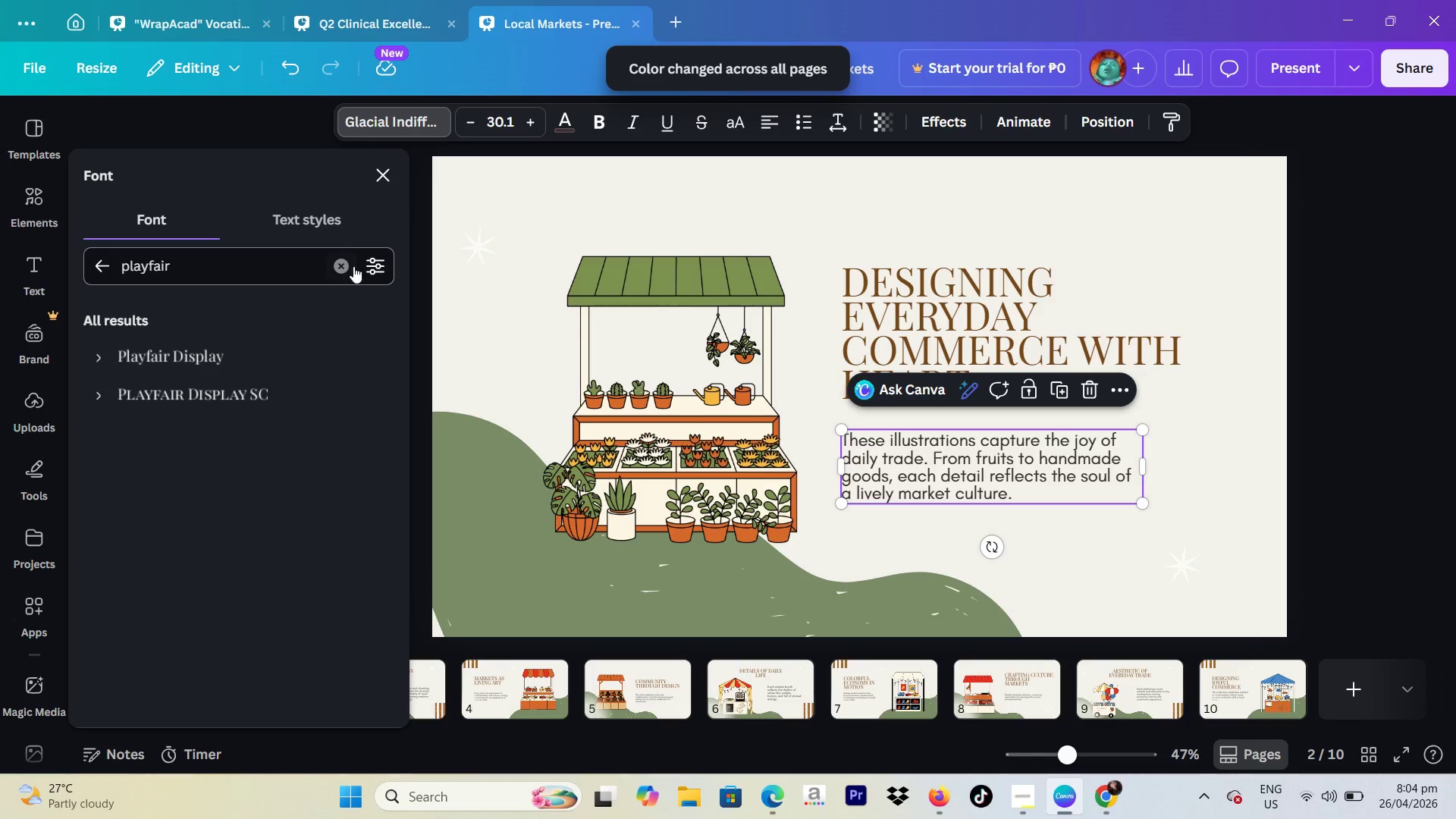 
left_click([346, 262])
 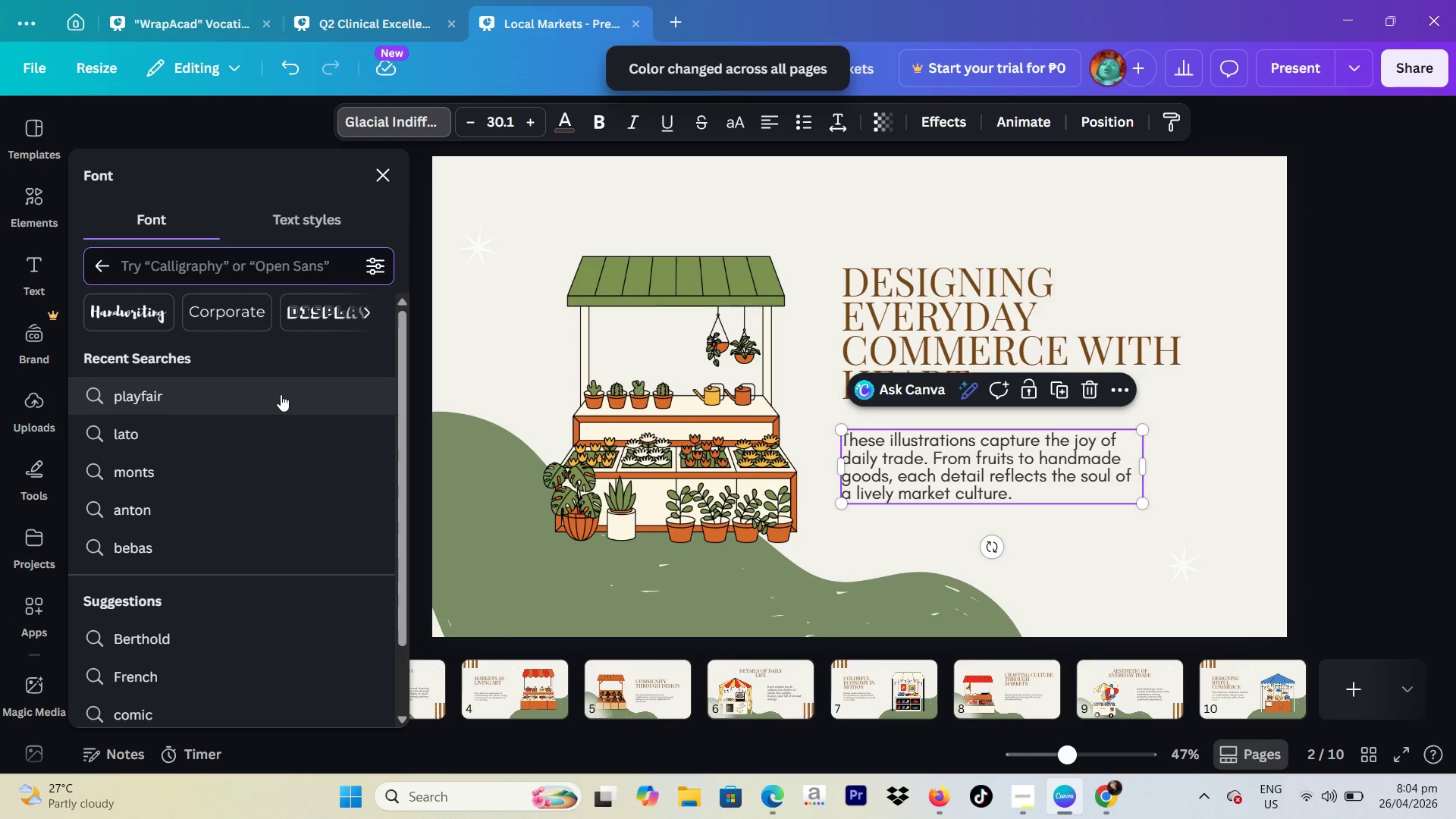 
left_click([187, 444])
 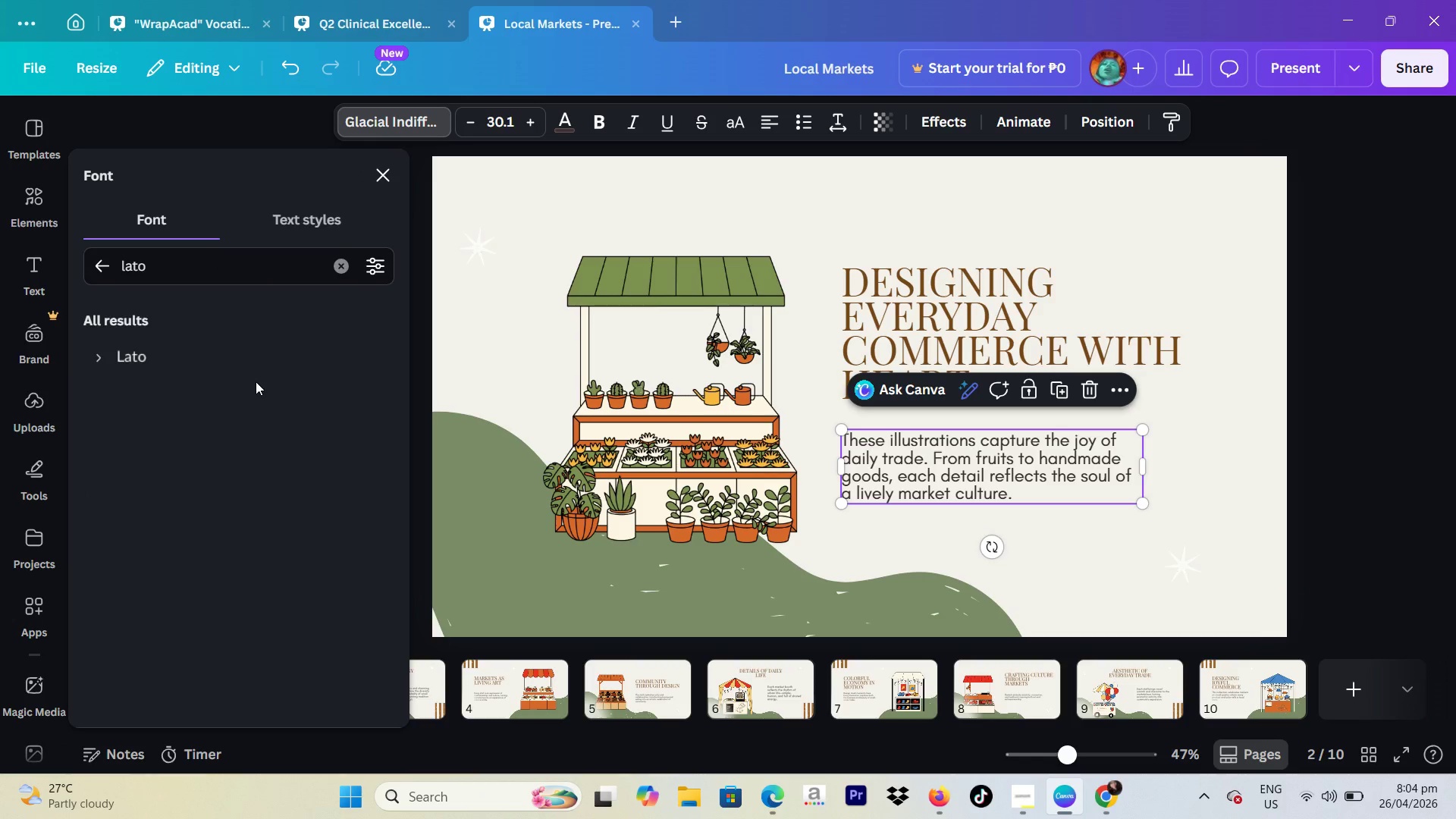 
left_click([193, 352])
 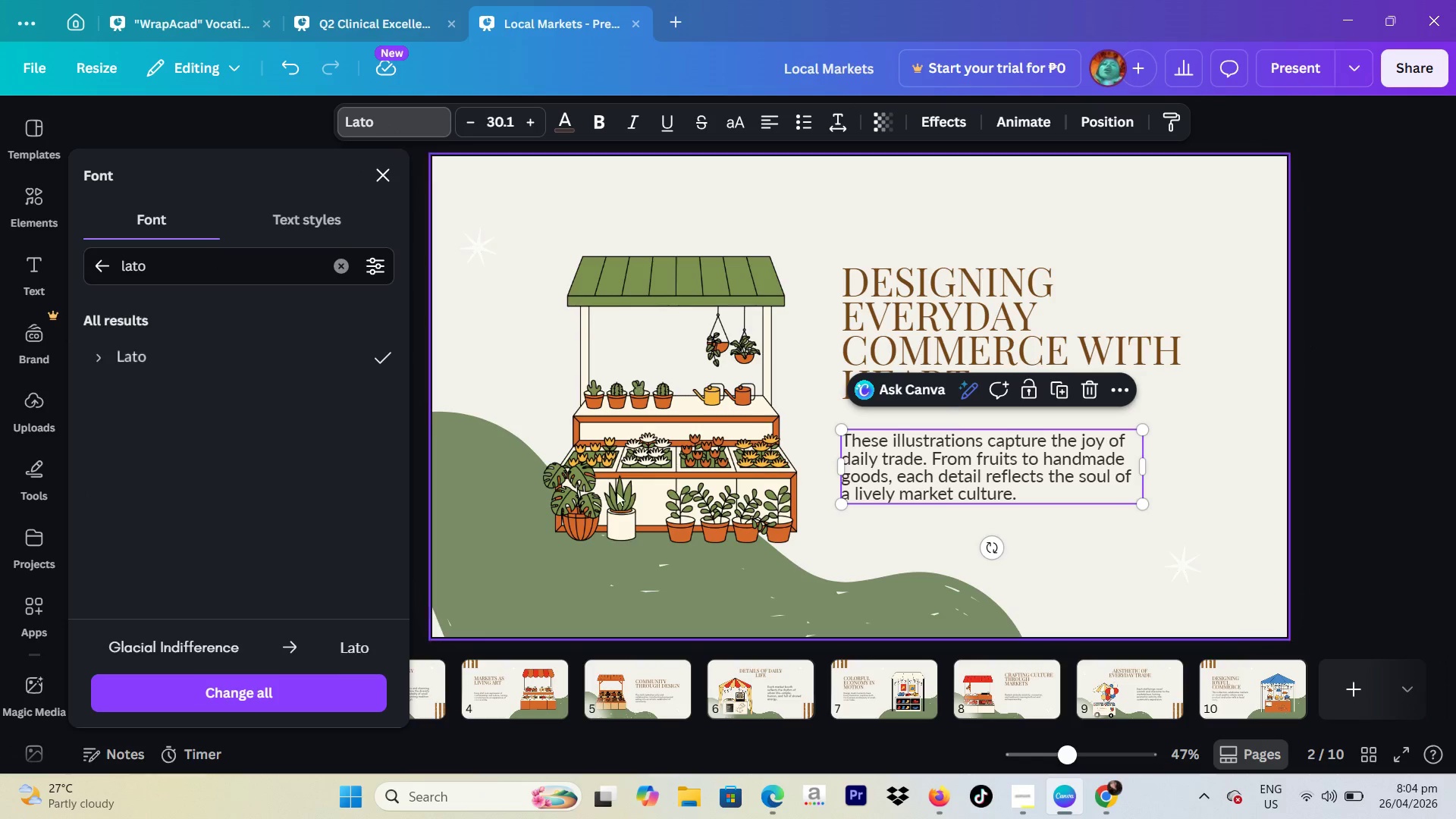 
left_click([158, 682])
 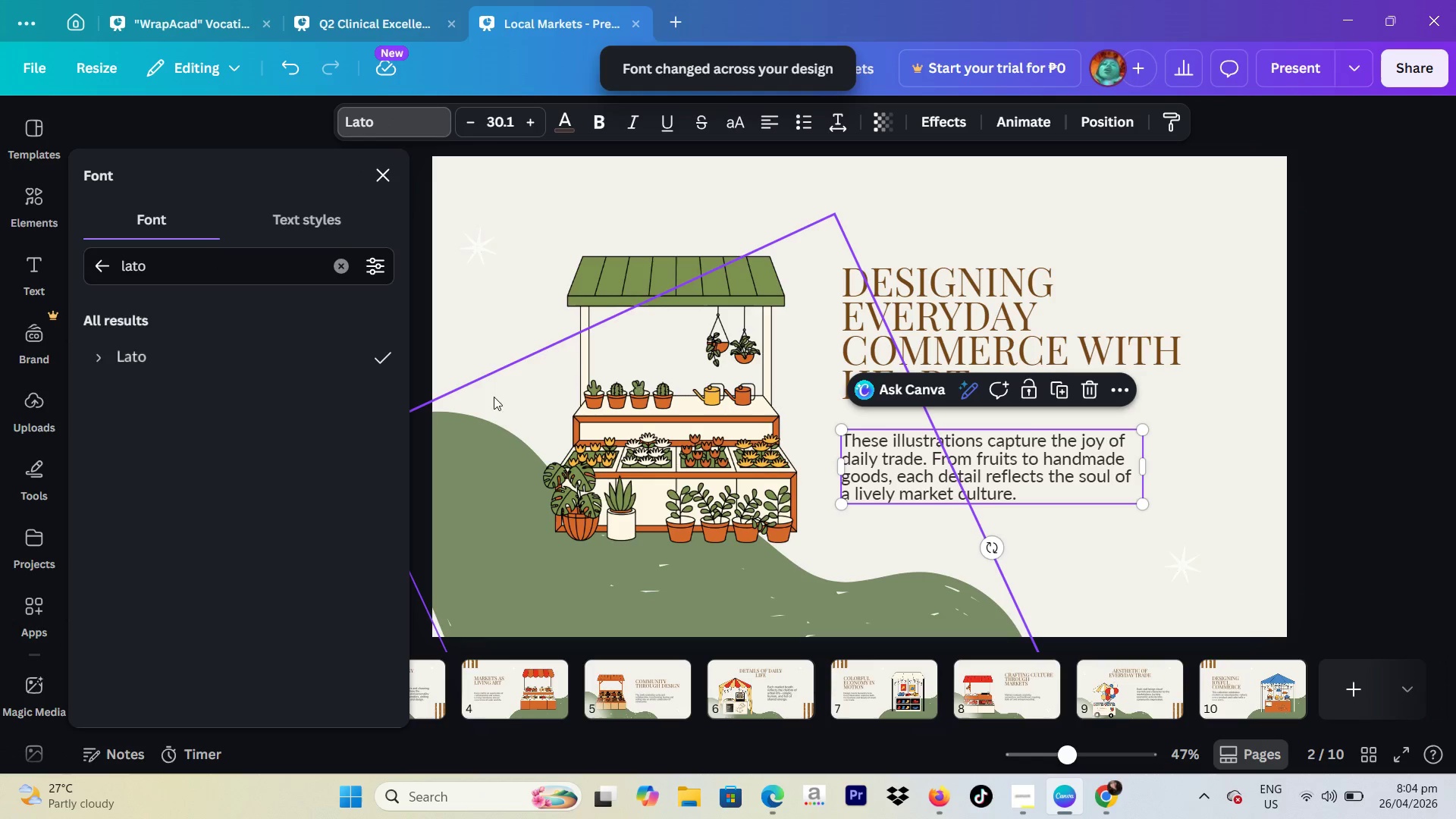 
left_click([1455, 430])
 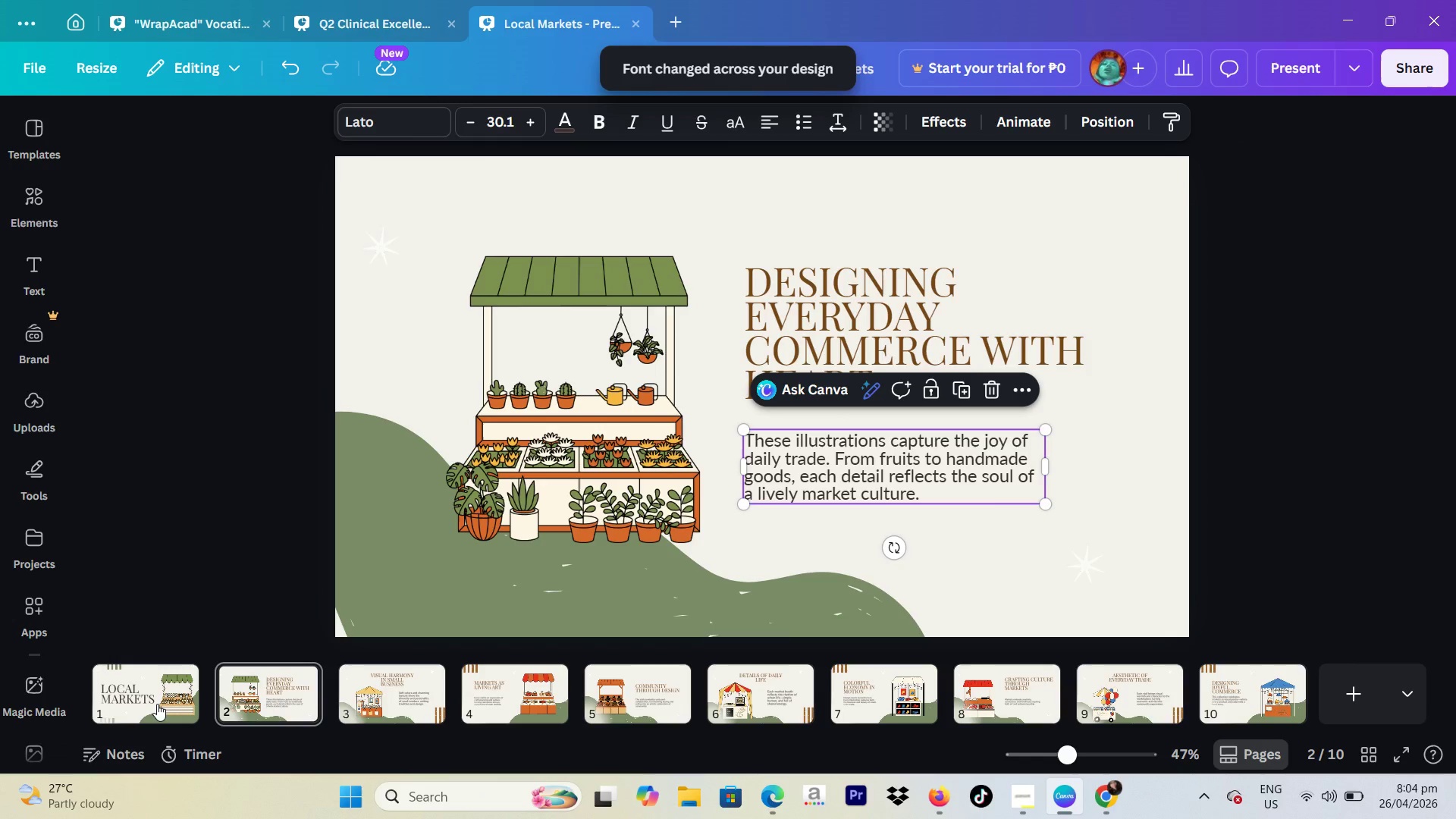 
left_click([157, 704])
 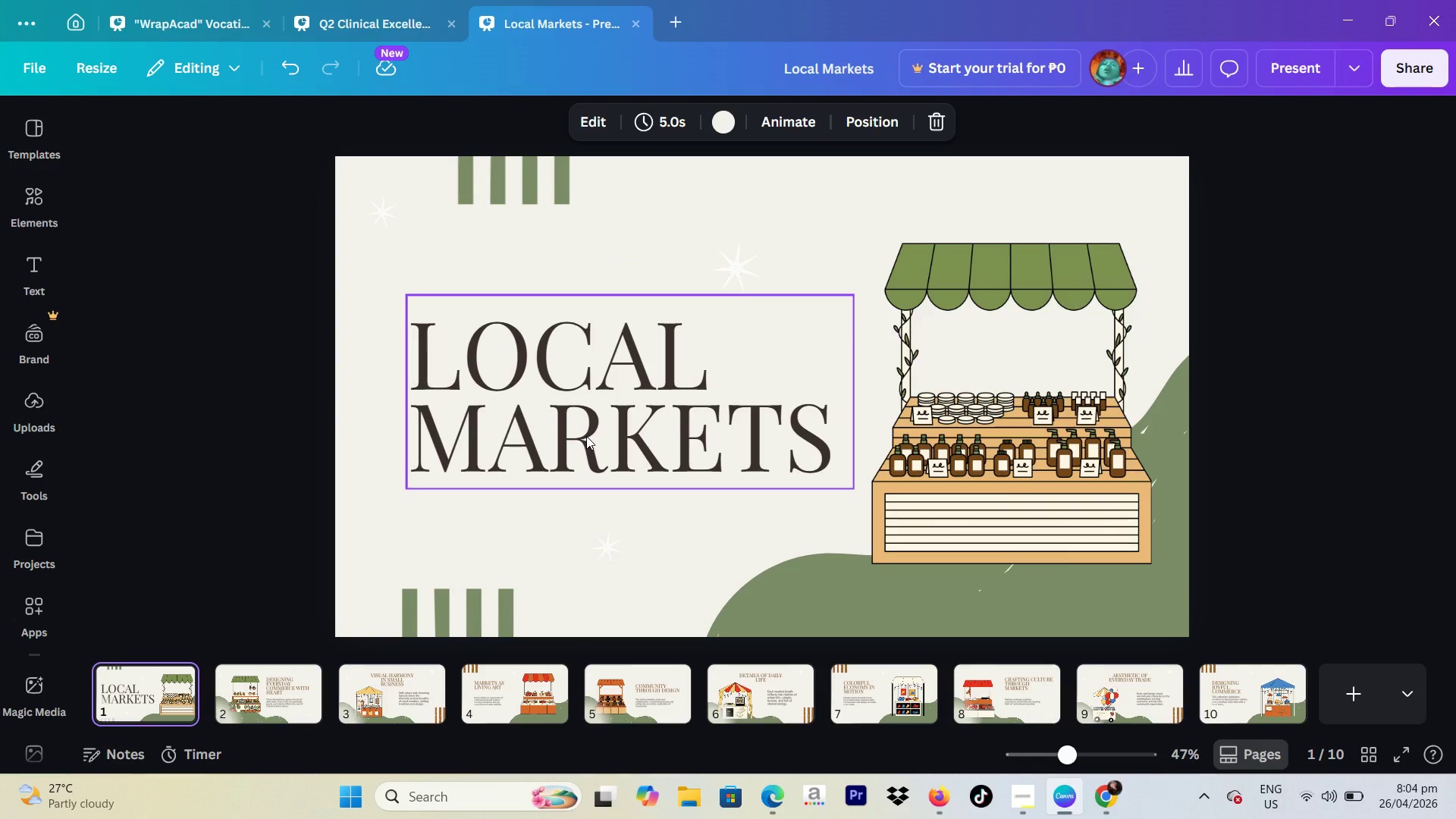 
wait(7.05)
 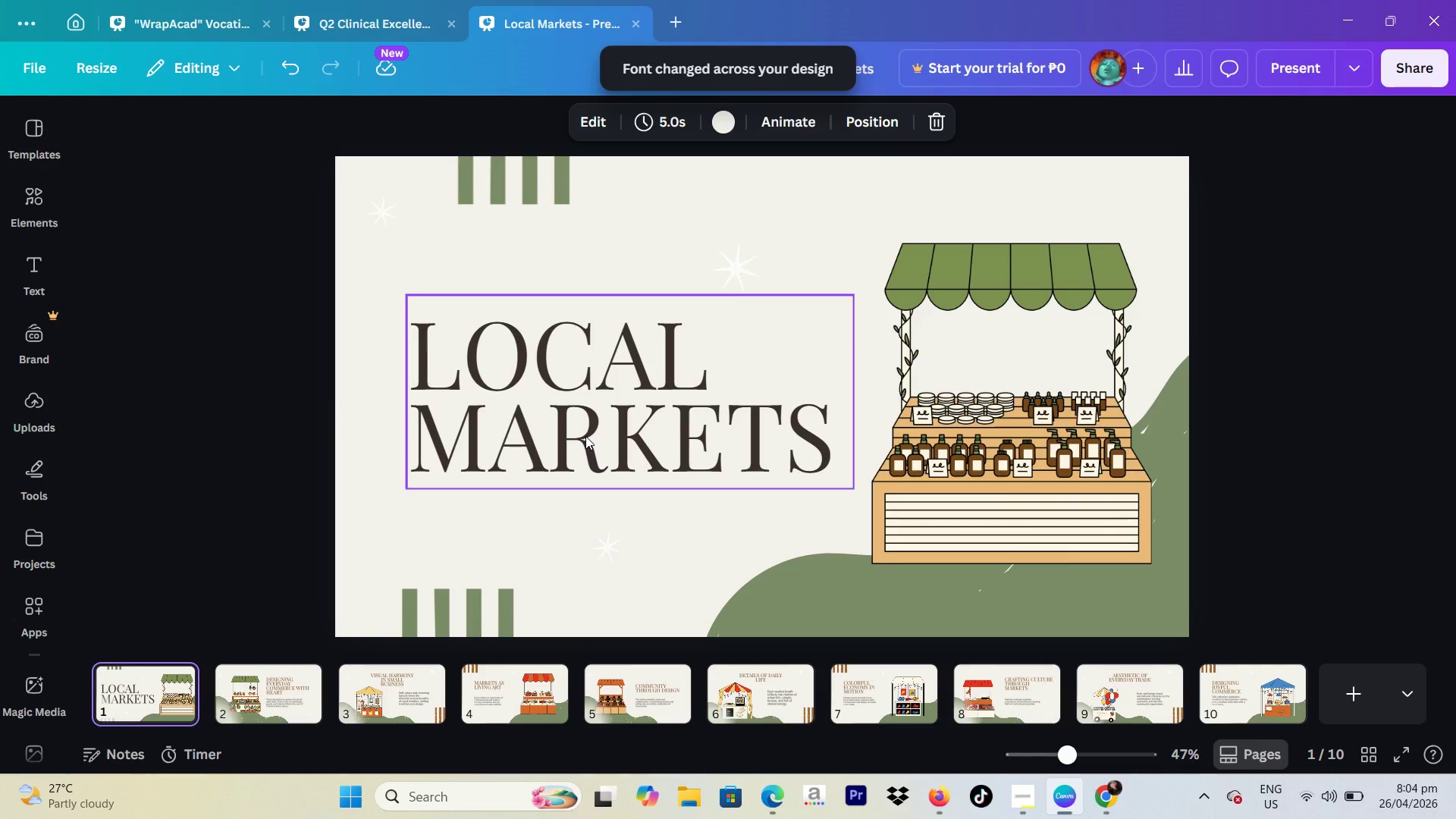 
left_click([1105, 448])
 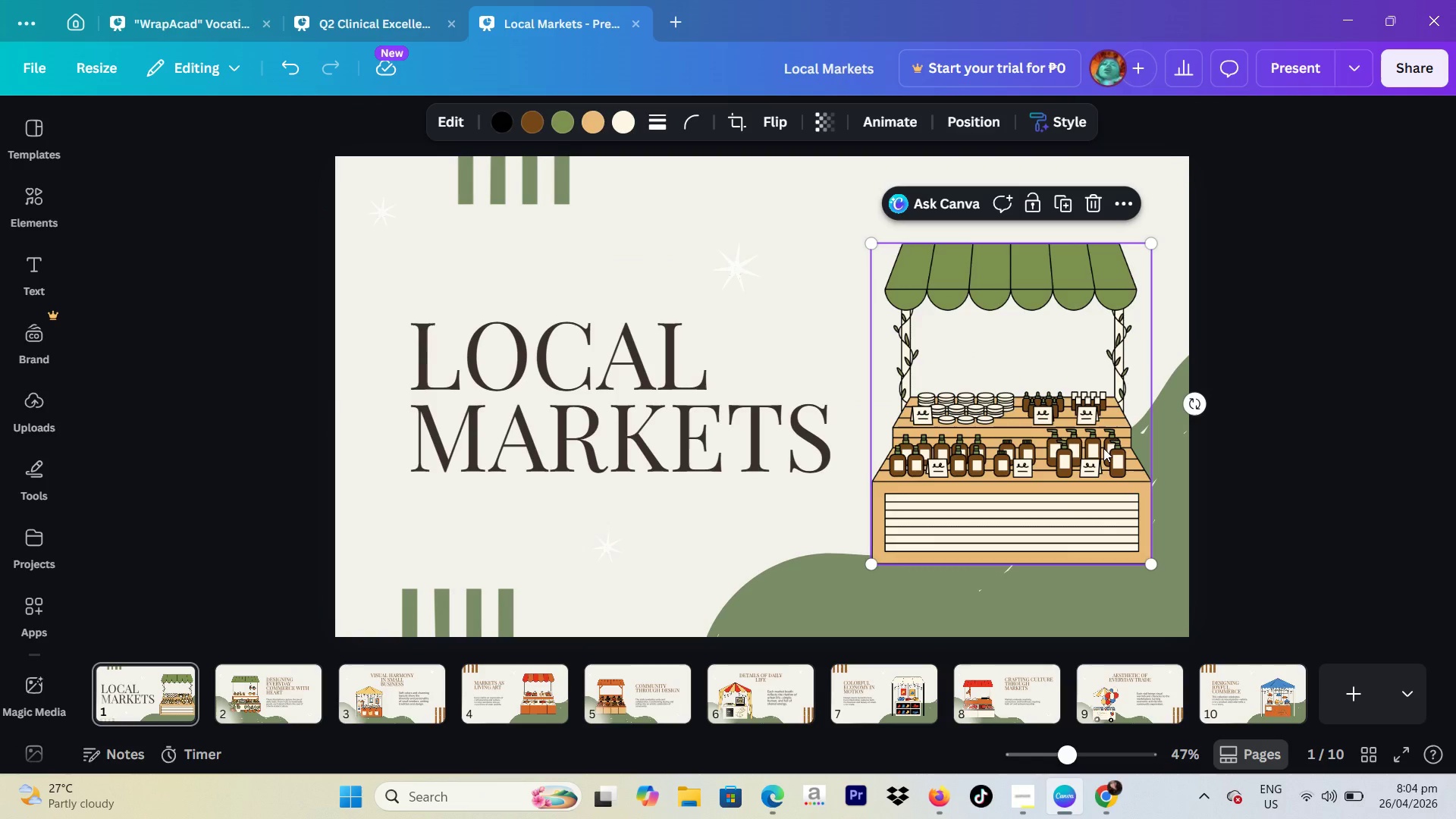 
key(Backspace)
 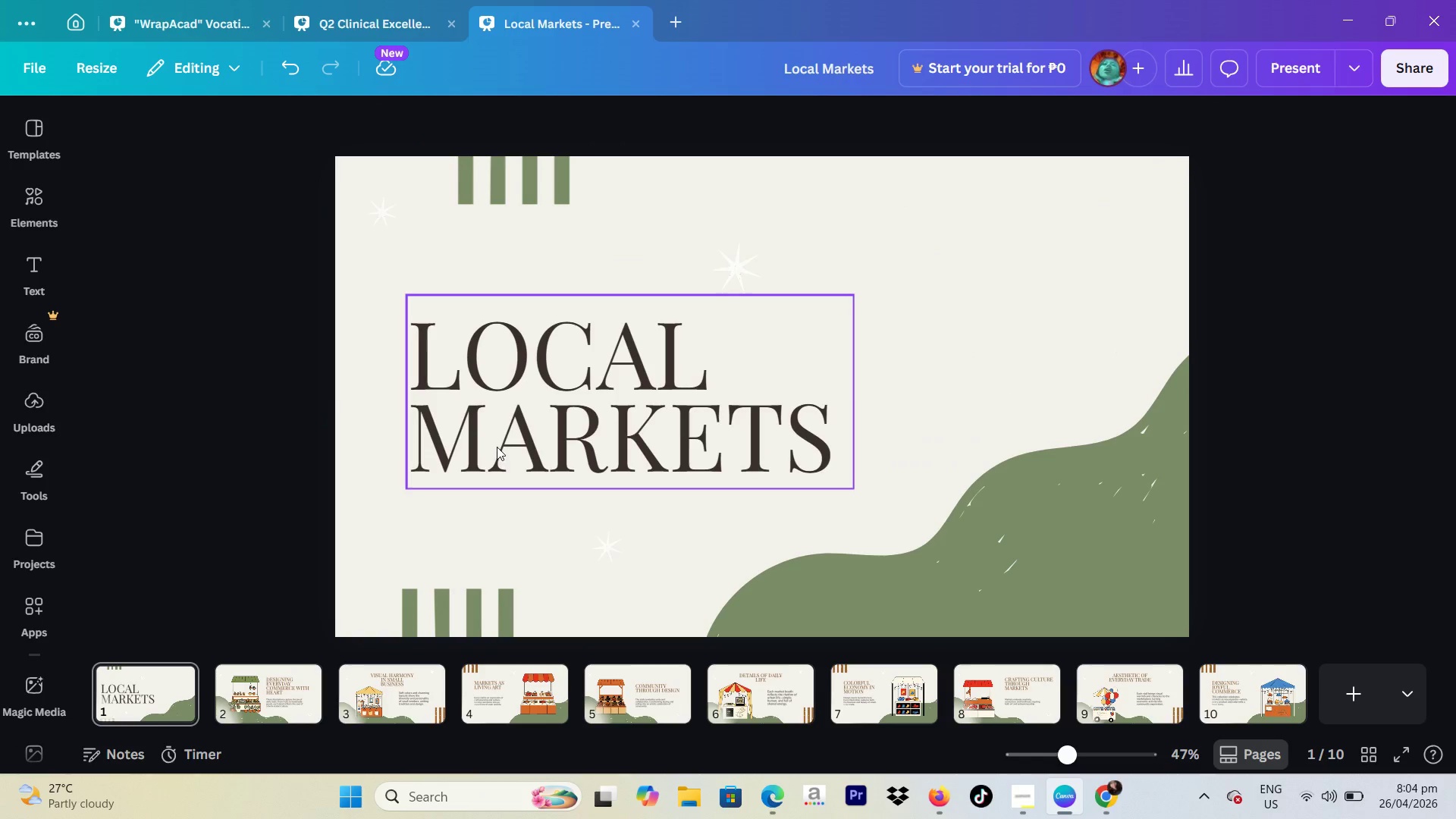 
double_click([497, 447])
 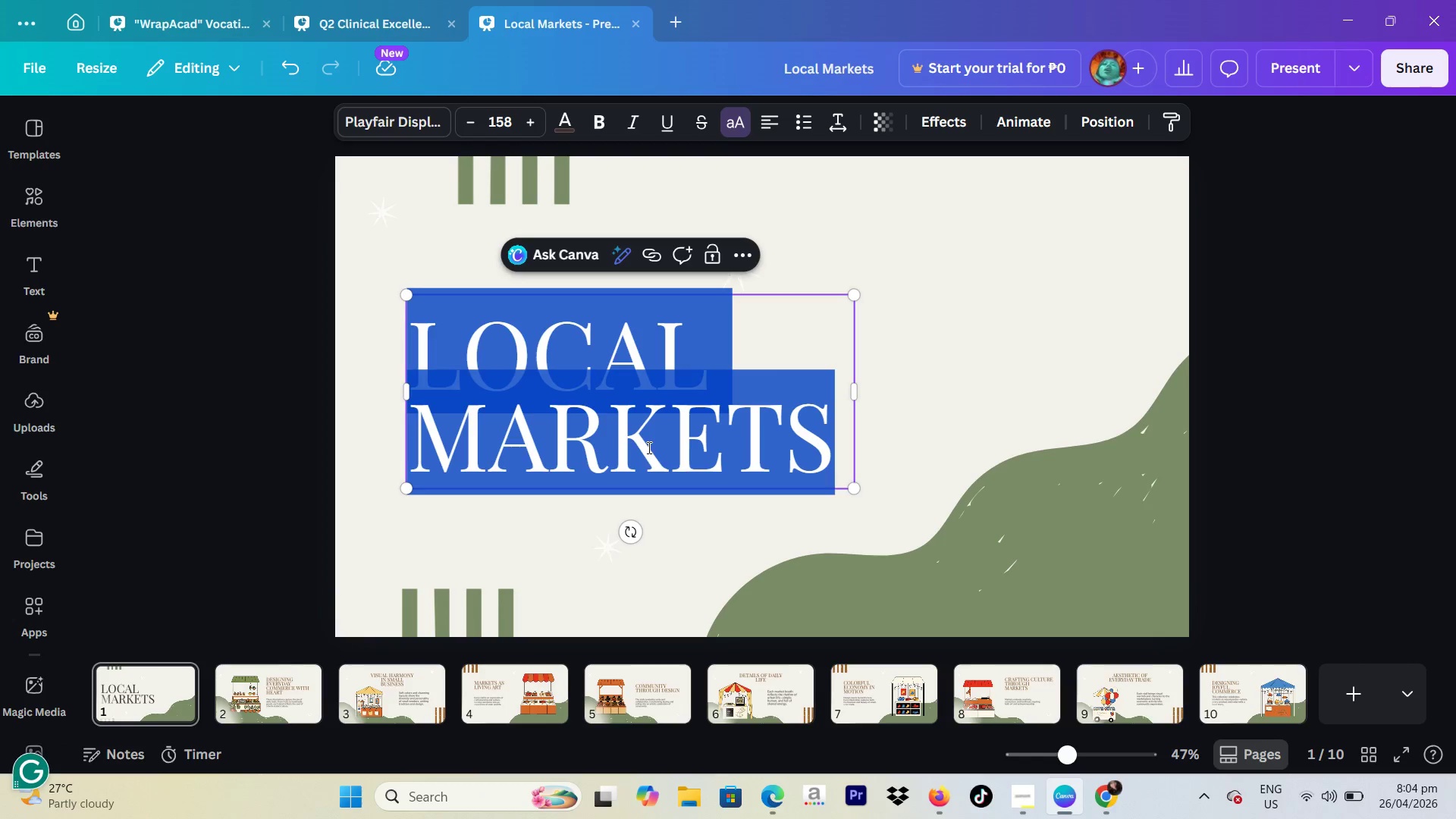 
type(The new artisanz)
key(Backspace)
type(s)
 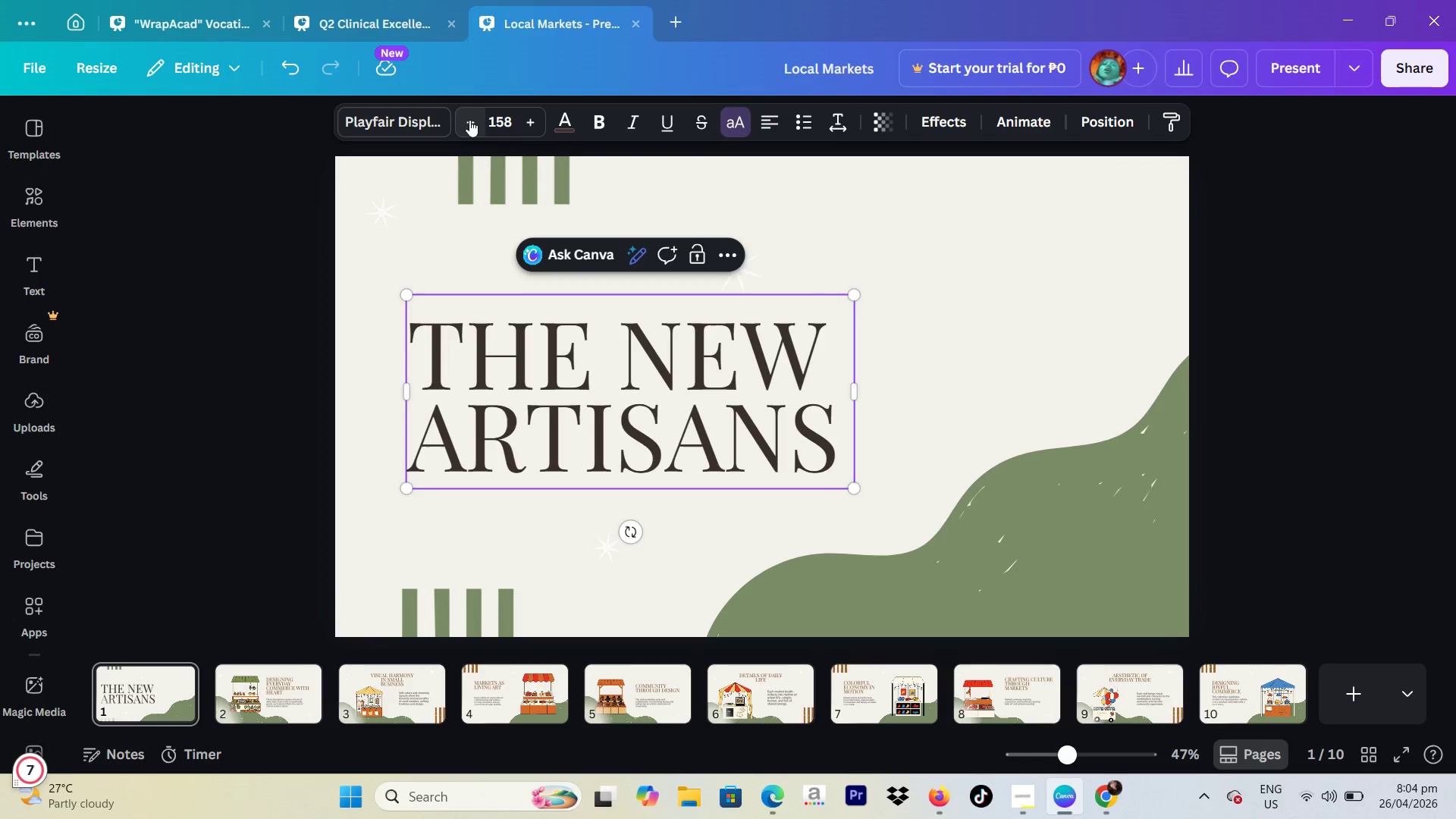 
wait(6.48)
 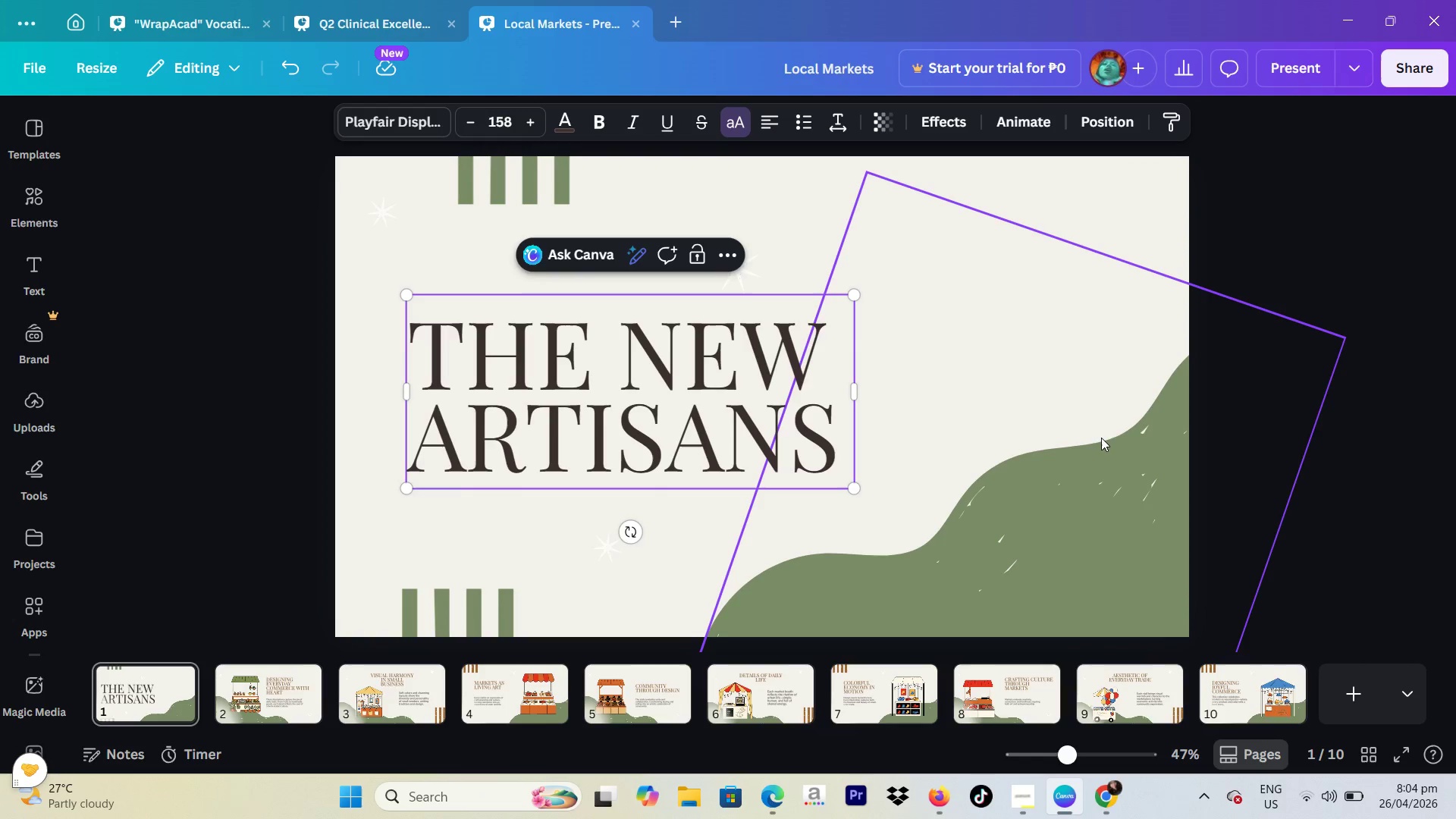 
triple_click([469, 116])
 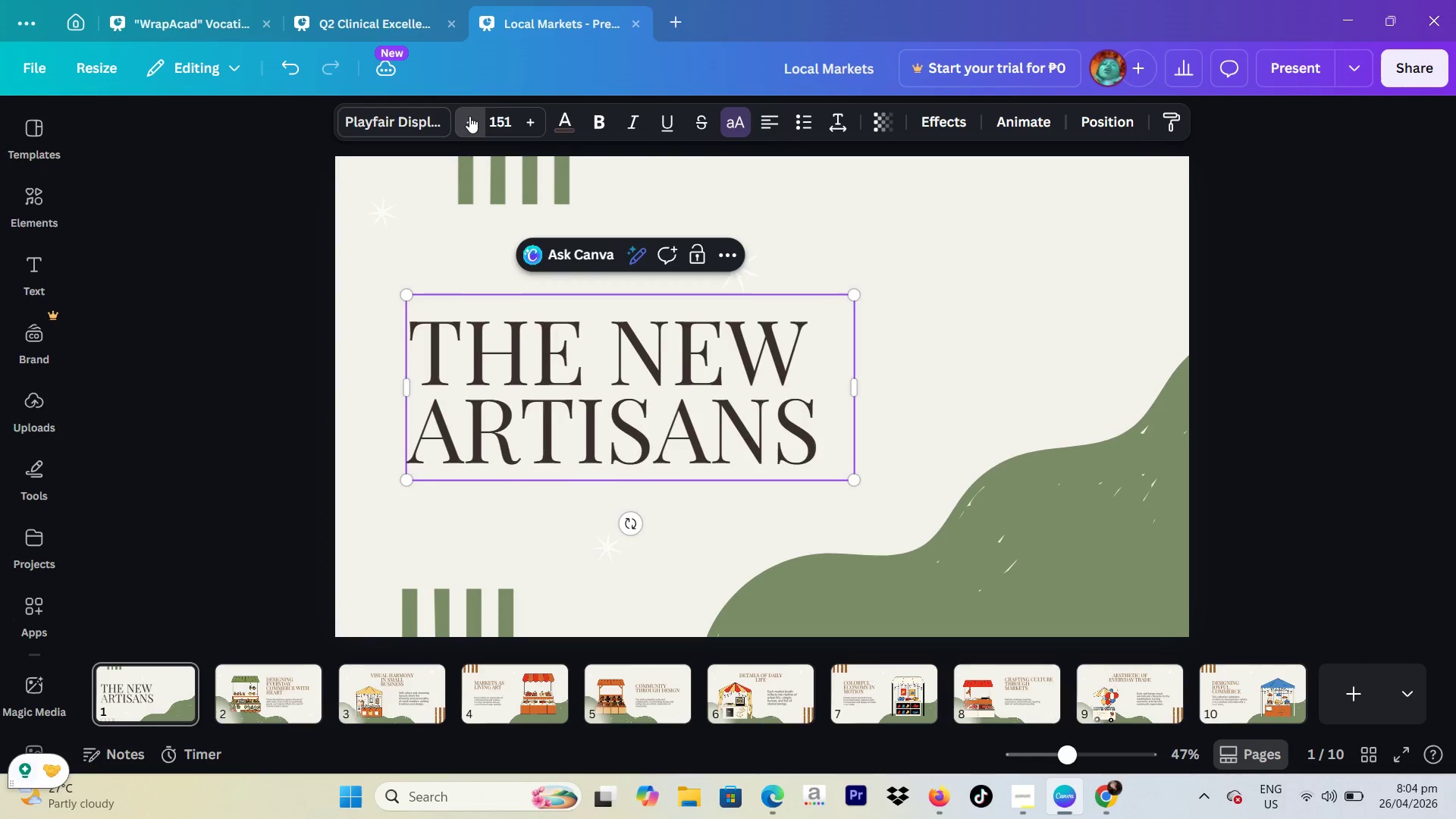 
triple_click([469, 116])
 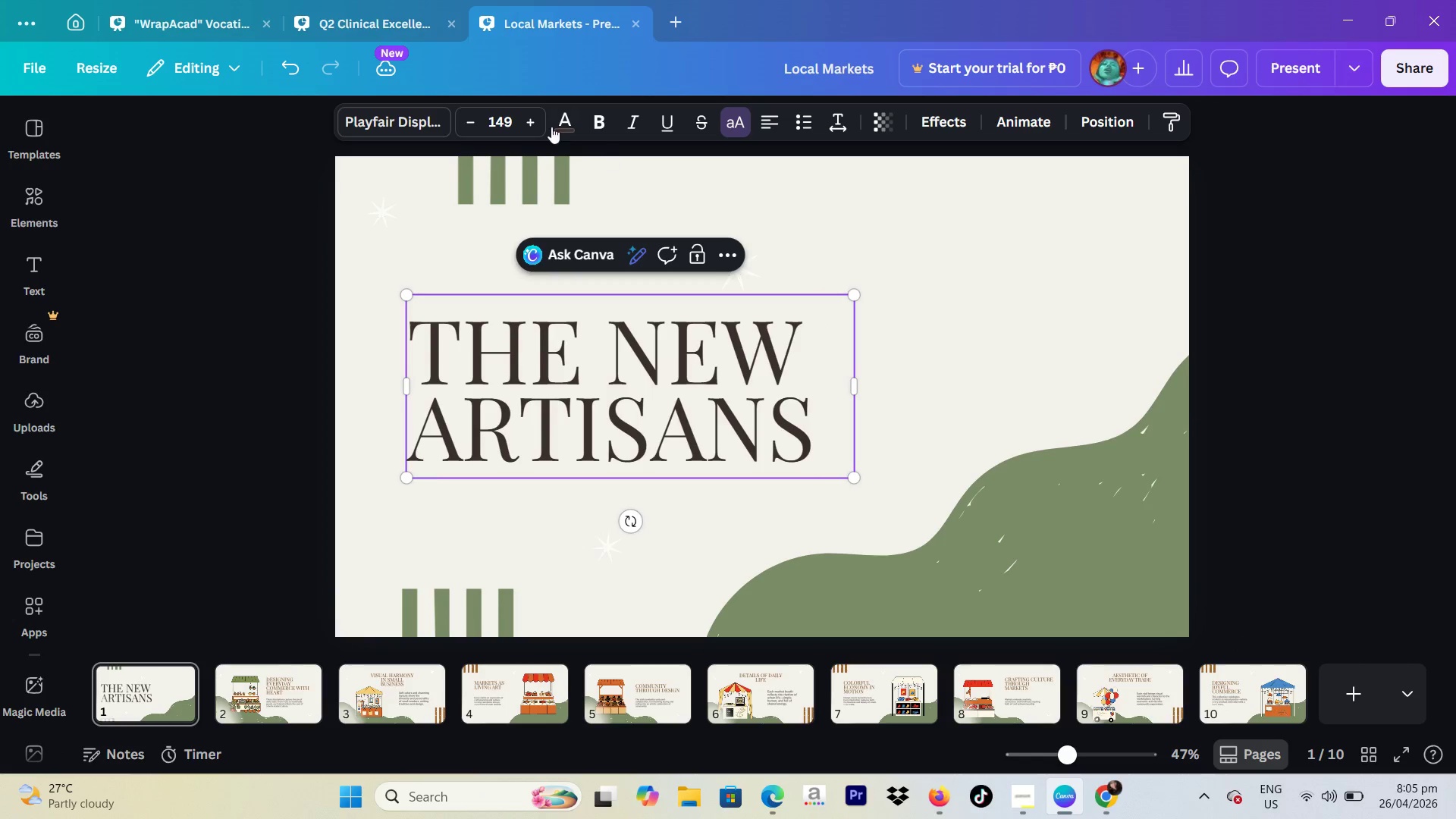 
left_click([536, 120])
 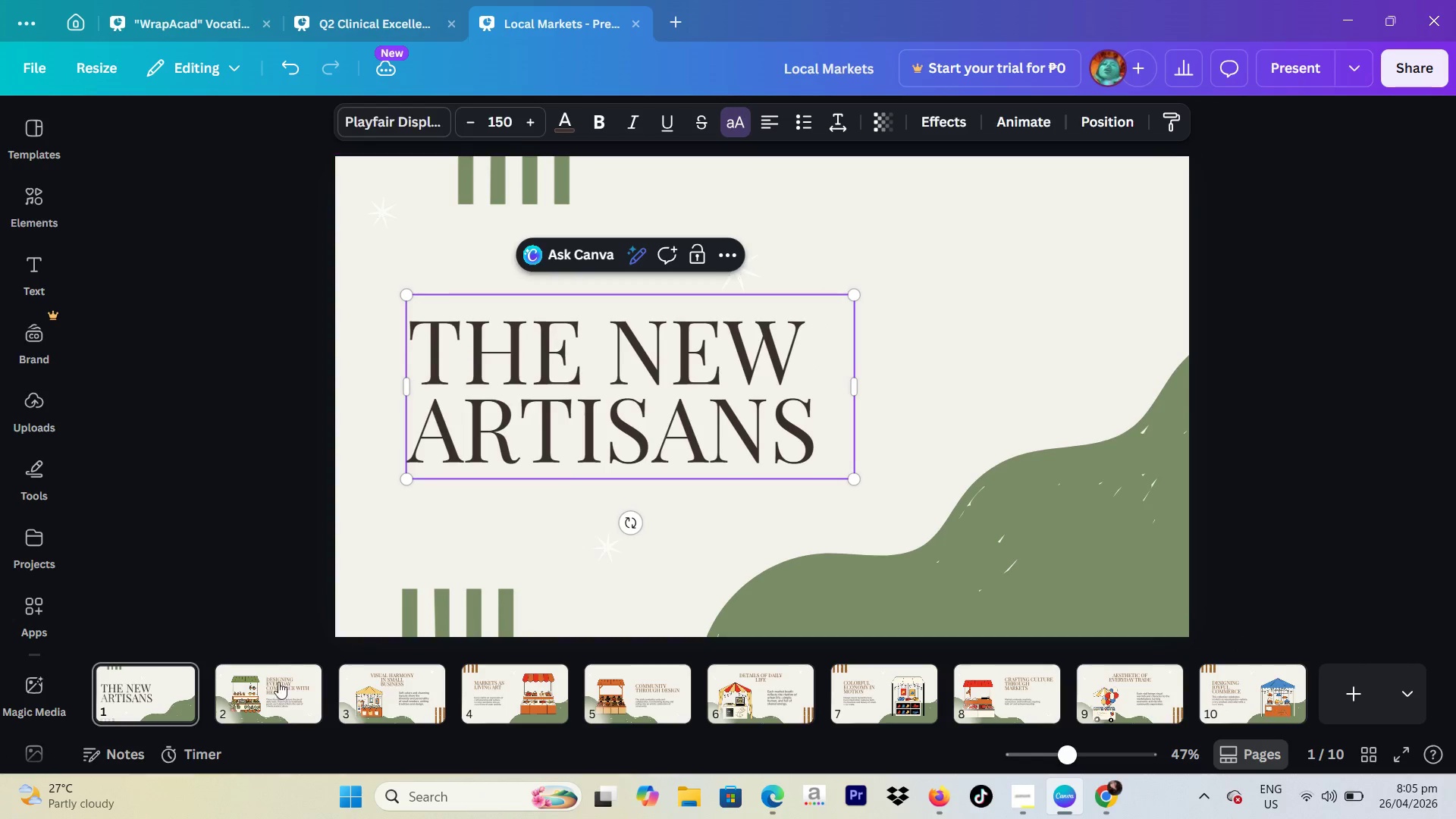 
left_click([260, 693])
 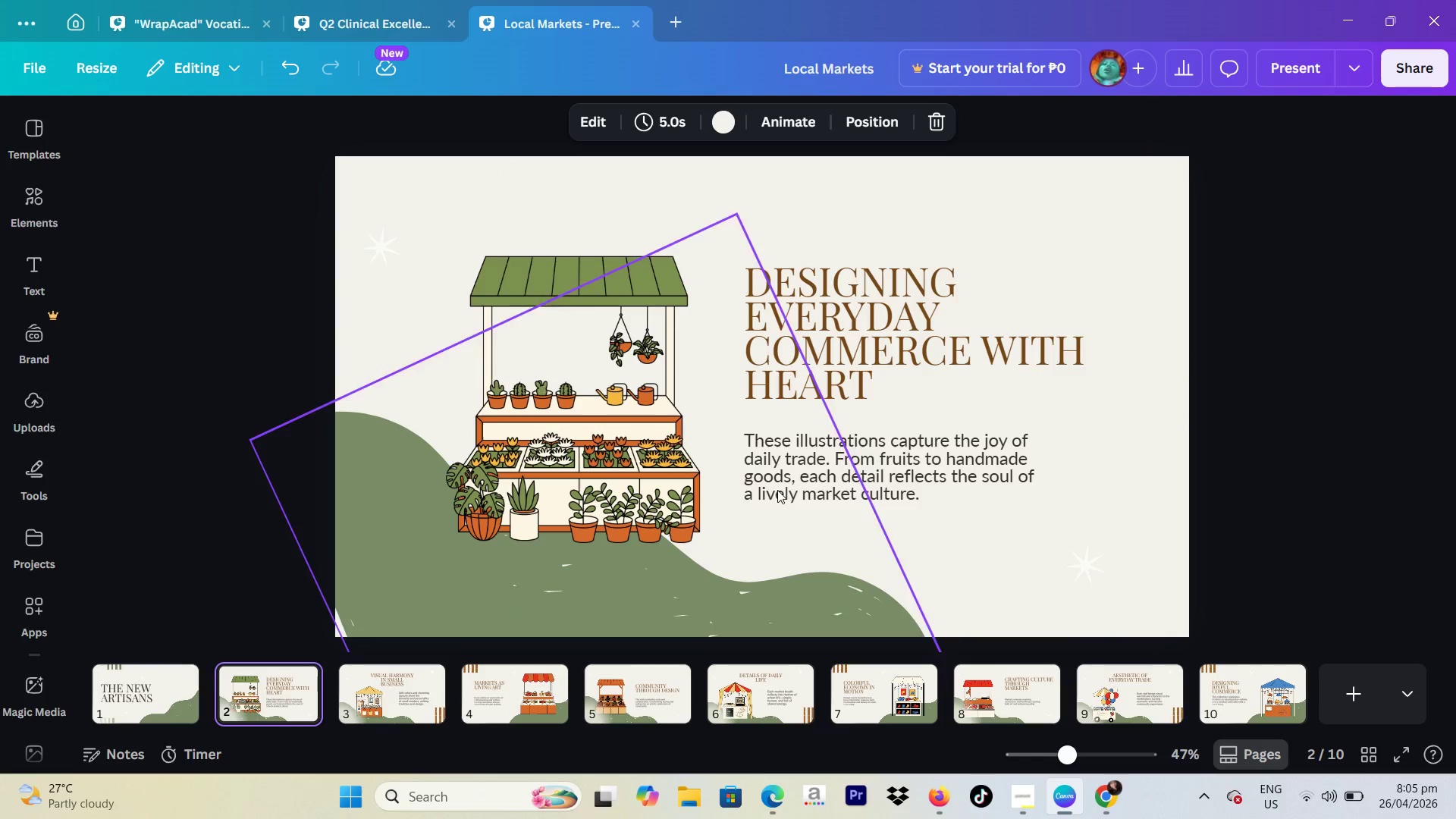 
left_click([785, 484])
 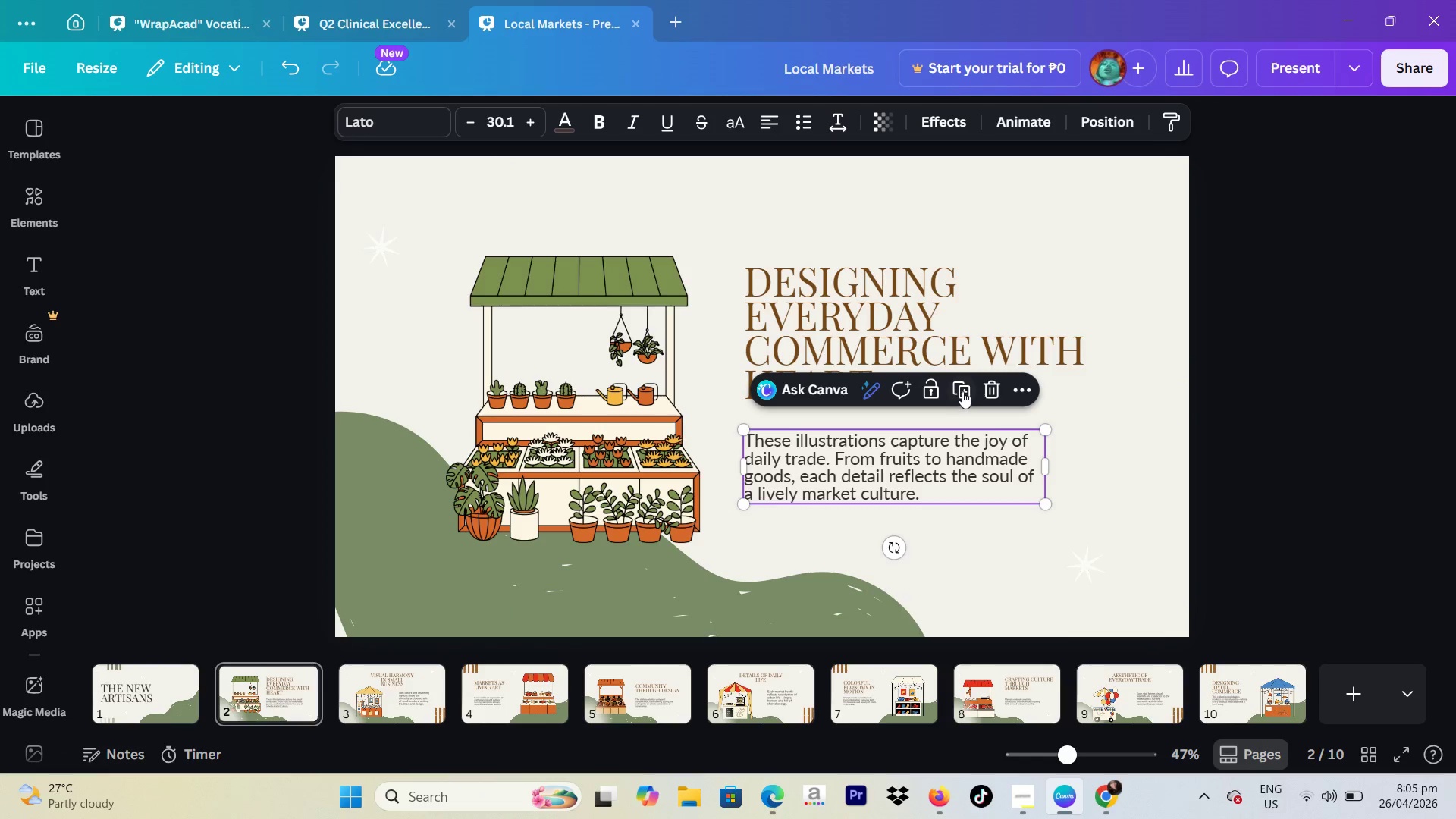 
left_click([962, 391])
 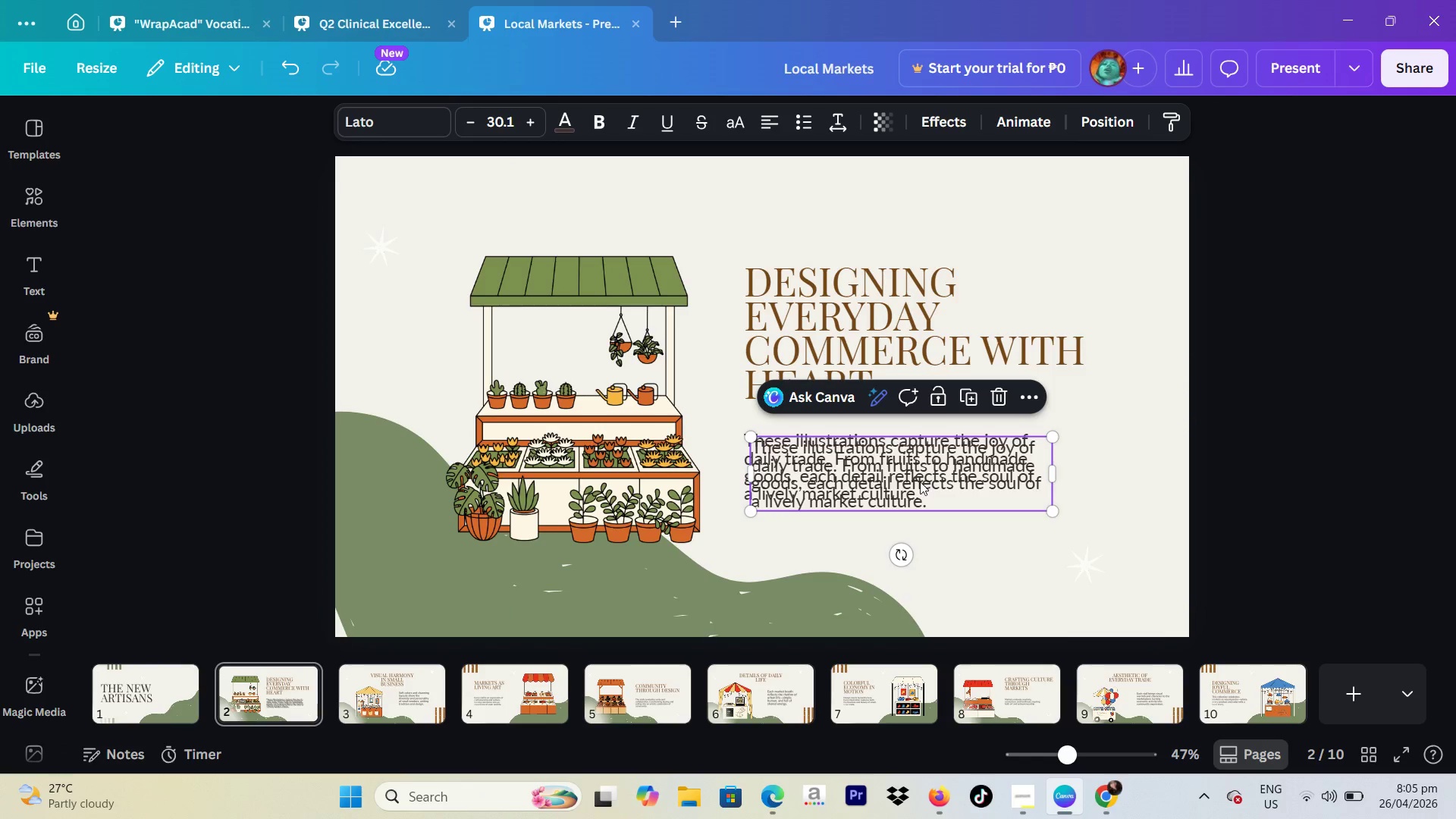 
left_click_drag(start_coordinate=[920, 482], to_coordinate=[169, 671])
 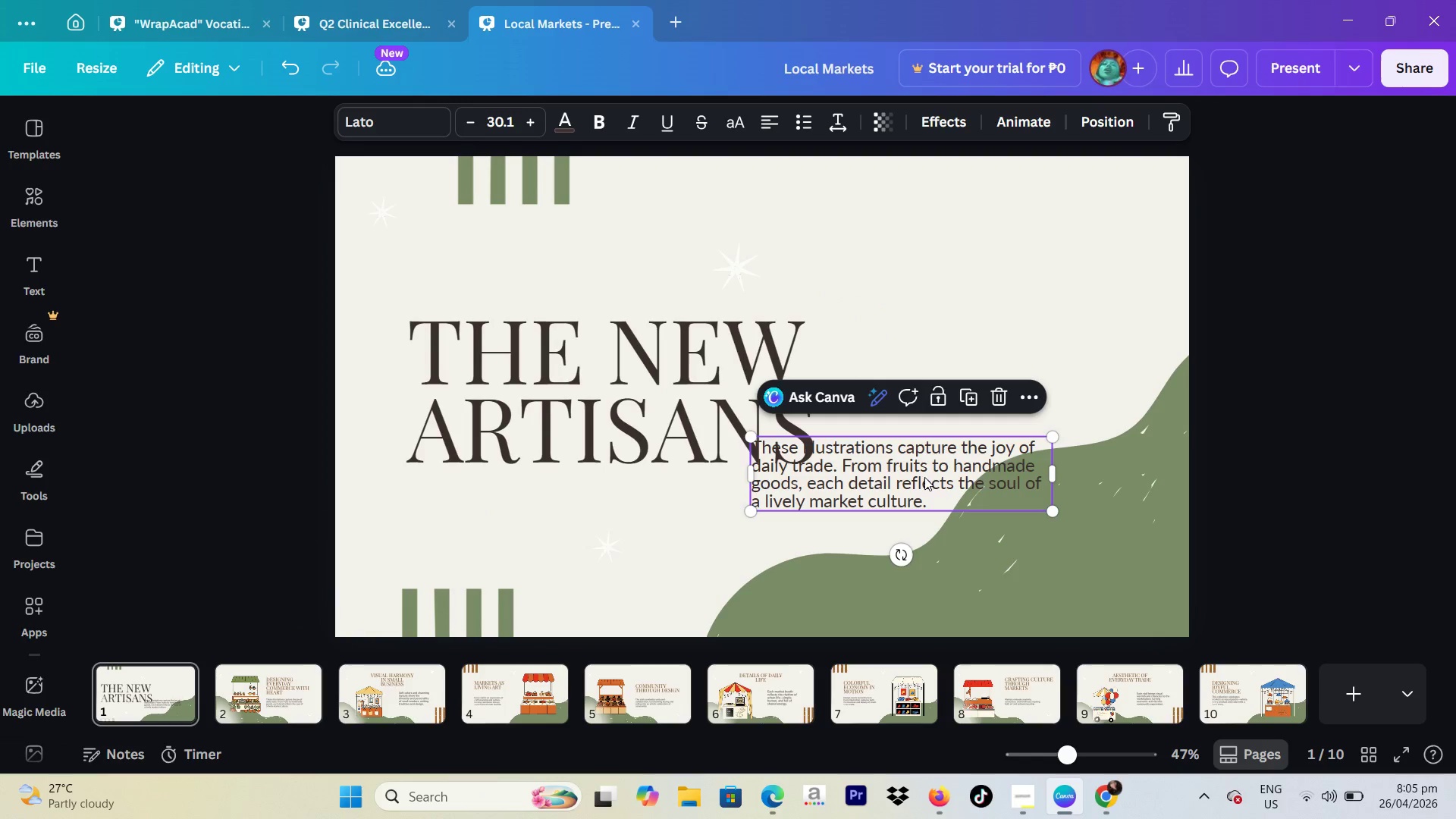 
left_click_drag(start_coordinate=[917, 486], to_coordinate=[572, 519])
 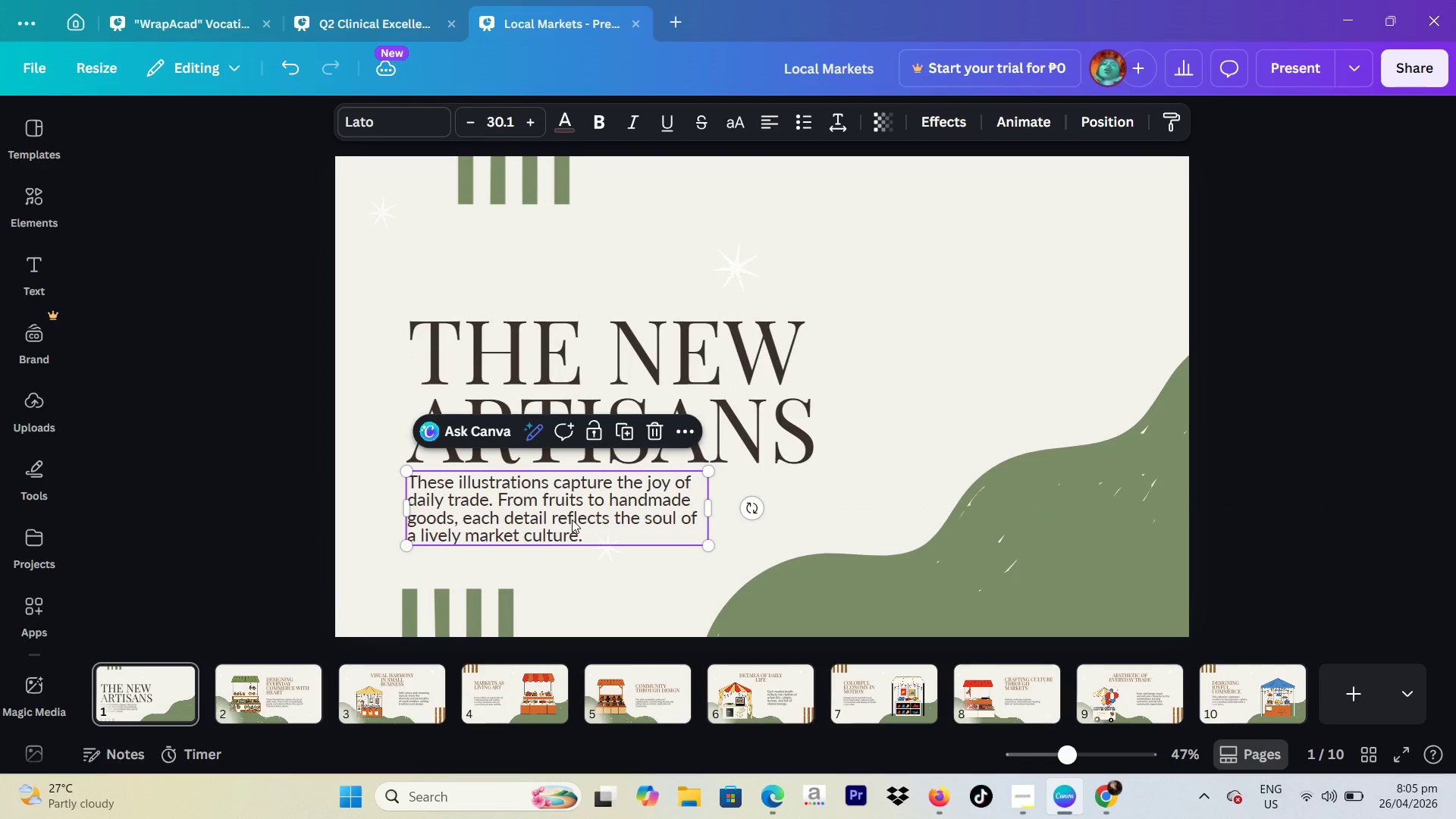 
left_click([572, 519])
 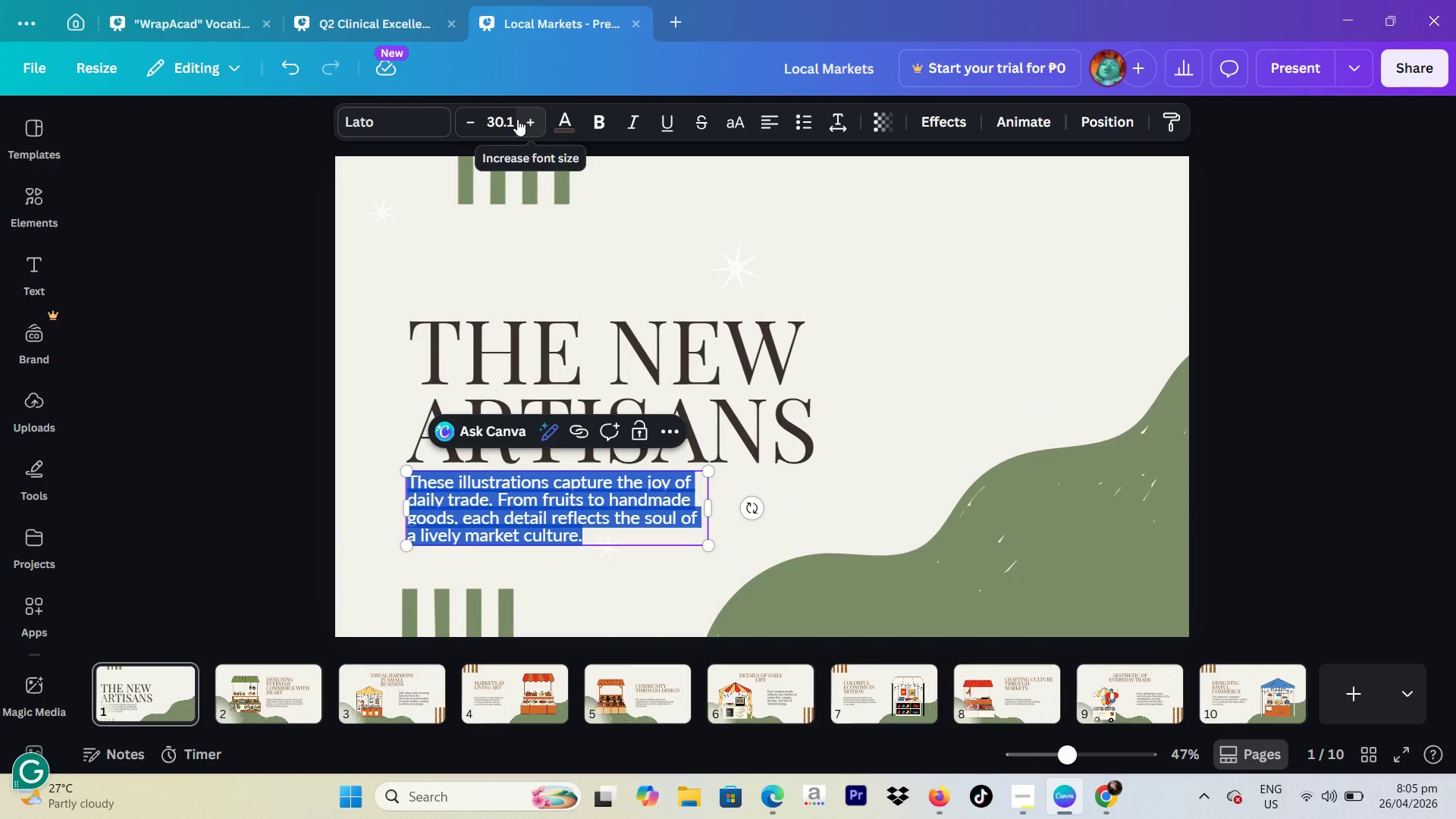 
left_click([512, 123])
 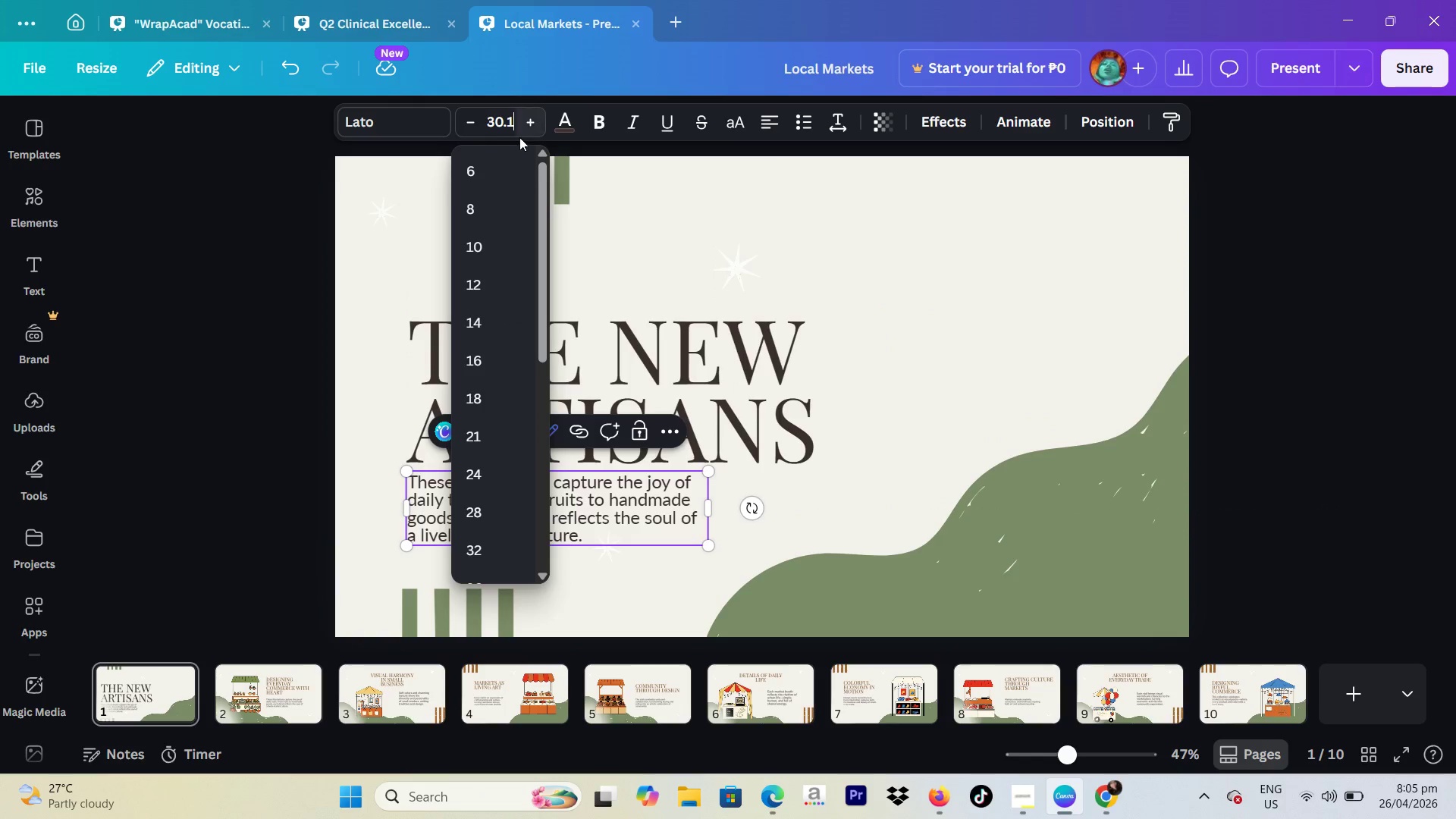 
key(Backspace)
 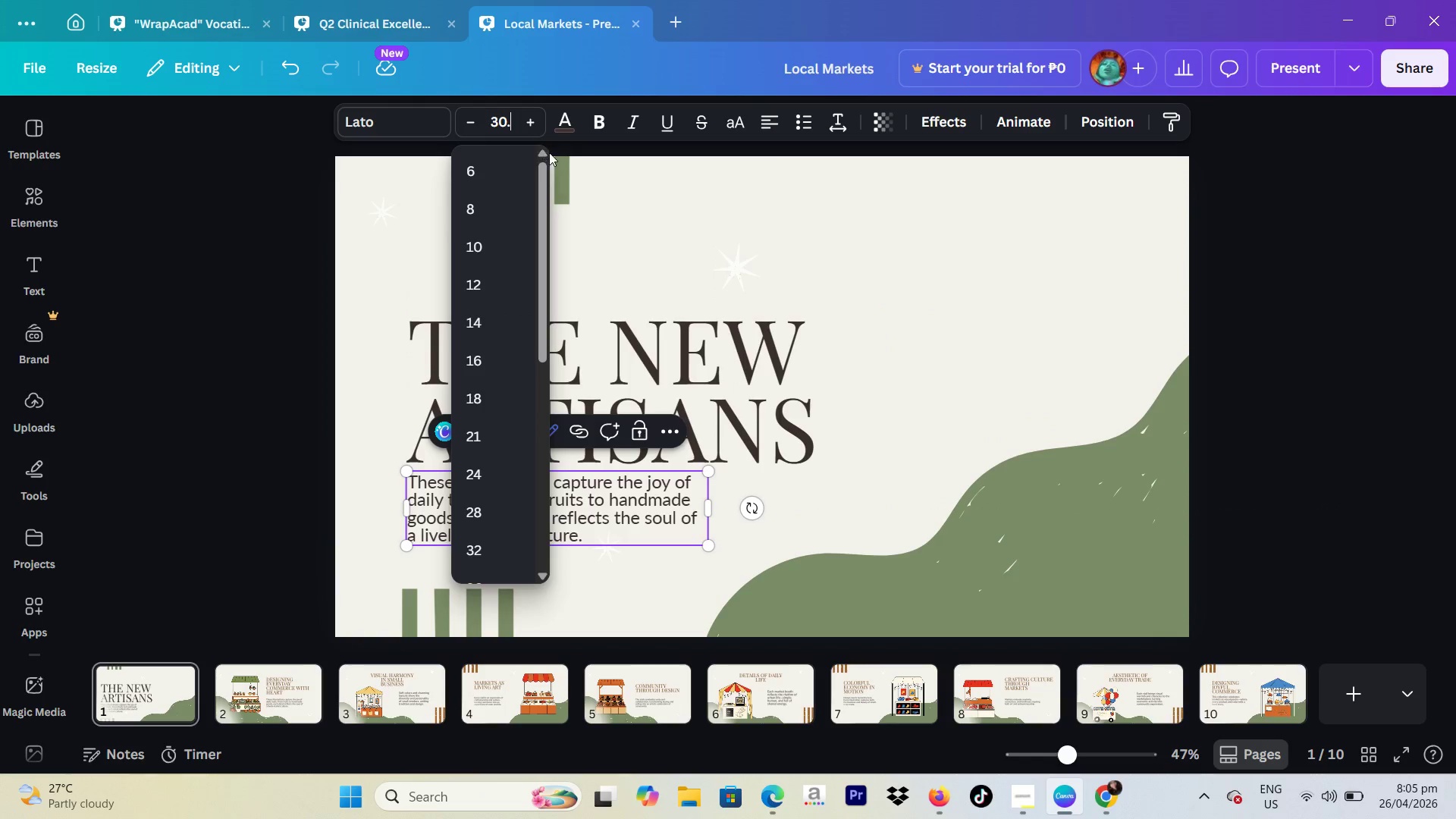 
key(Enter)
 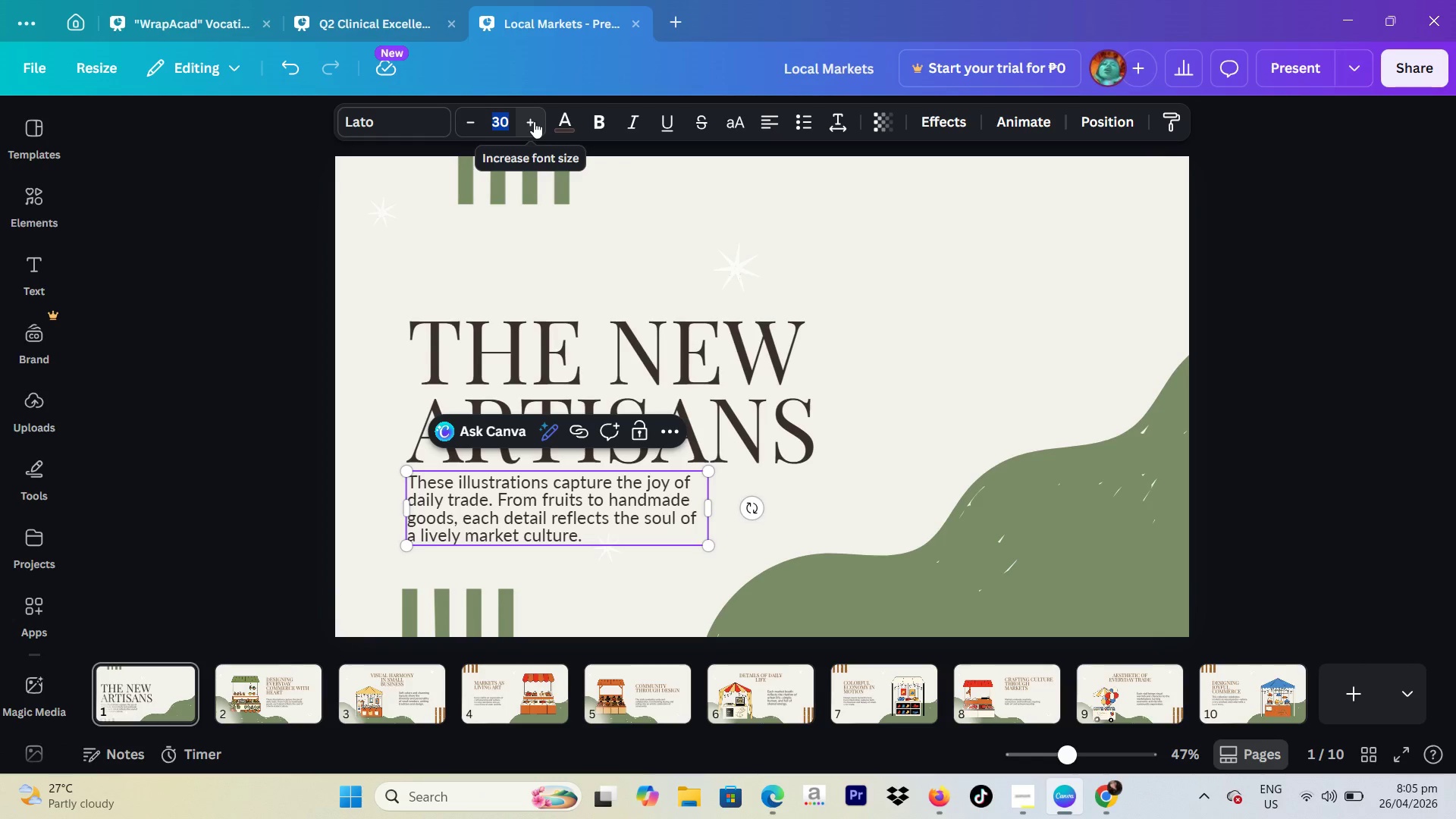 
double_click([534, 121])
 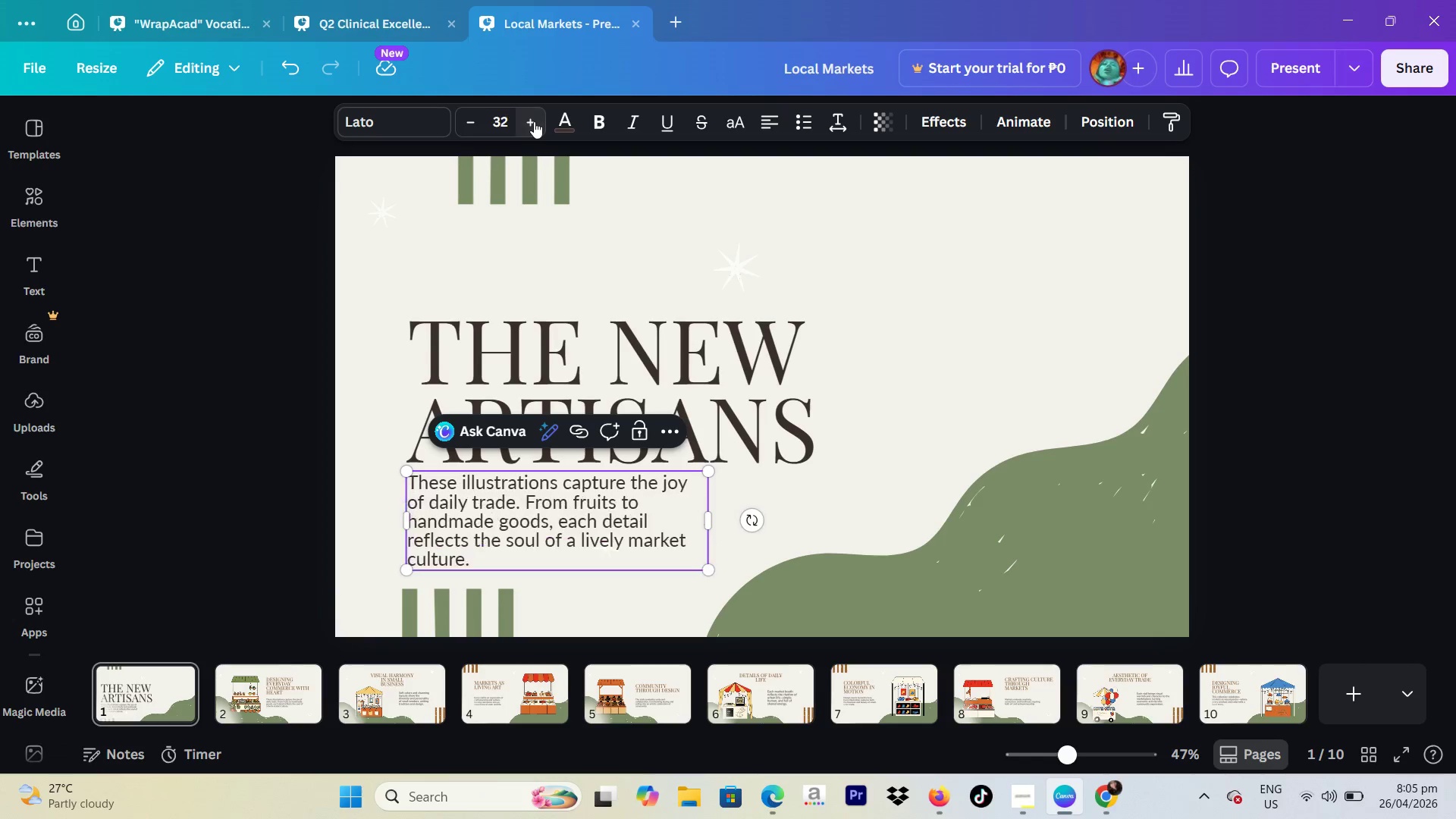 
triple_click([534, 121])
 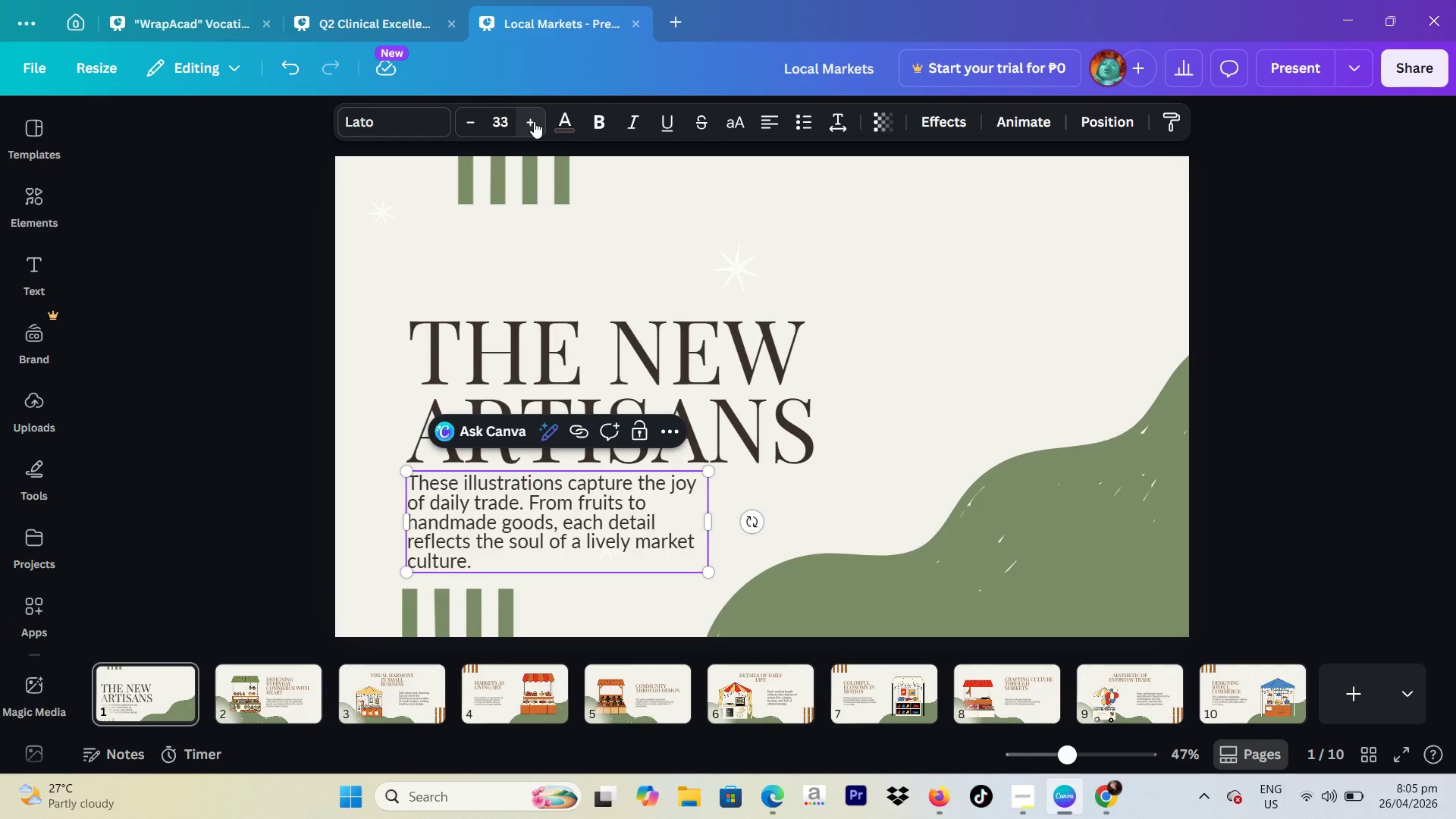 
left_click([534, 121])
 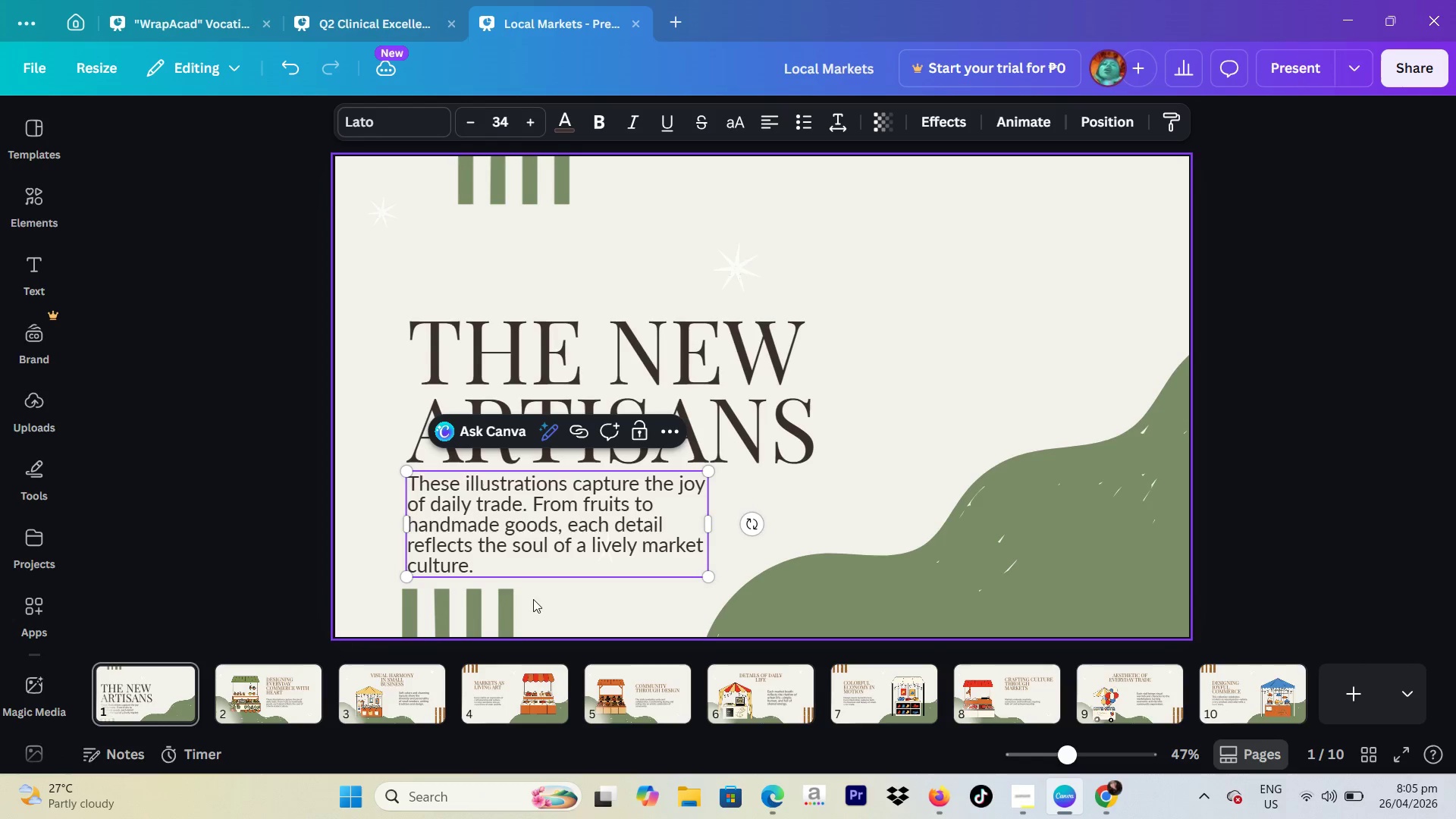 
left_click([558, 521])
 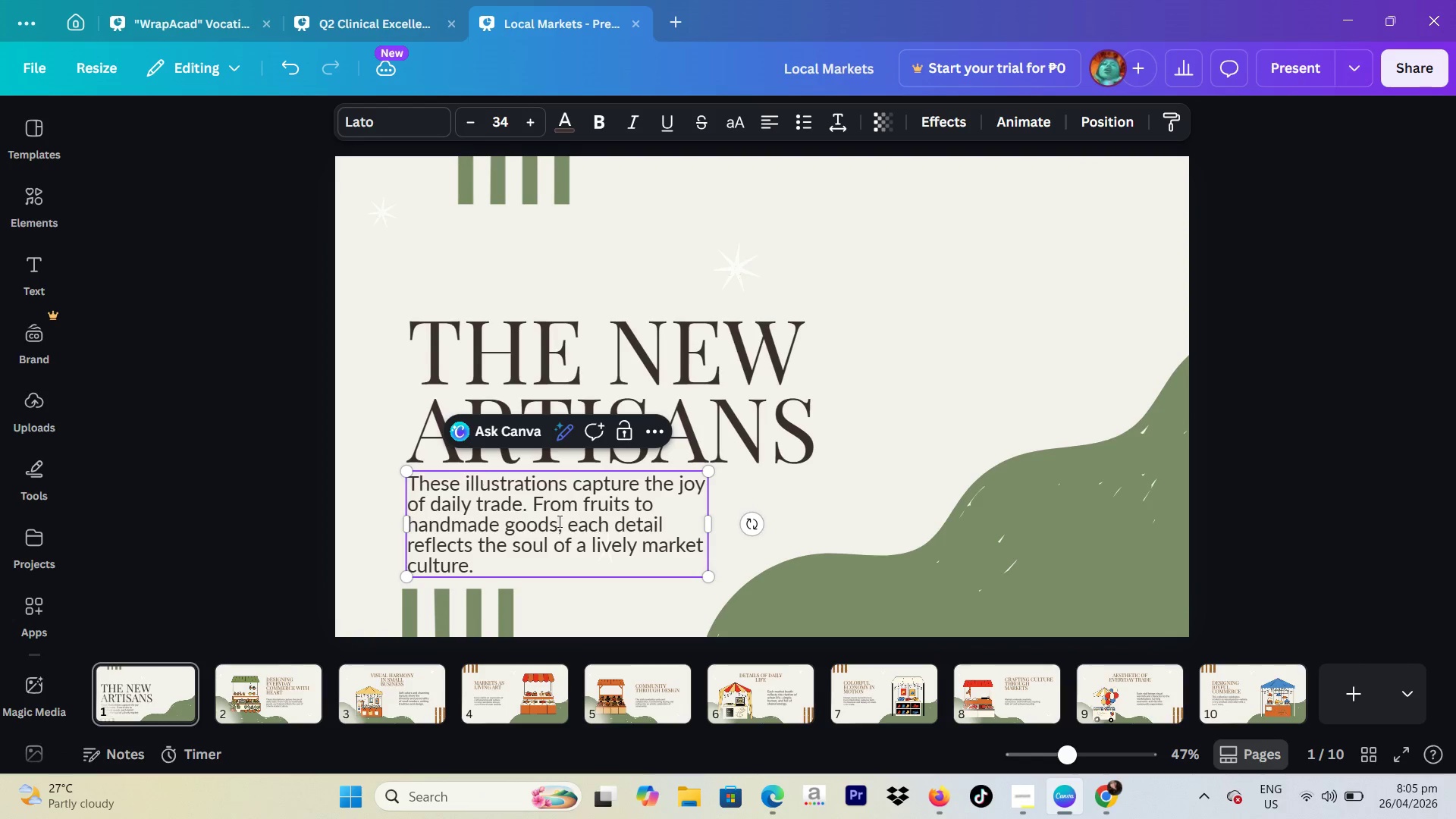 
double_click([558, 521])
 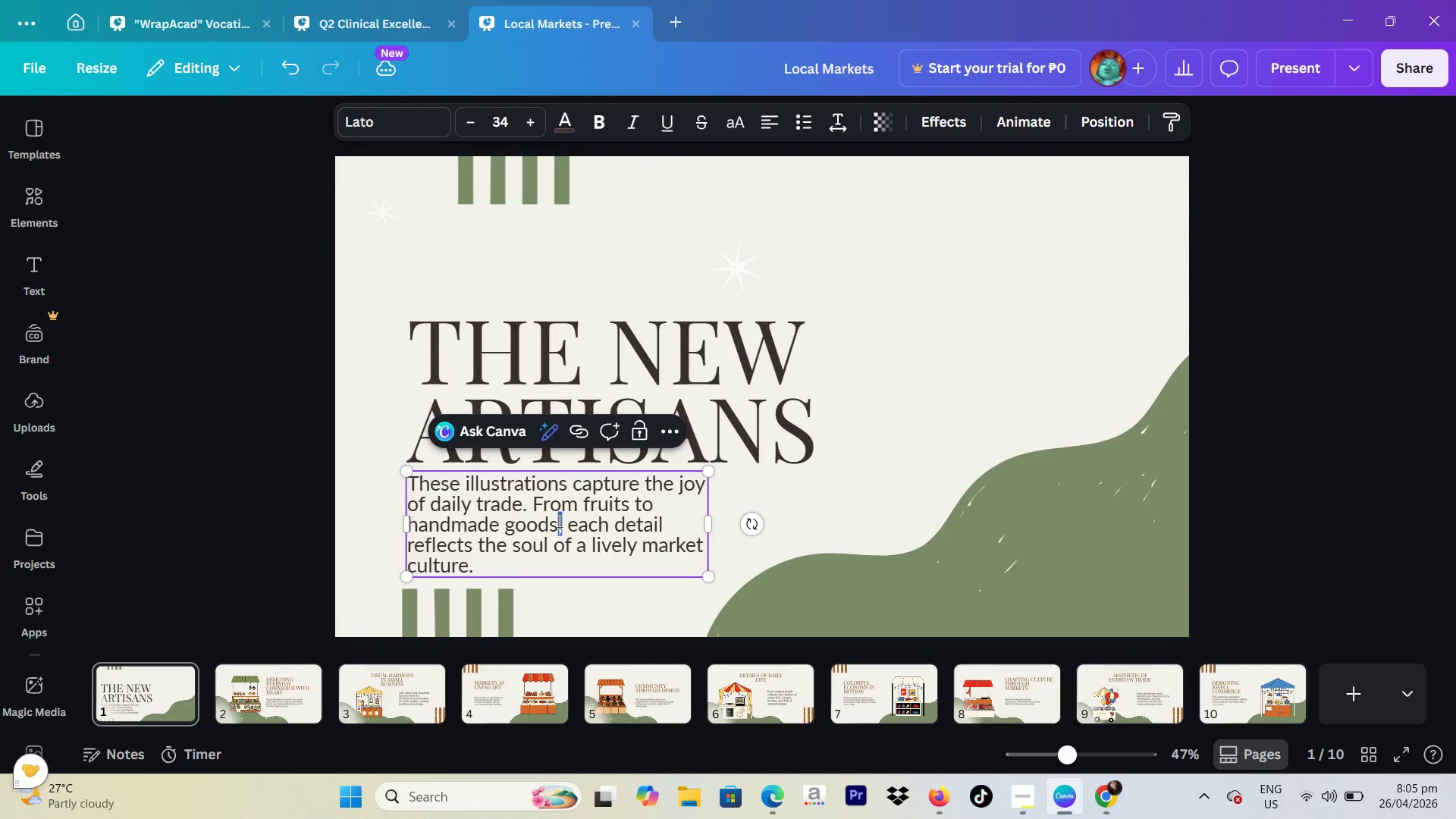 
key(Control+A)
 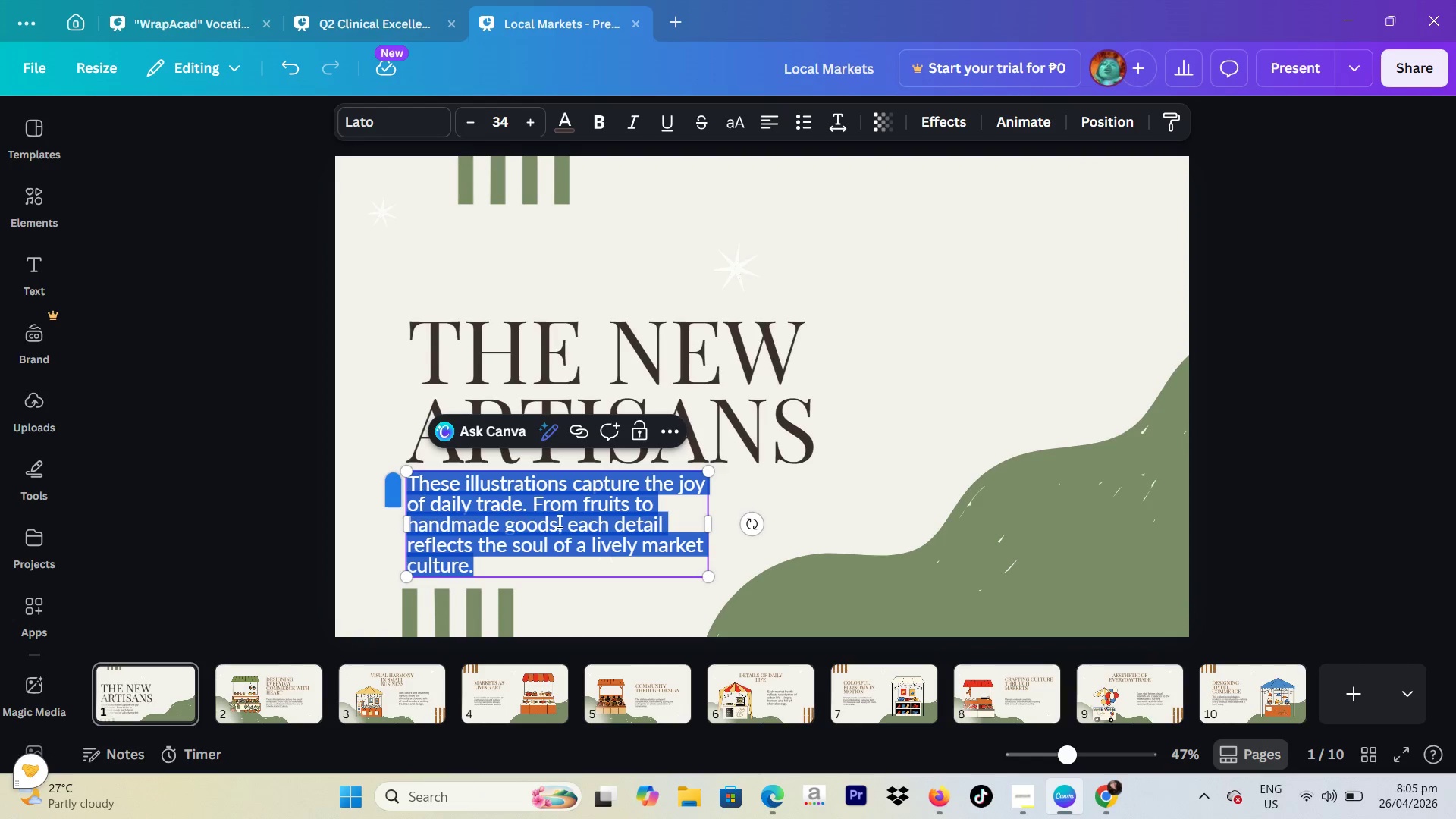 
type(Scaling Local Goods for Wholesle)
key(Backspace)
key(Backspace)
key(Backspace)
type(scale)
 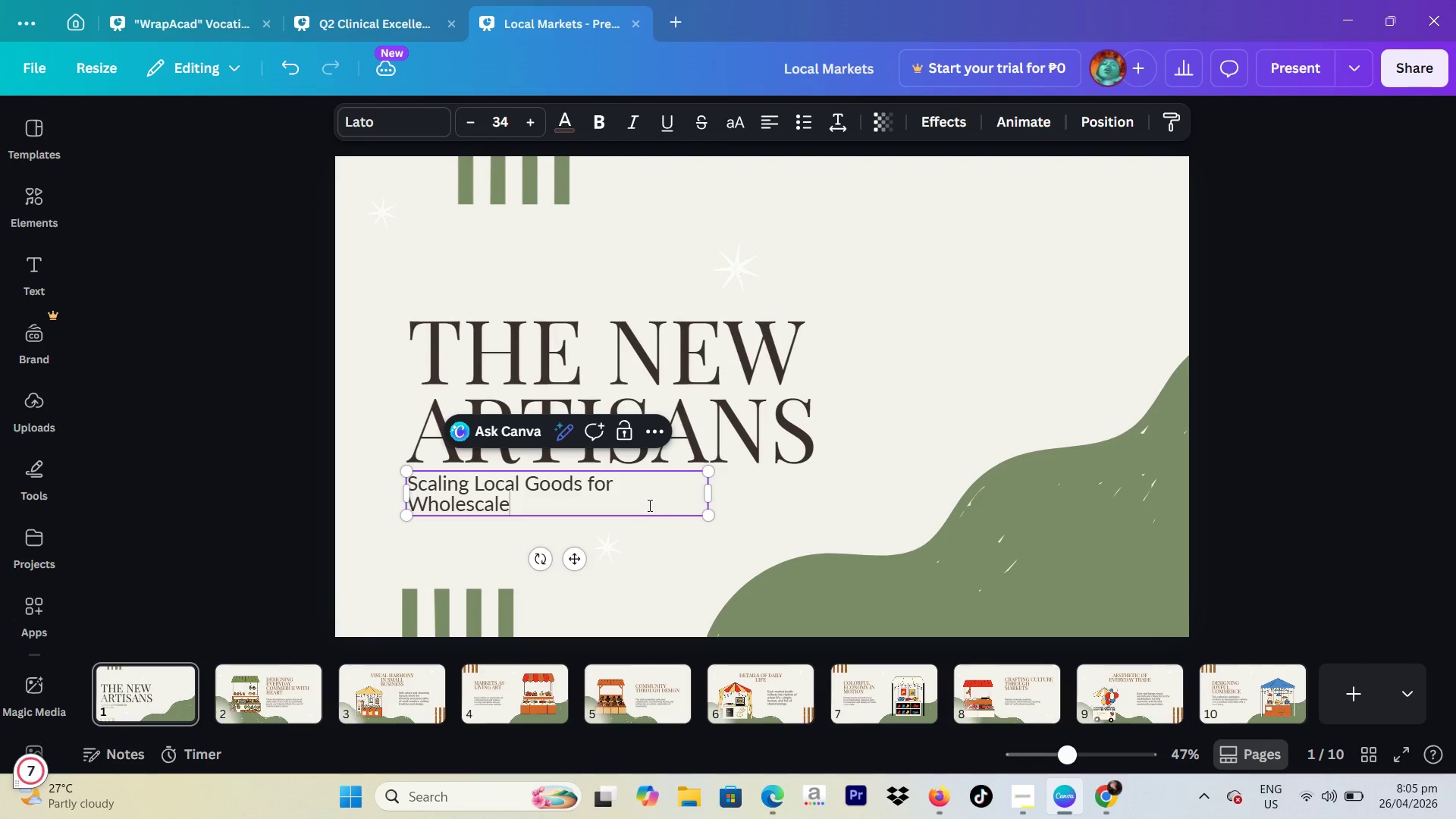 
wait(7.48)
 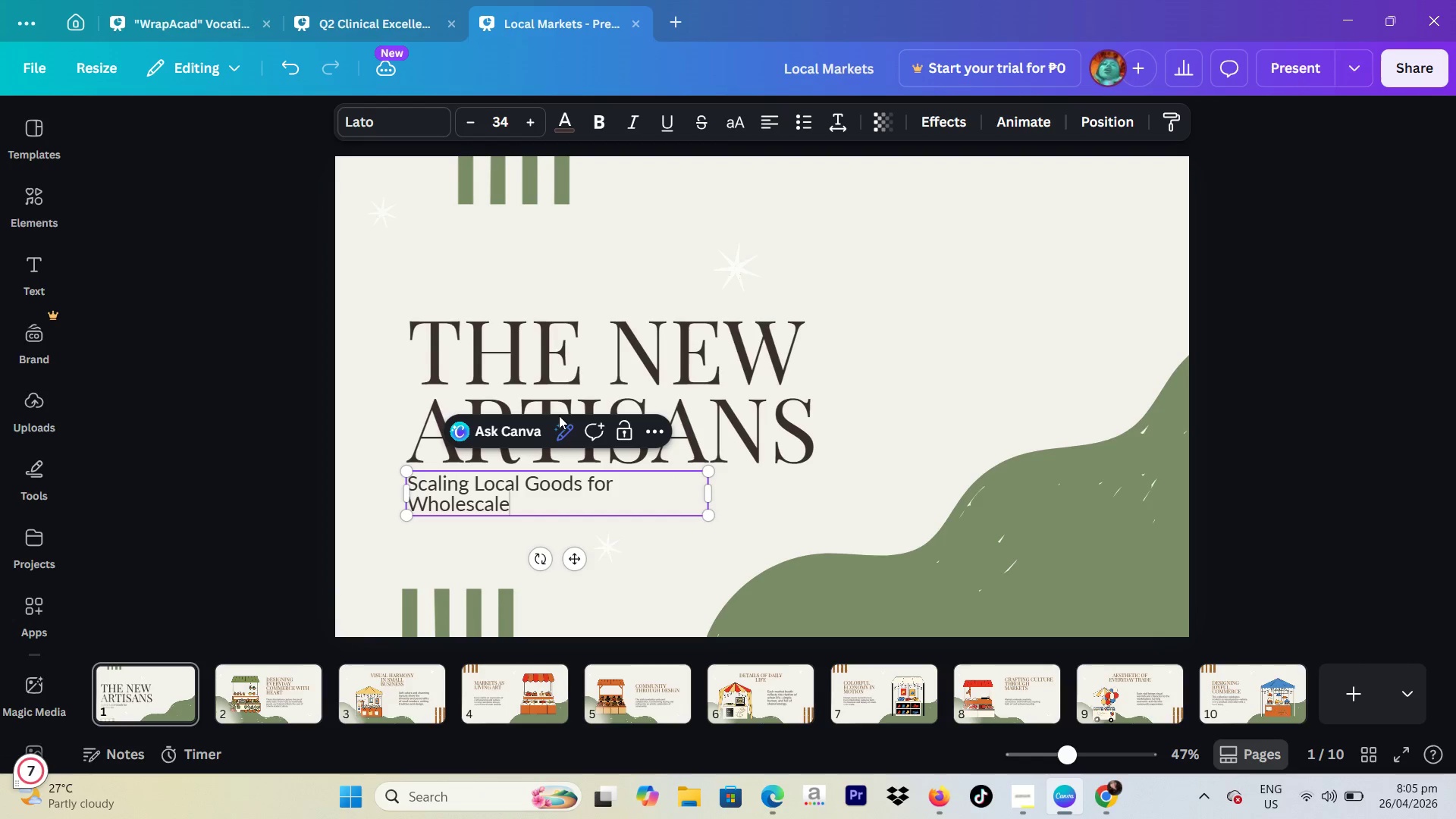 
left_click_drag(start_coordinate=[715, 497], to_coordinate=[778, 503])
 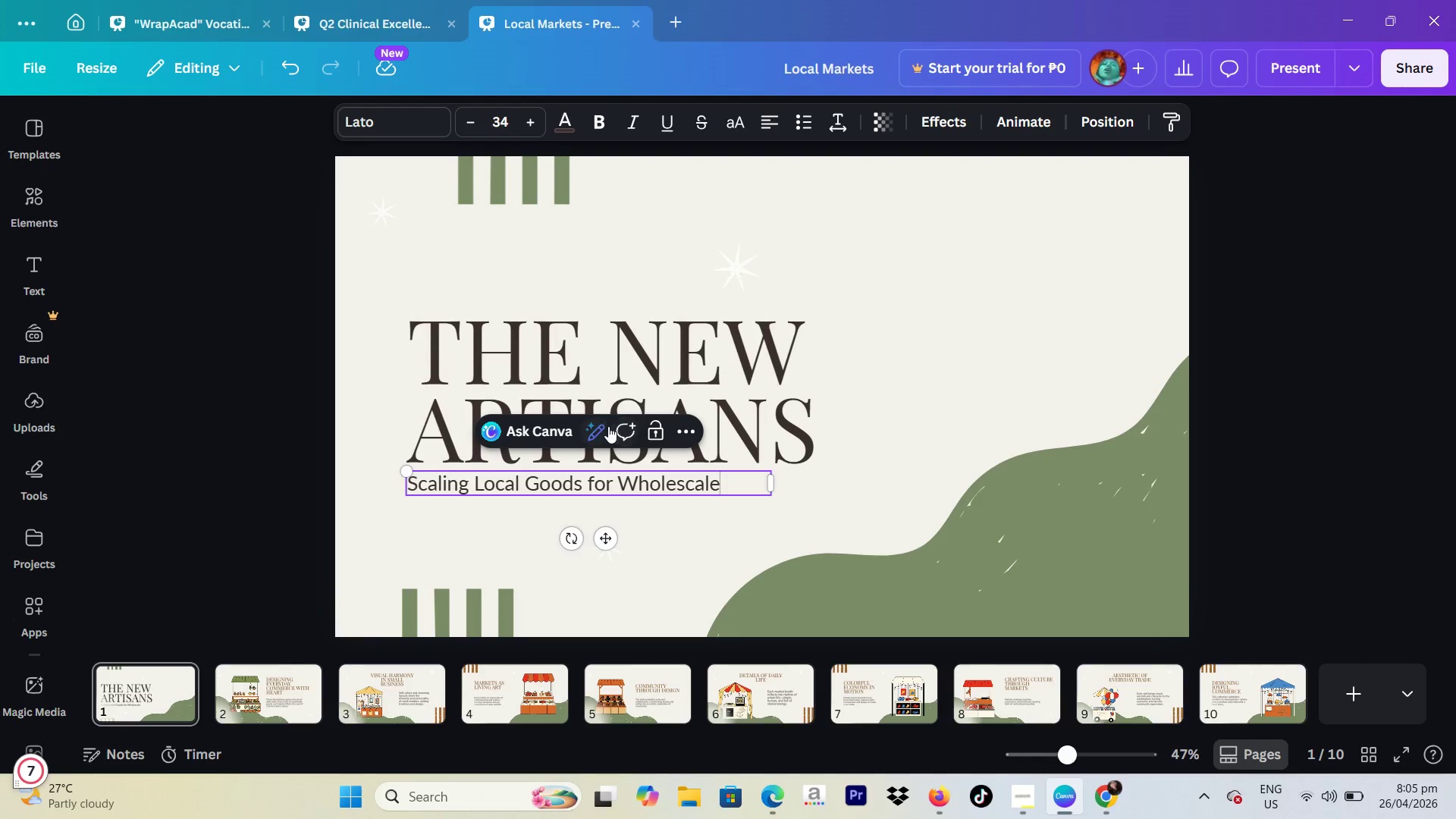 
left_click([682, 488])
 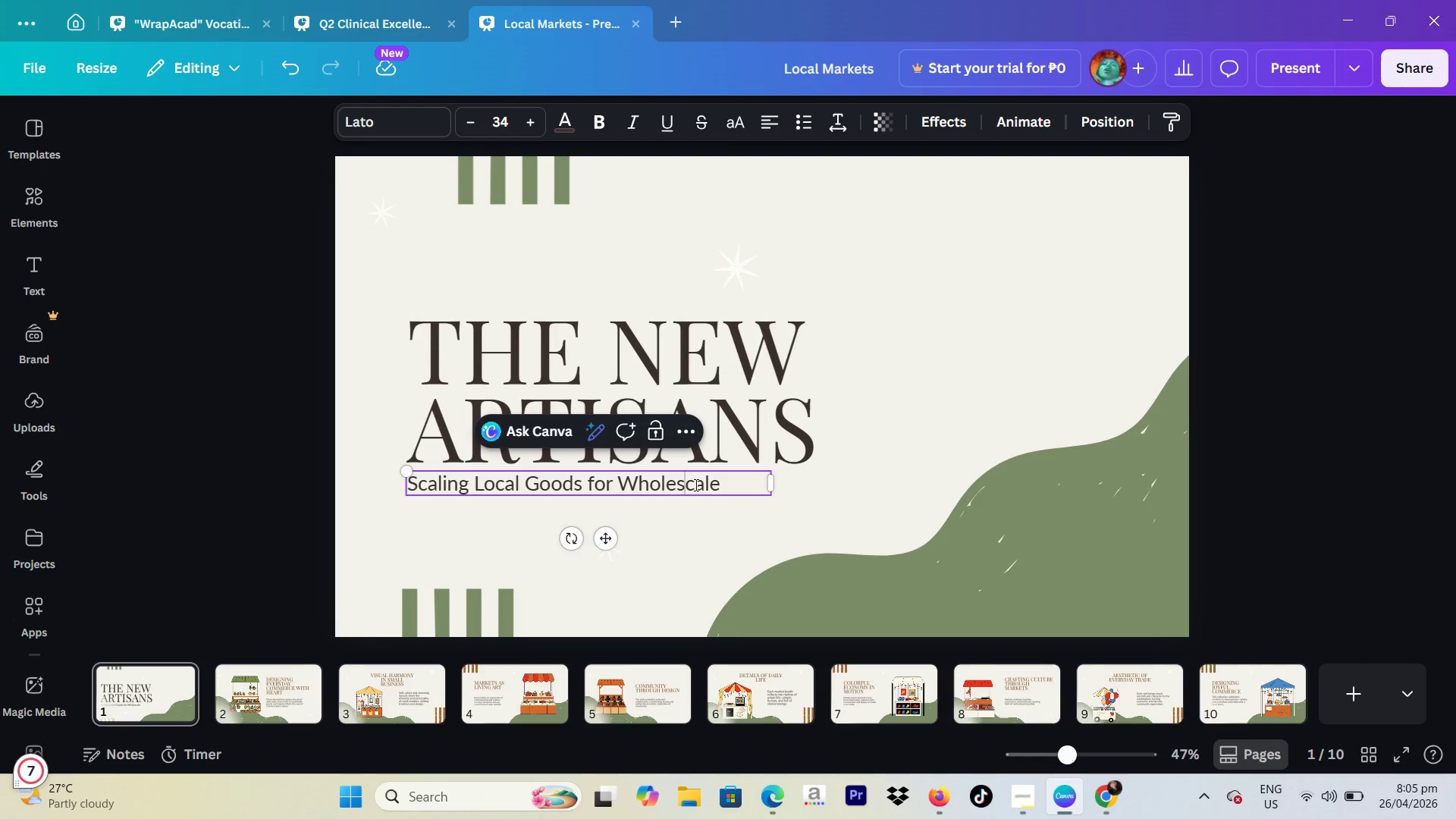 
left_click([695, 485])
 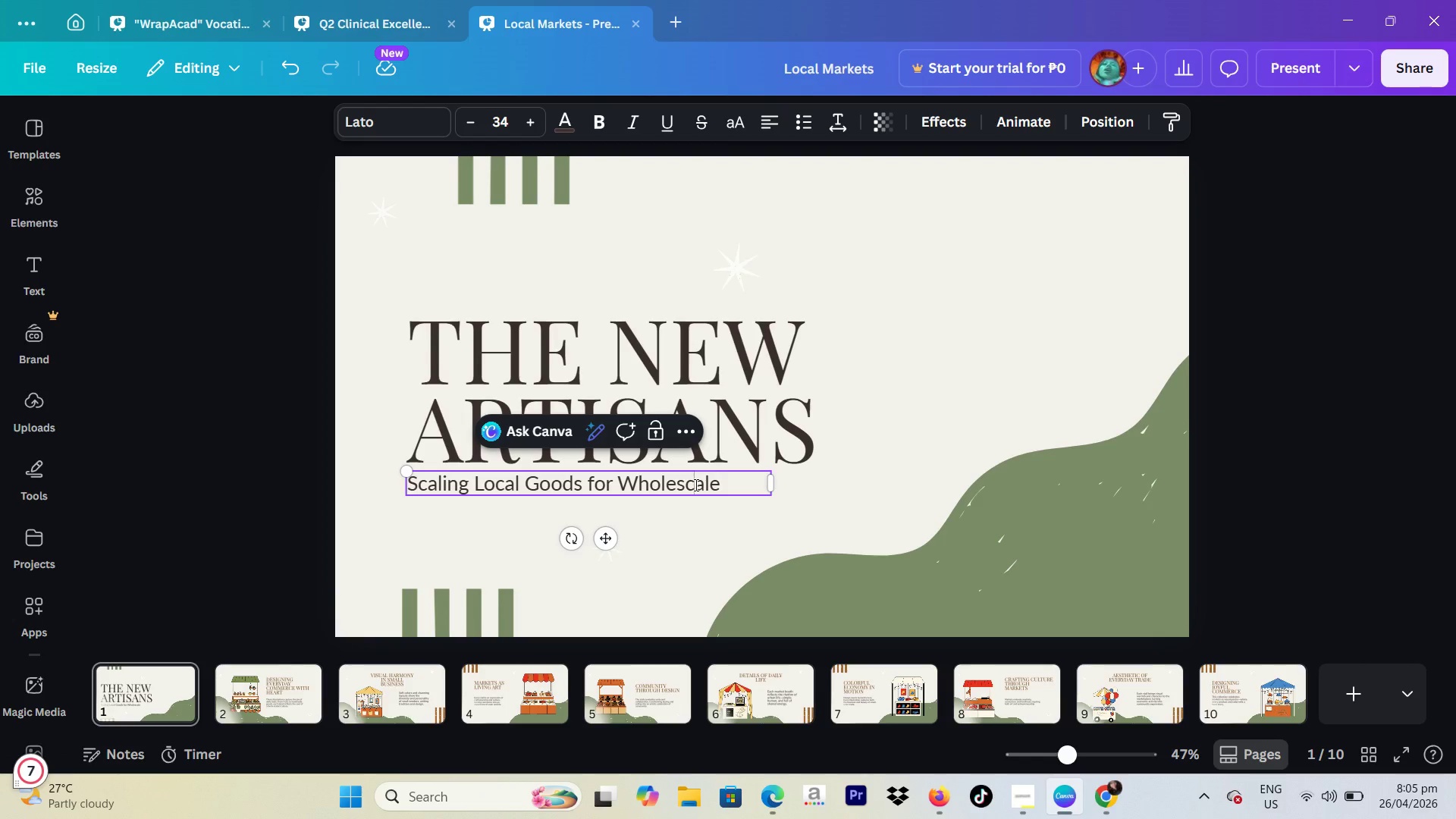 
key(Backspace)
 